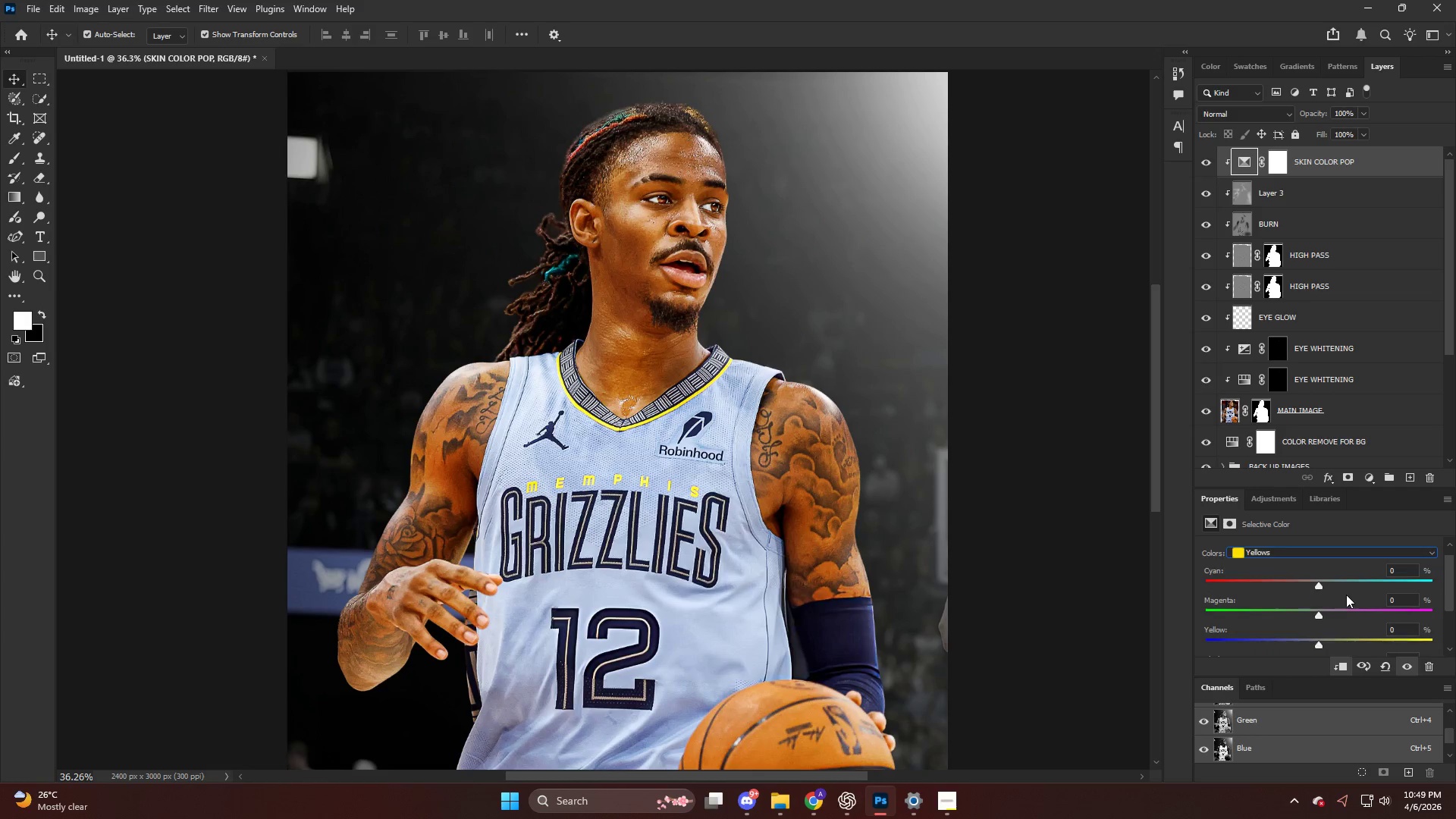 
scroll: coordinate [1346, 595], scroll_direction: down, amount: 2.0
 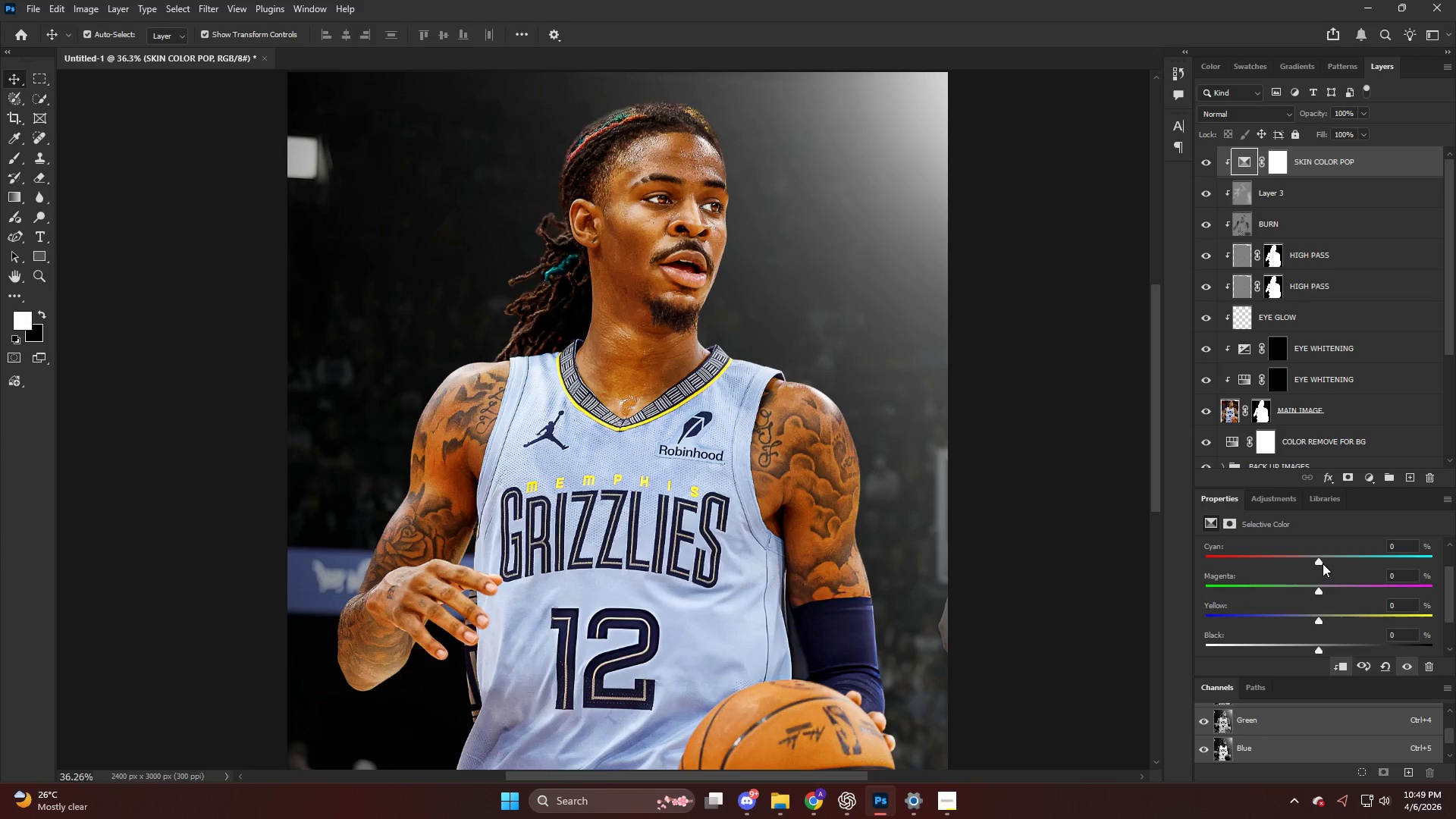 
left_click_drag(start_coordinate=[1316, 558], to_coordinate=[1352, 566])
 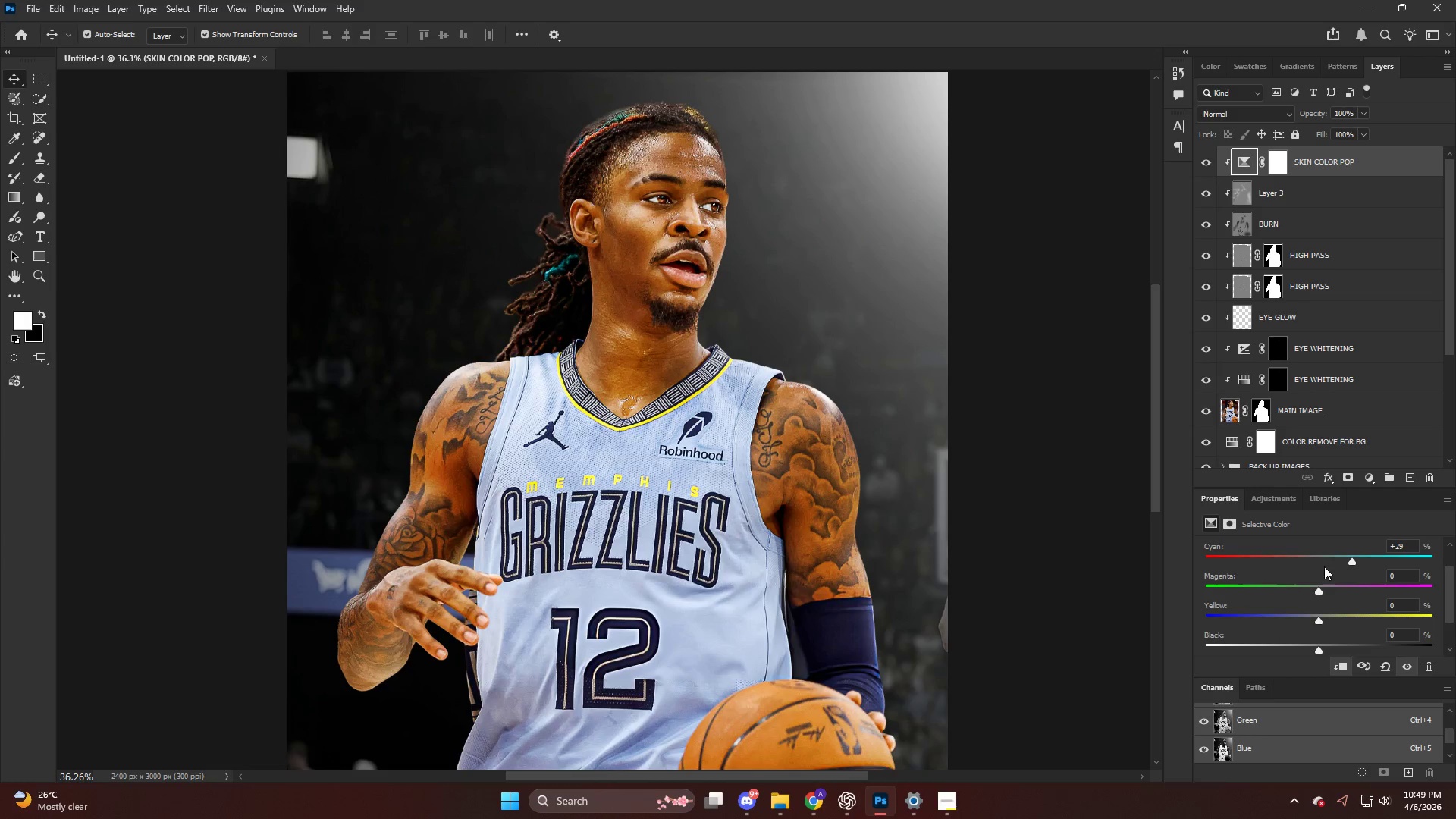 
key(Control+ControlLeft)
 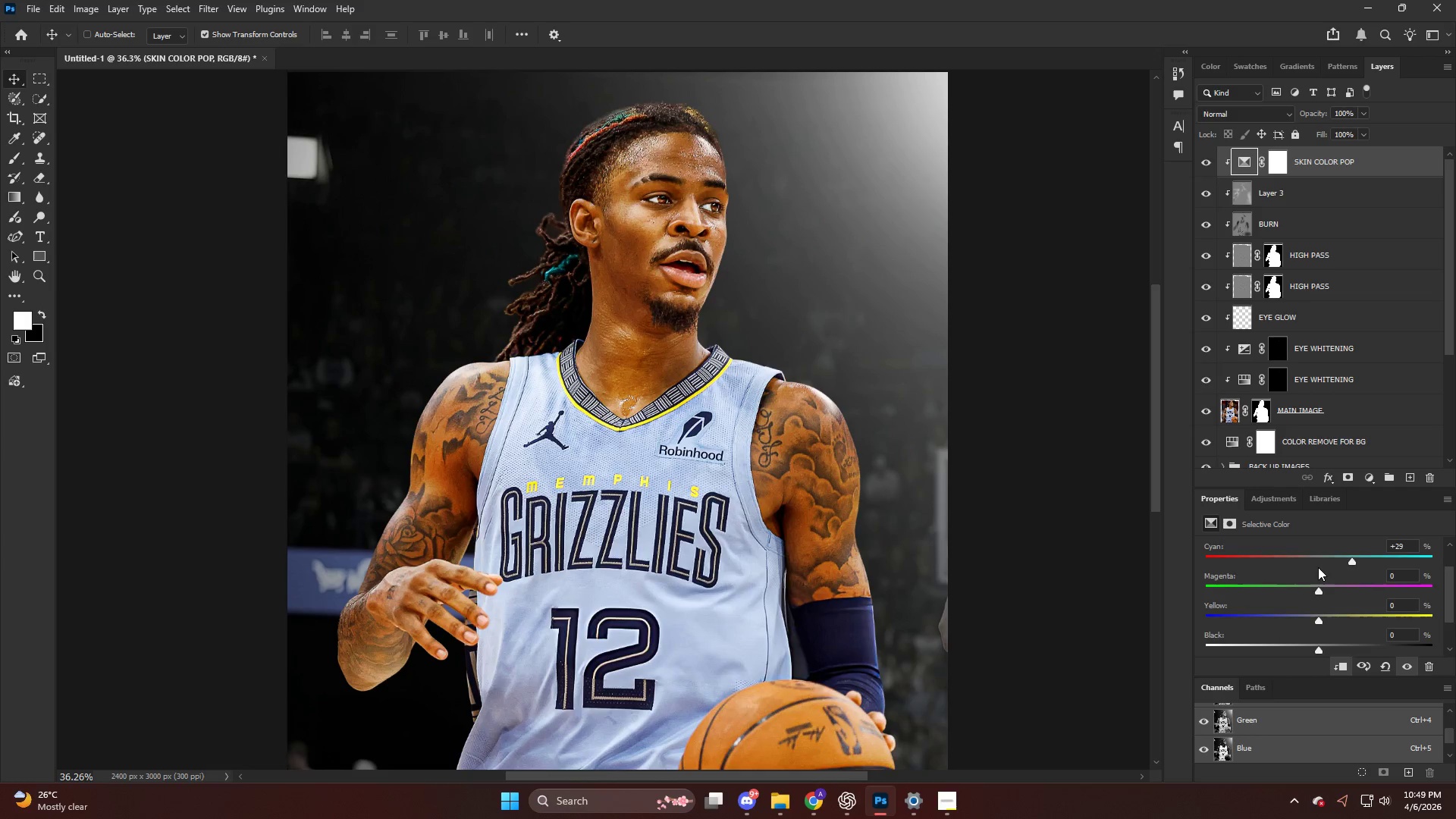 
key(Control+Z)
 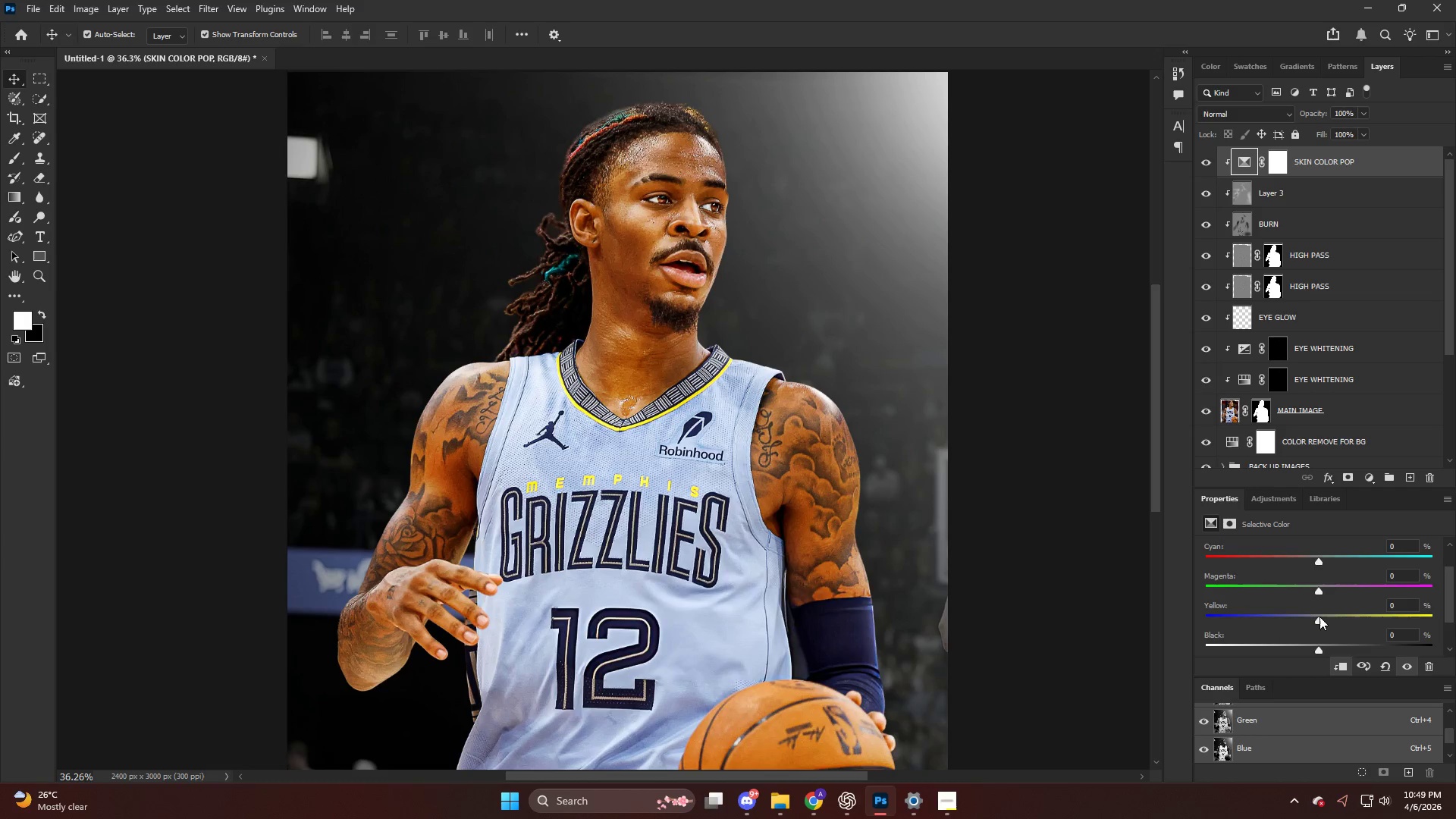 
left_click_drag(start_coordinate=[1319, 620], to_coordinate=[1285, 624])
 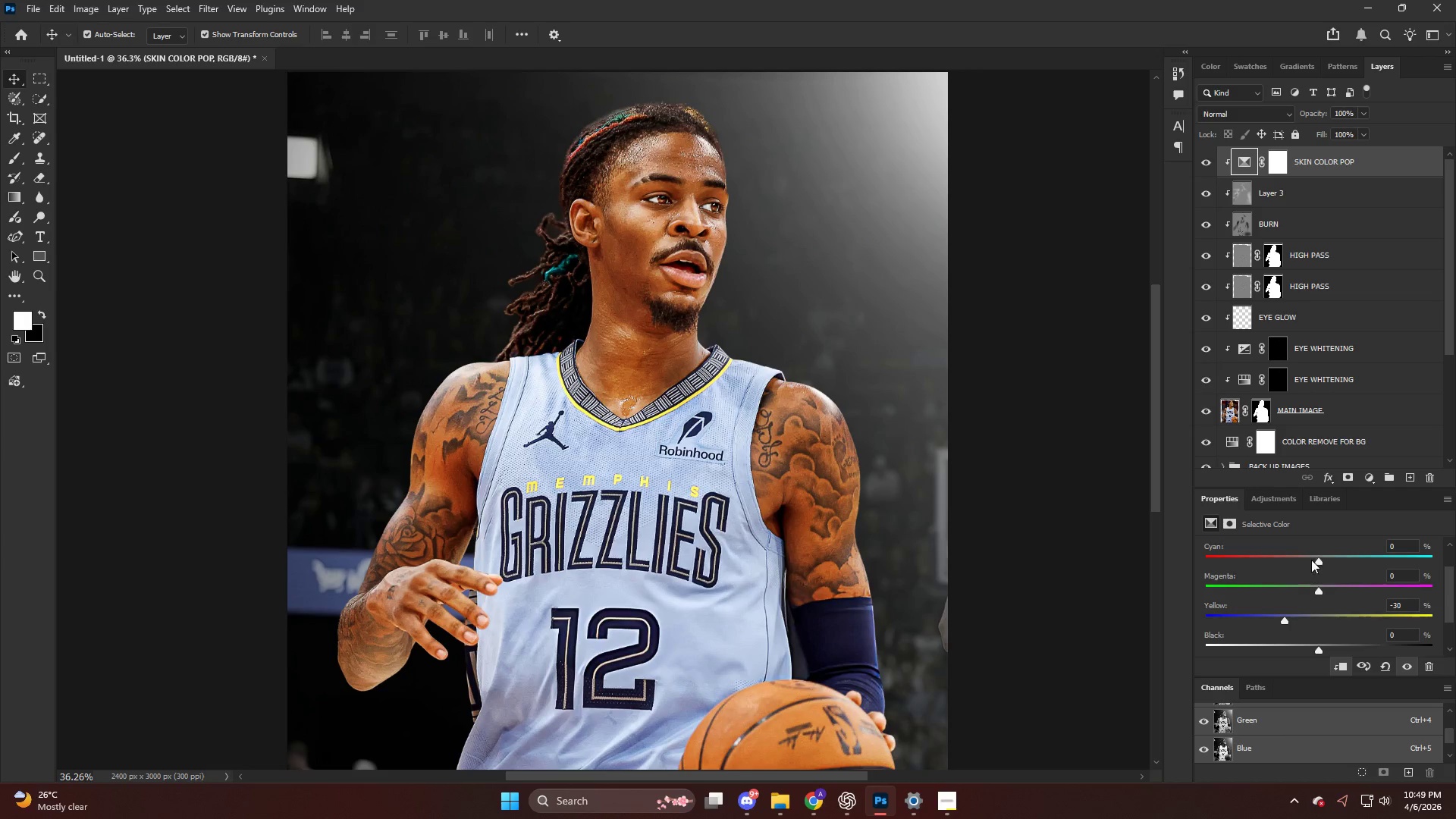 
left_click_drag(start_coordinate=[1312, 559], to_coordinate=[1354, 563])
 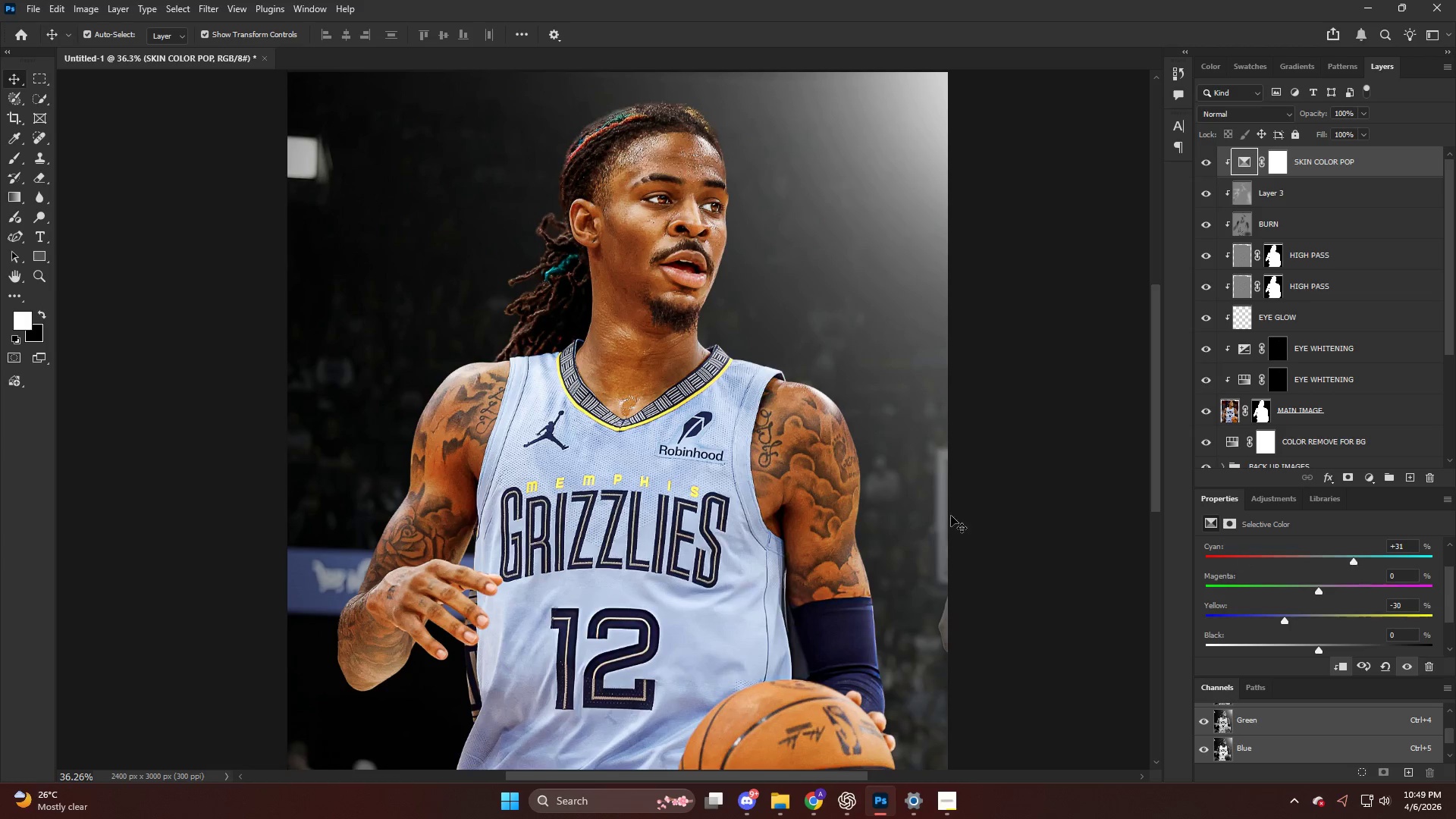 
key(Alt+AltLeft)
 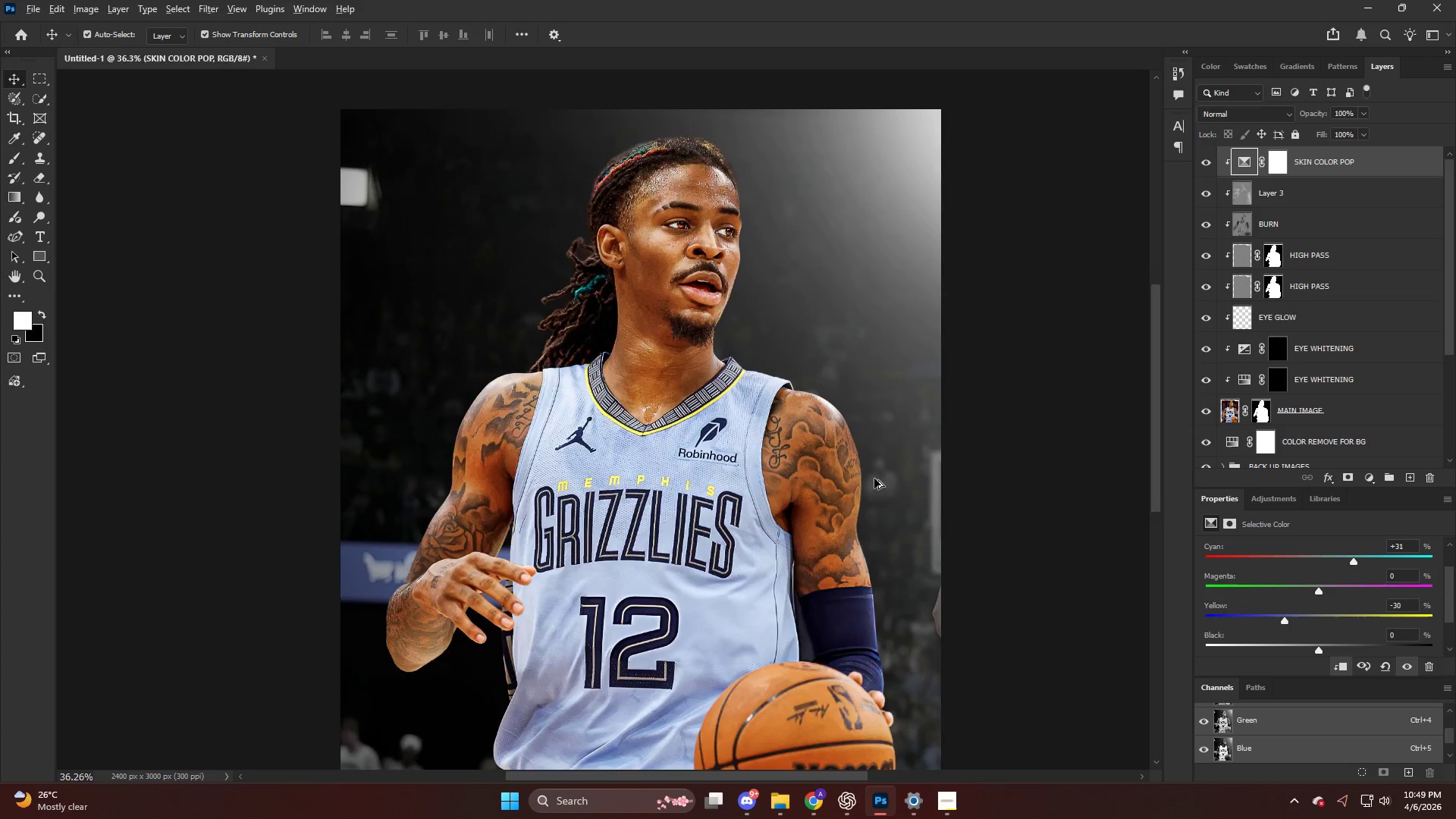 
key(CapsLock)
 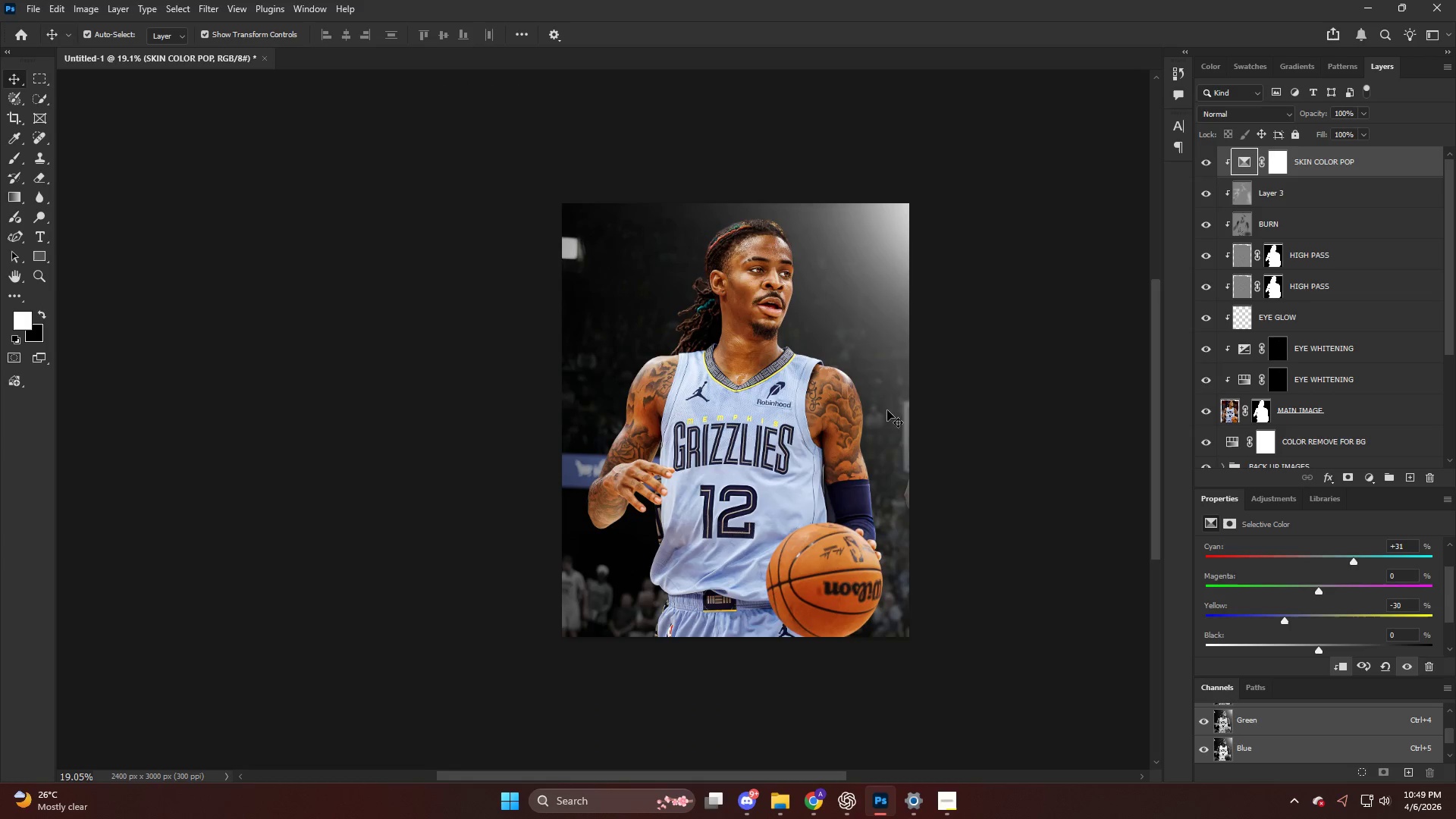 
scroll: coordinate [873, 476], scroll_direction: down, amount: 12.0
 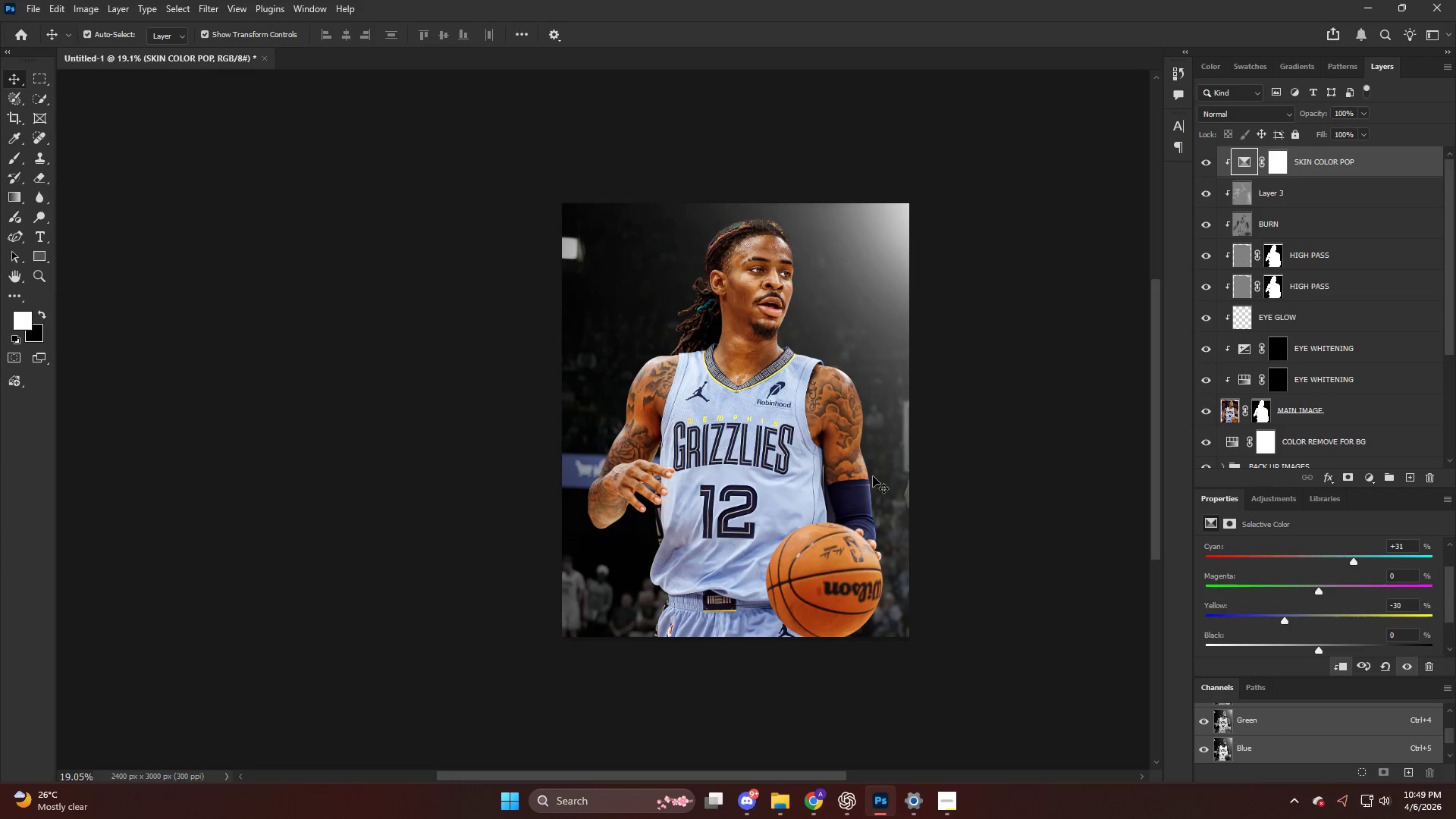 
hold_key(key=AltLeft, duration=0.38)
scroll: coordinate [881, 363], scroll_direction: up, amount: 5.0
 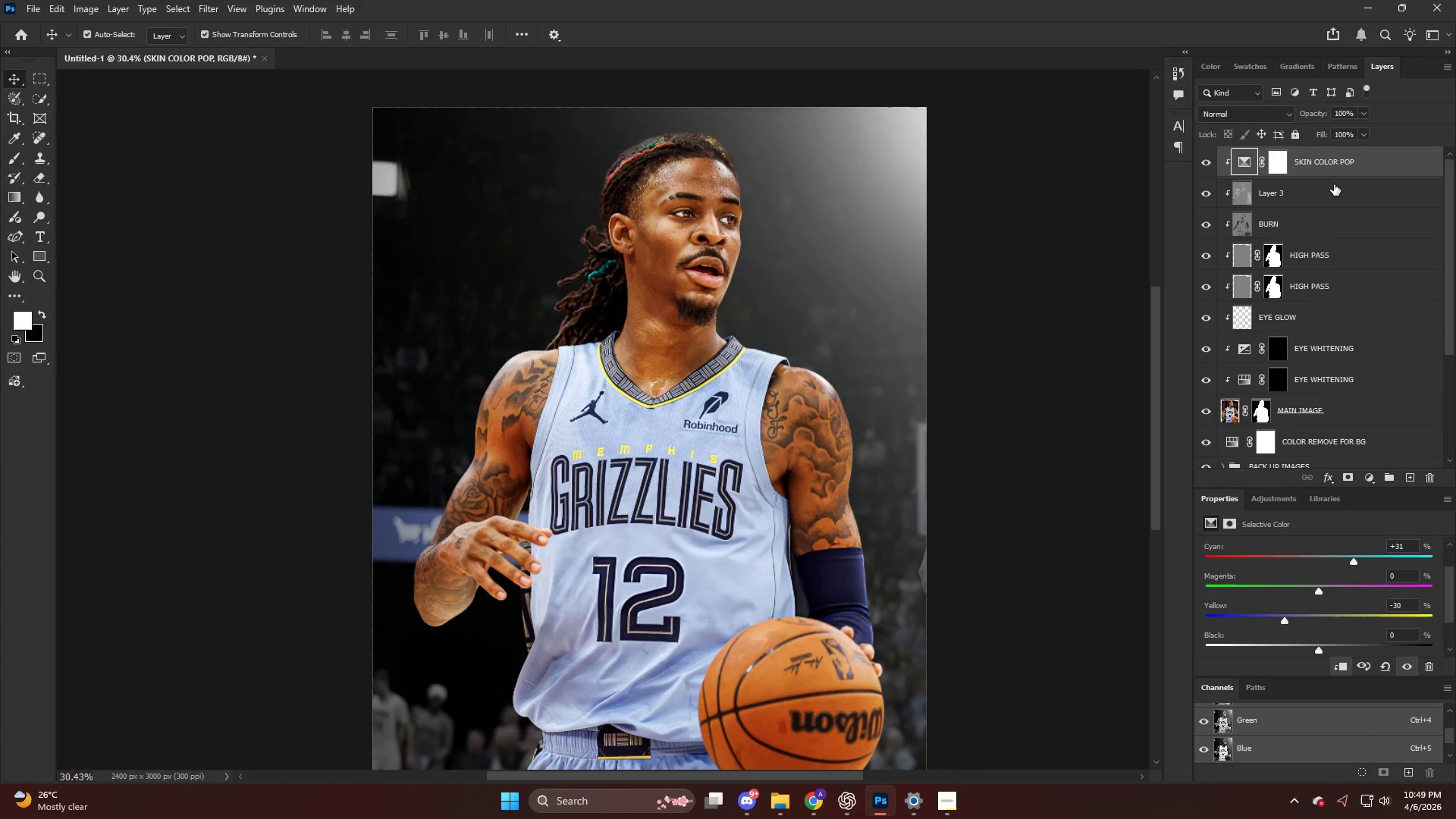 
left_click([1367, 474])
 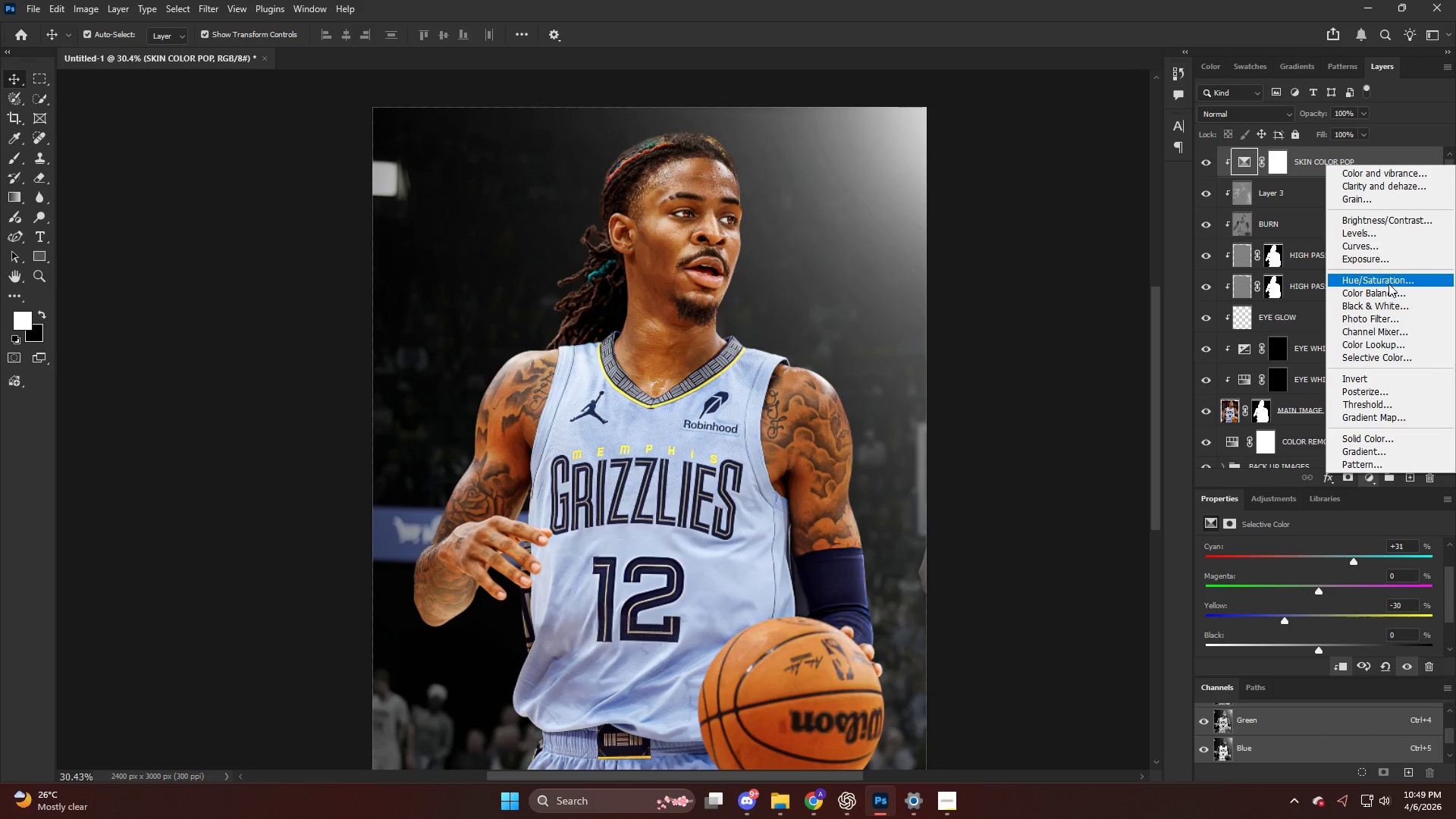 
left_click([1389, 284])
 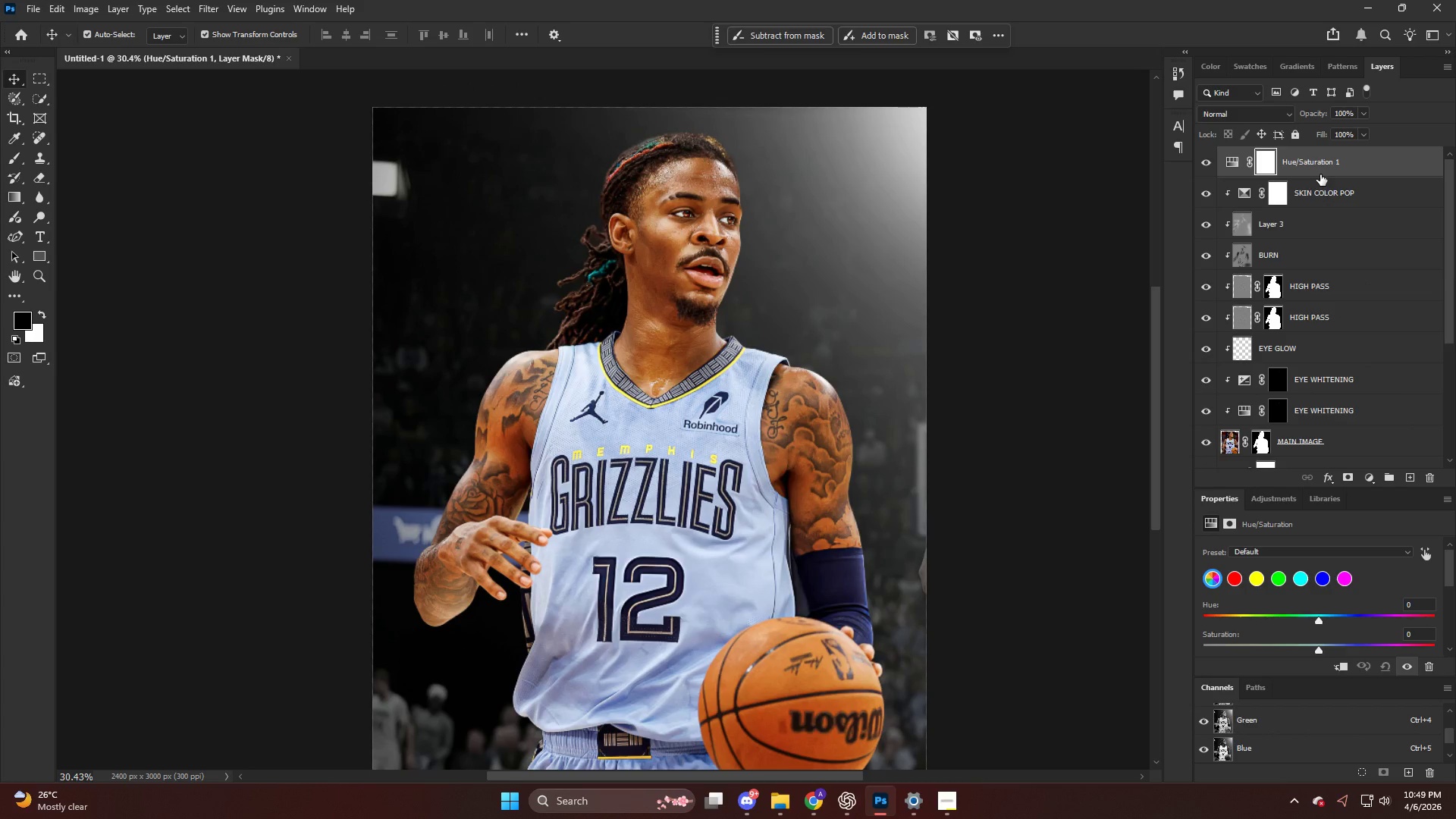 
hold_key(key=AltLeft, duration=0.47)
left_click([1323, 175])
 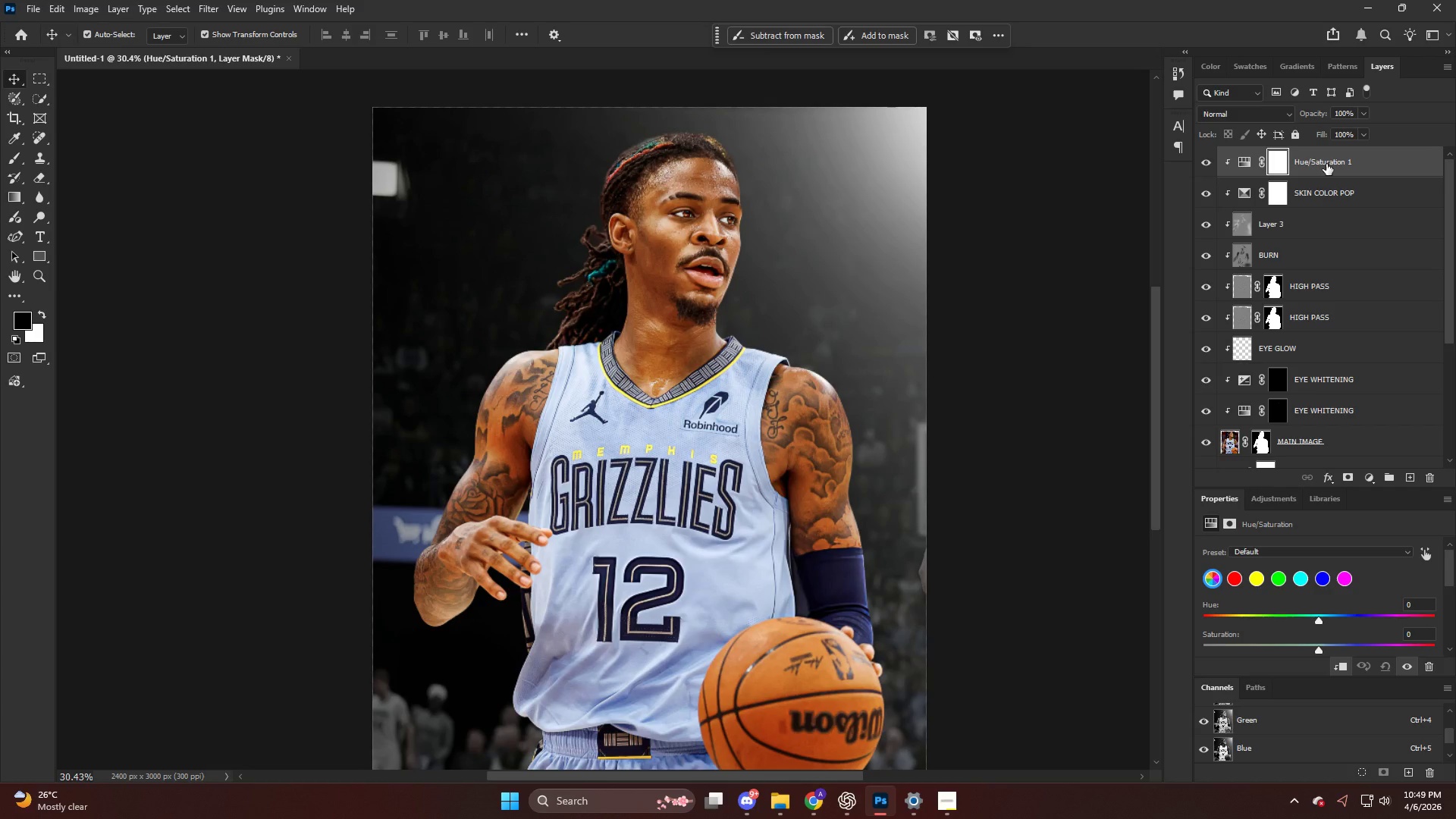 
double_click([1326, 162])
 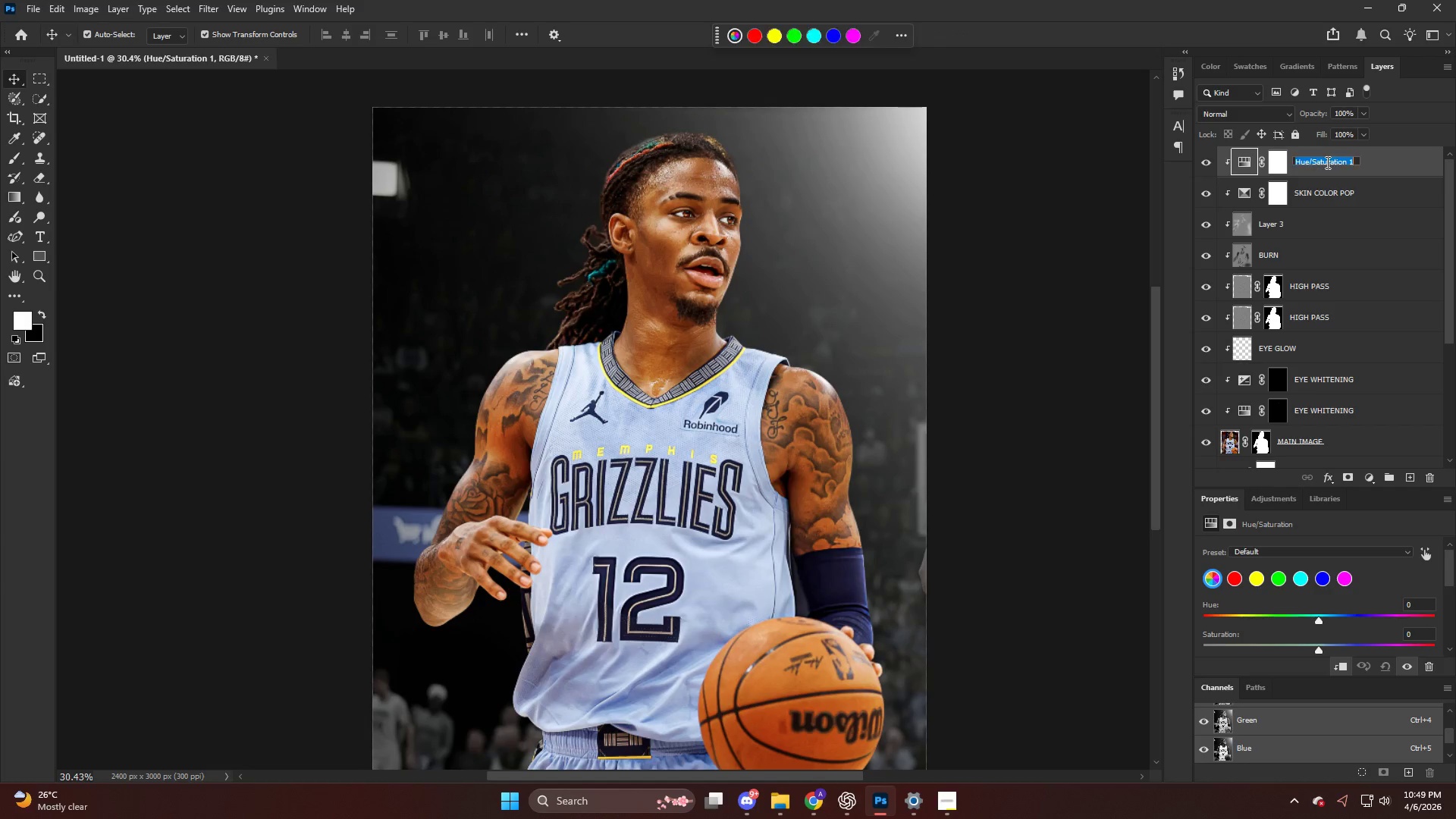 
type(BLUE SATURATION POP)
 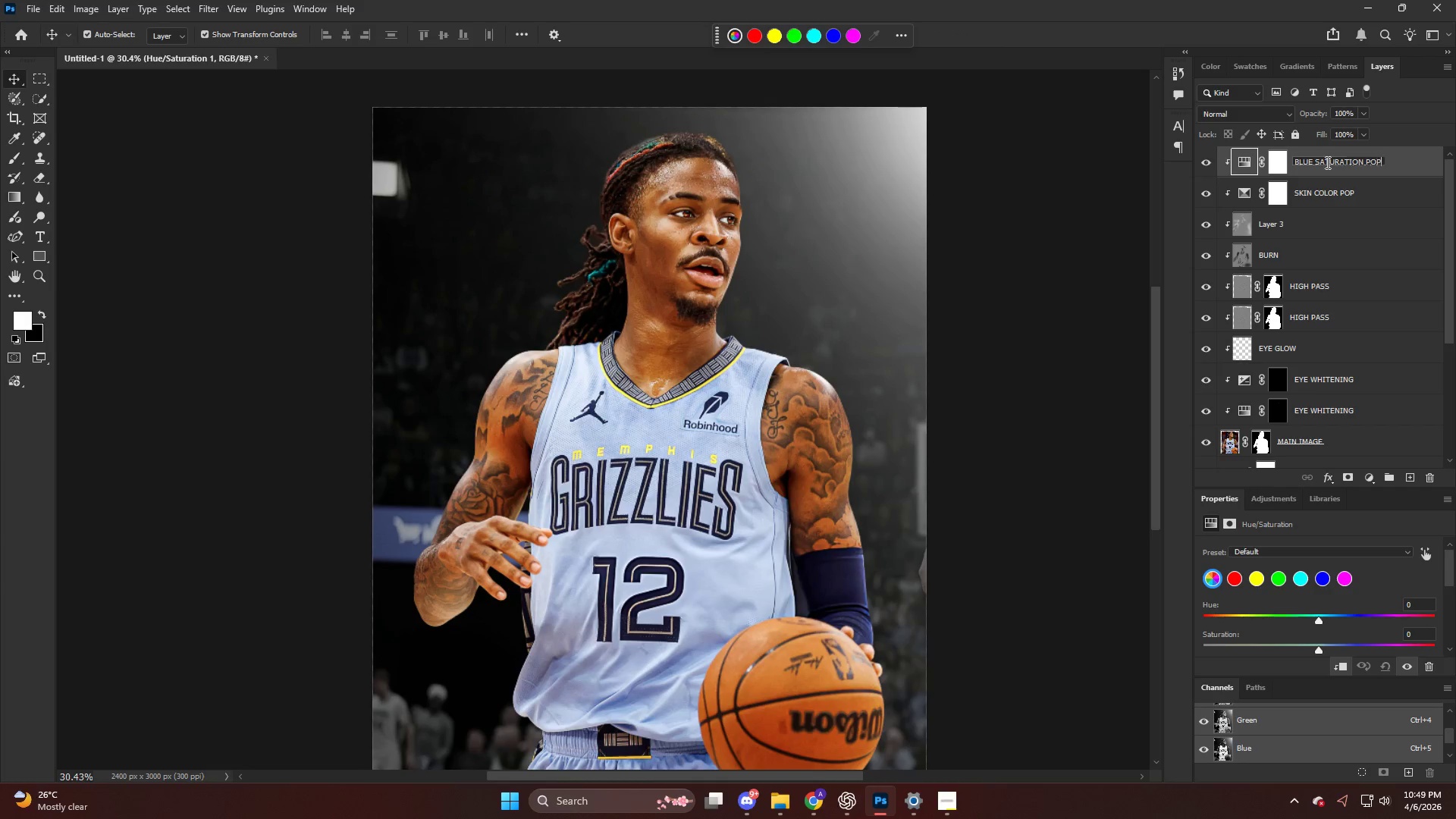 
key(Enter)
 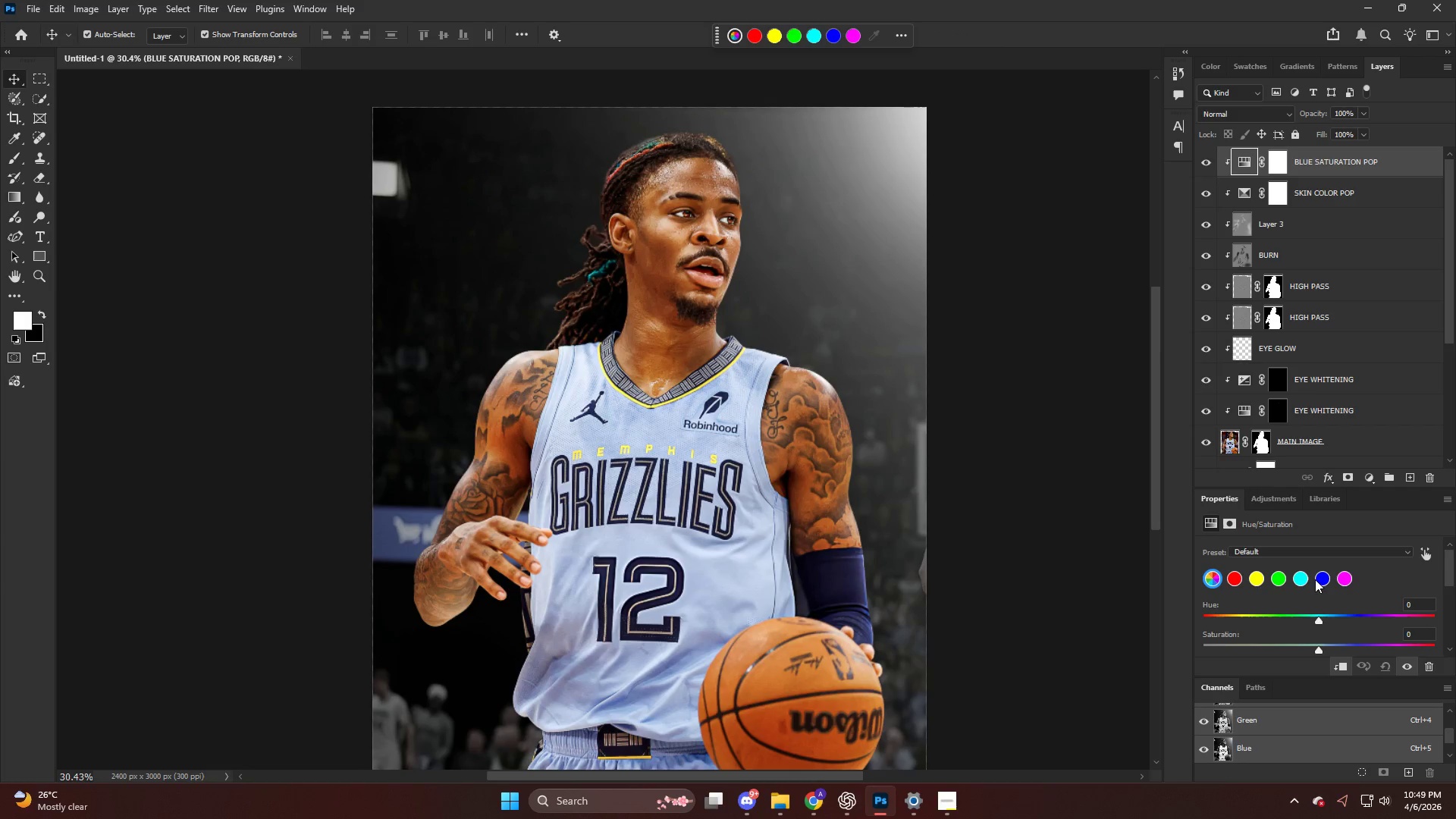 
scroll: coordinate [1319, 591], scroll_direction: down, amount: 2.0
 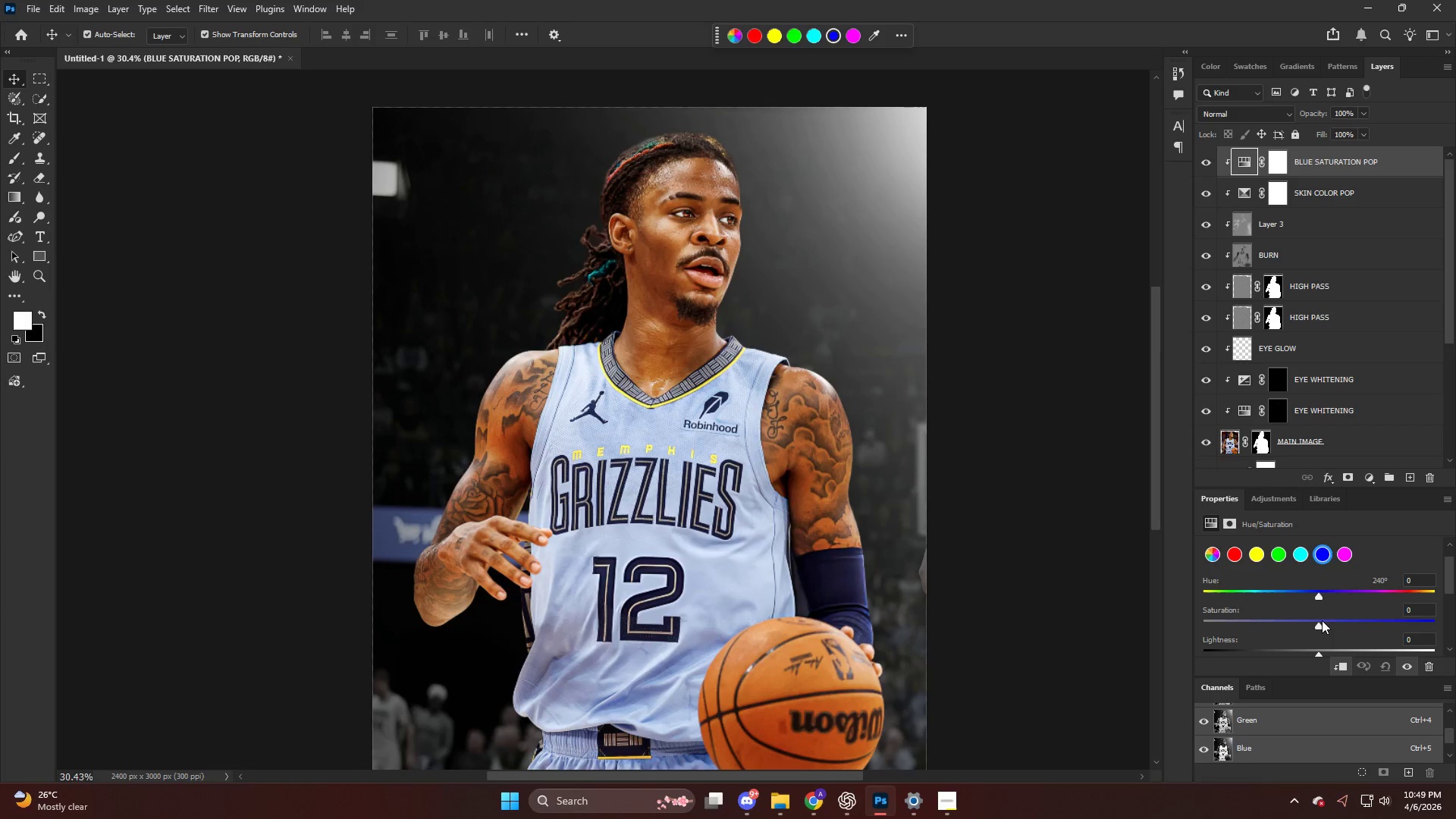 
left_click_drag(start_coordinate=[1322, 623], to_coordinate=[1379, 629])
 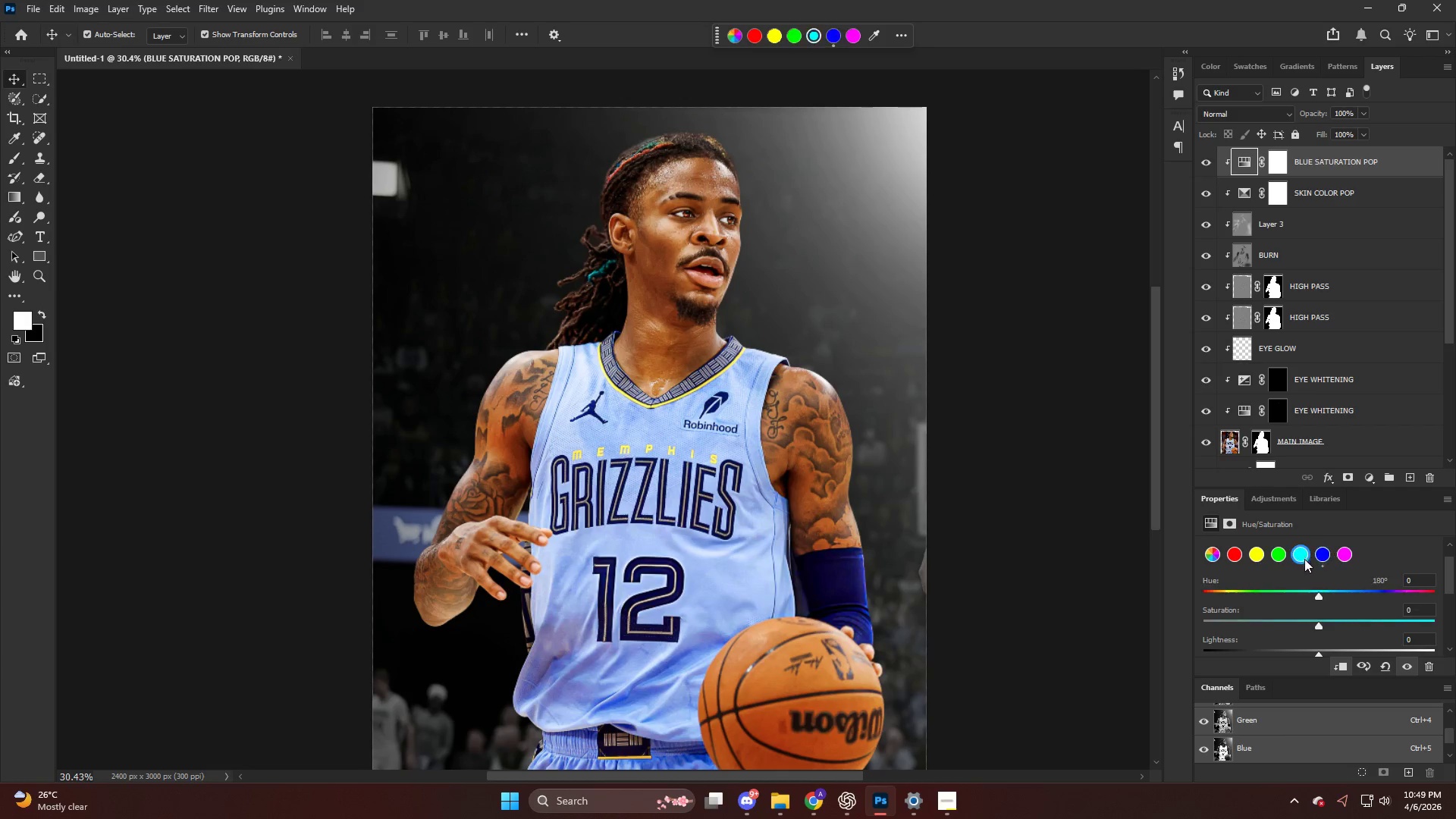 
left_click_drag(start_coordinate=[1321, 620], to_coordinate=[1365, 623])
 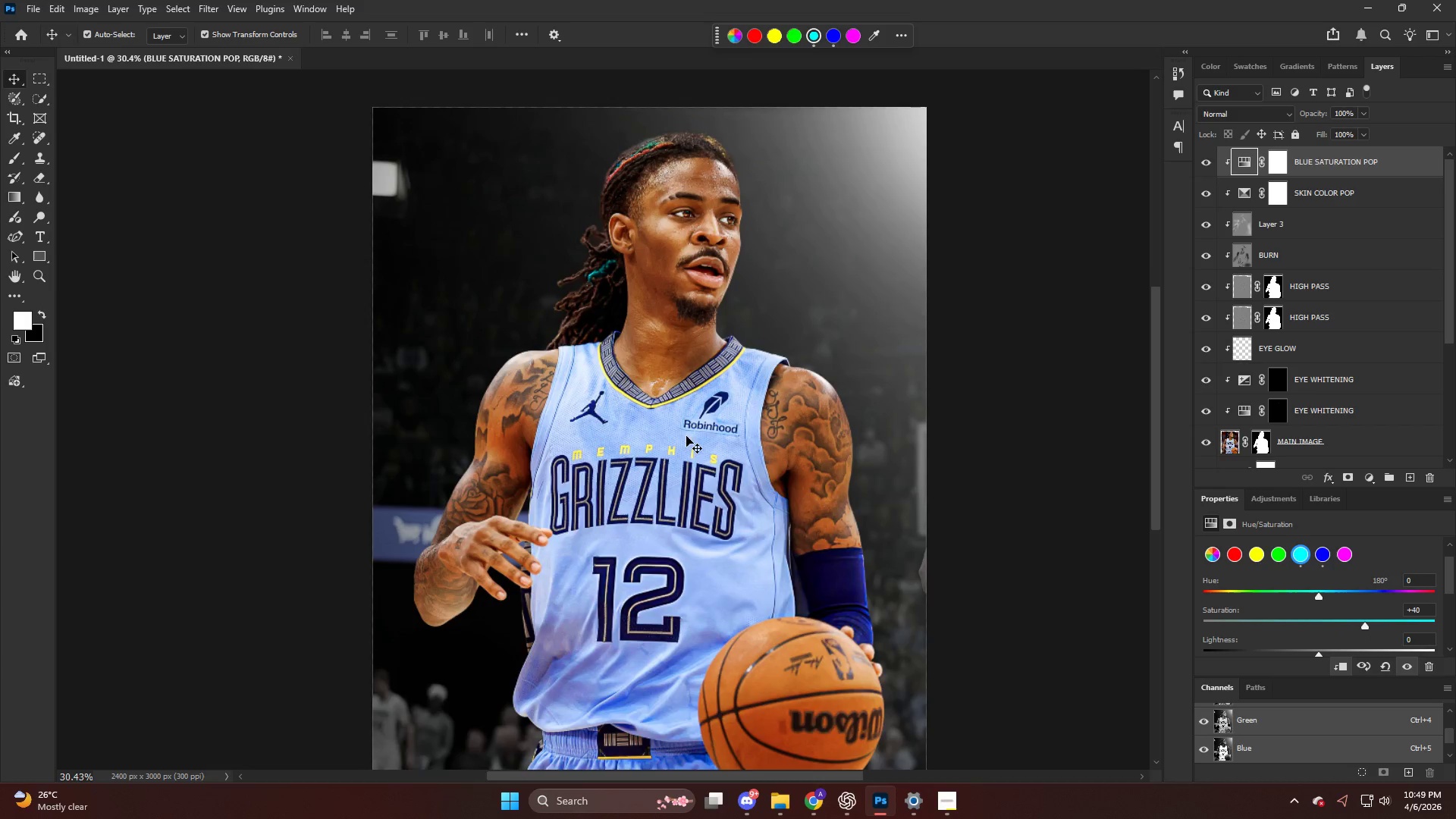 
hold_key(key=AltLeft, duration=0.55)
scroll: coordinate [672, 436], scroll_direction: up, amount: 10.0
 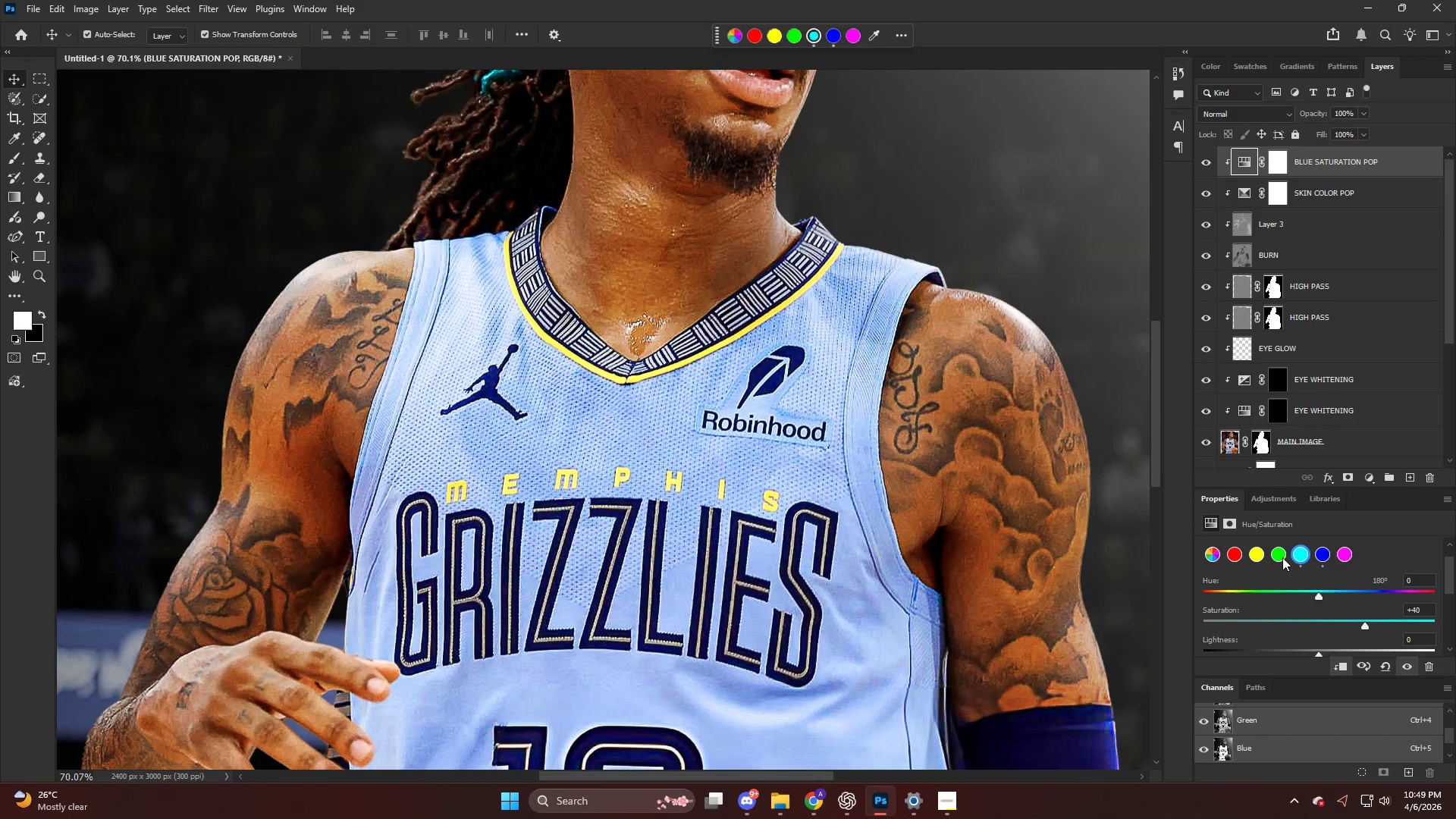 
left_click([1259, 553])
 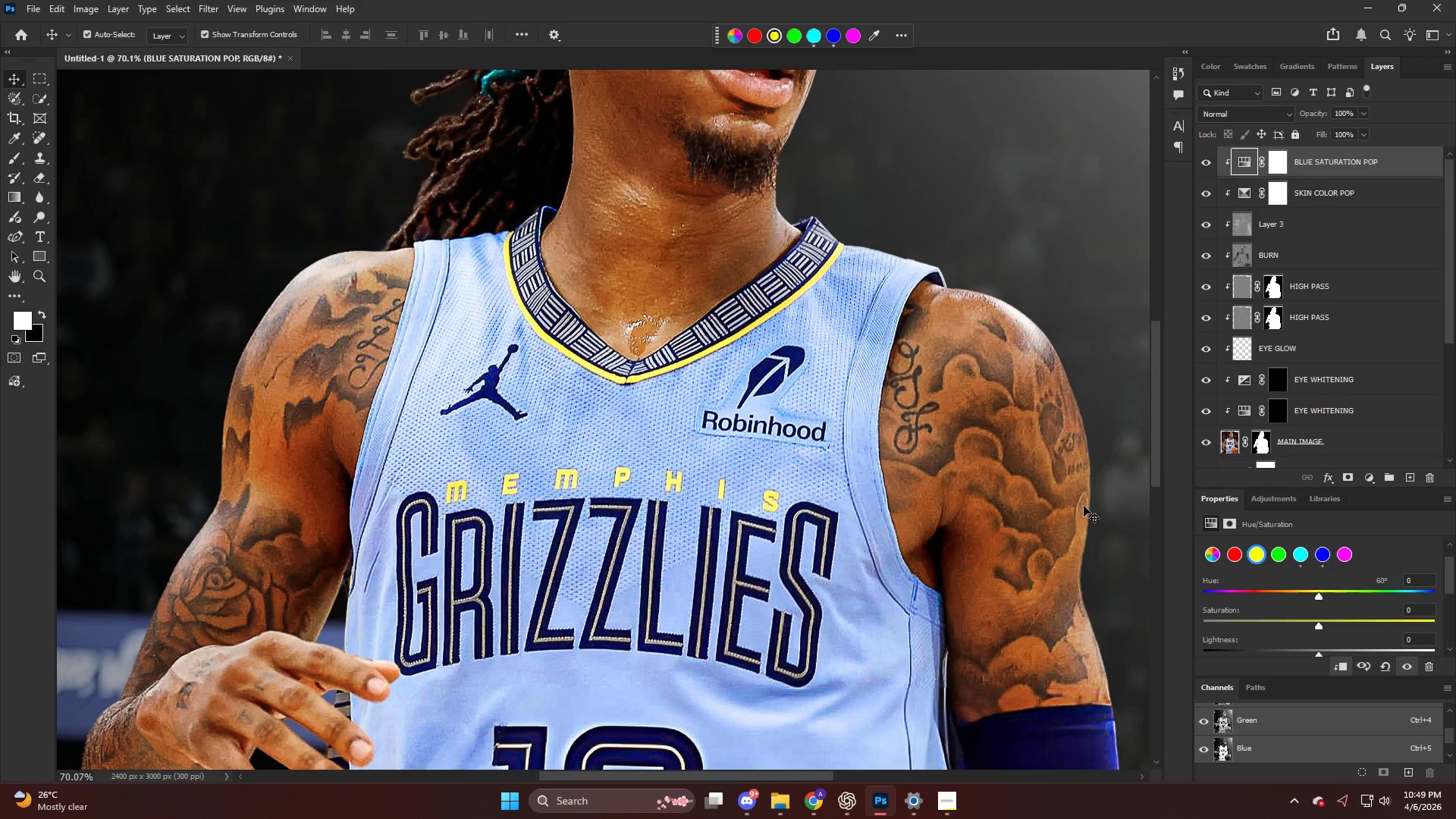 
key(Alt+AltLeft)
 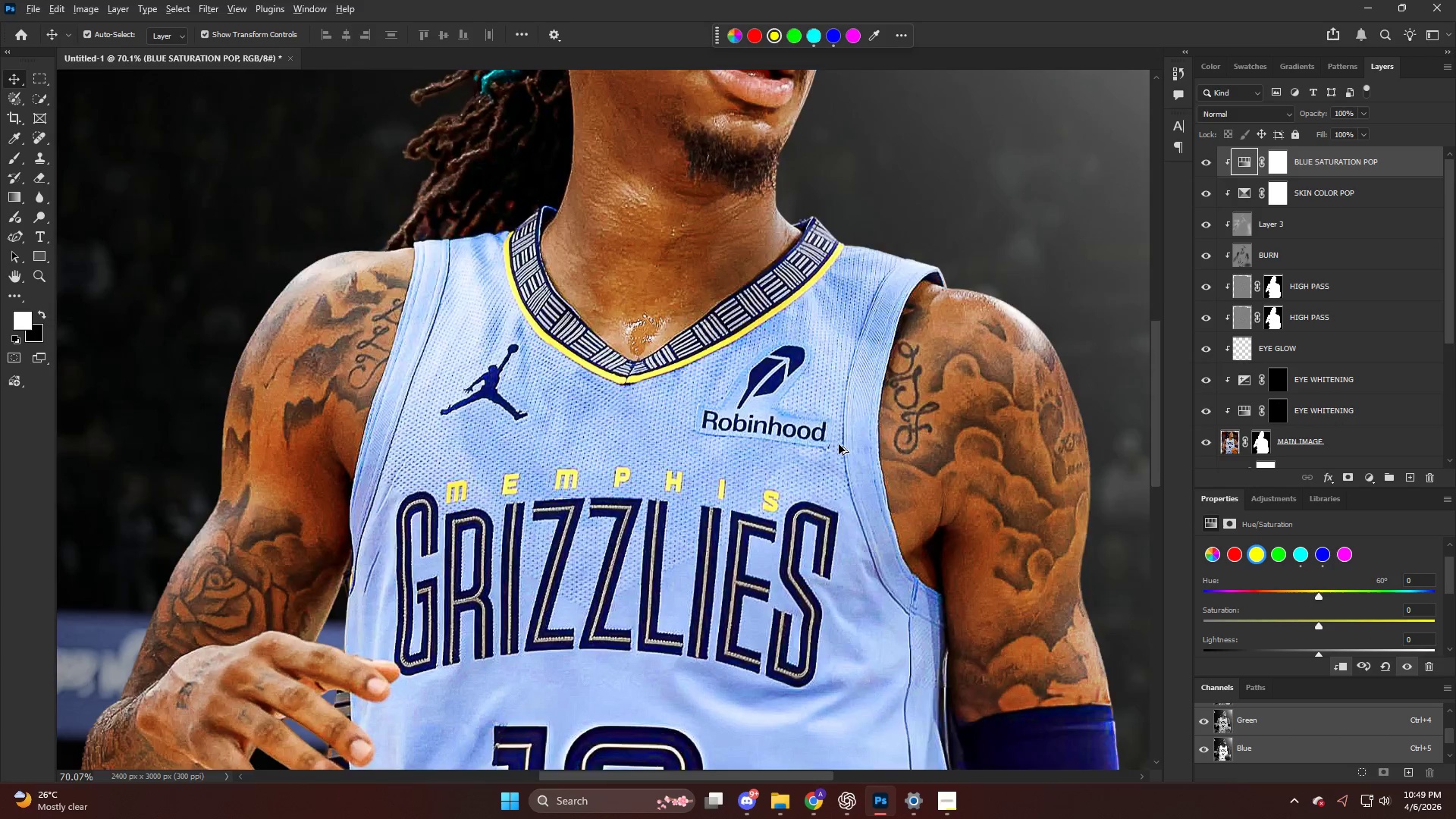 
scroll: coordinate [837, 444], scroll_direction: down, amount: 5.0
 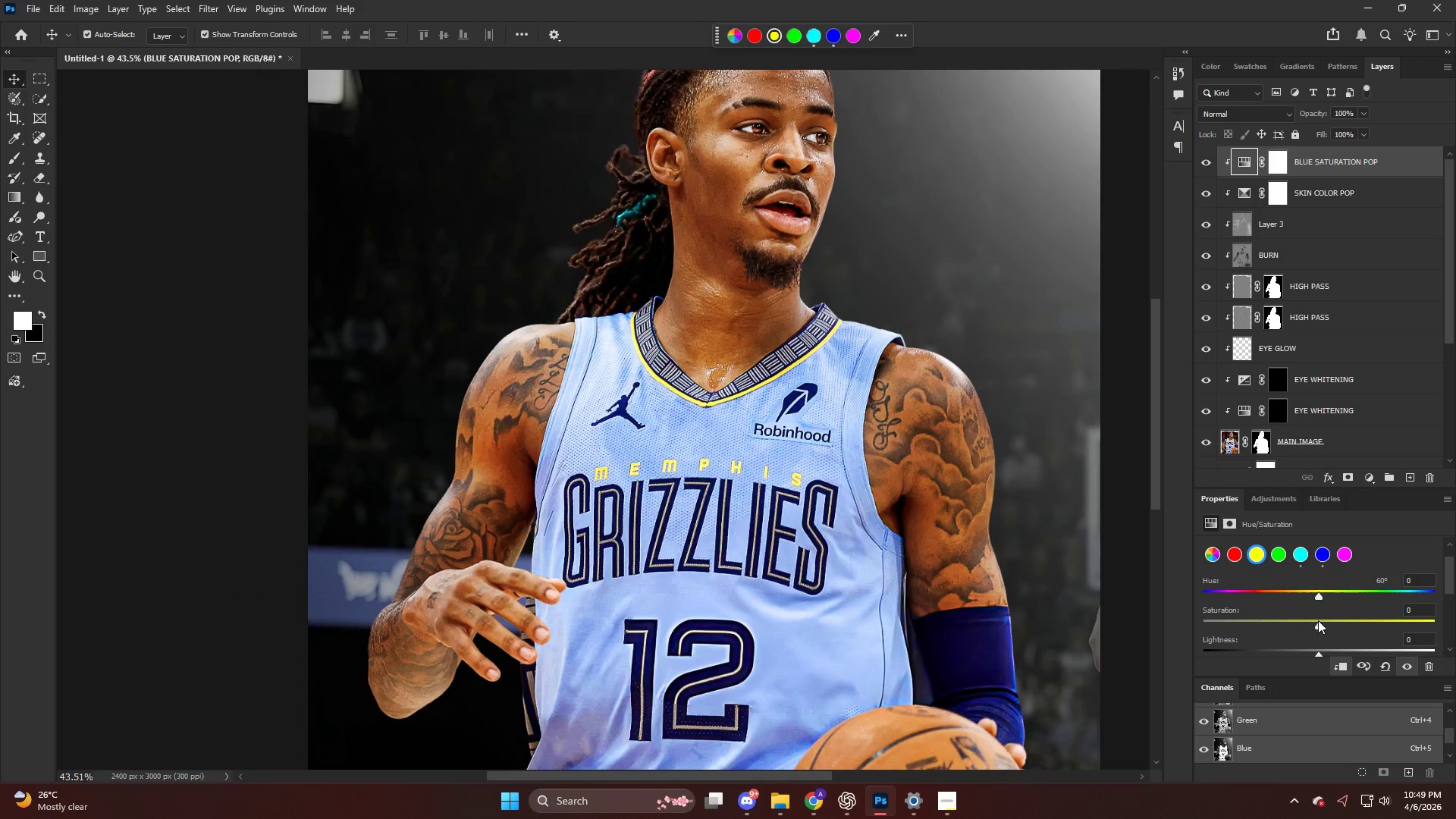 
left_click_drag(start_coordinate=[1318, 621], to_coordinate=[1370, 624])
 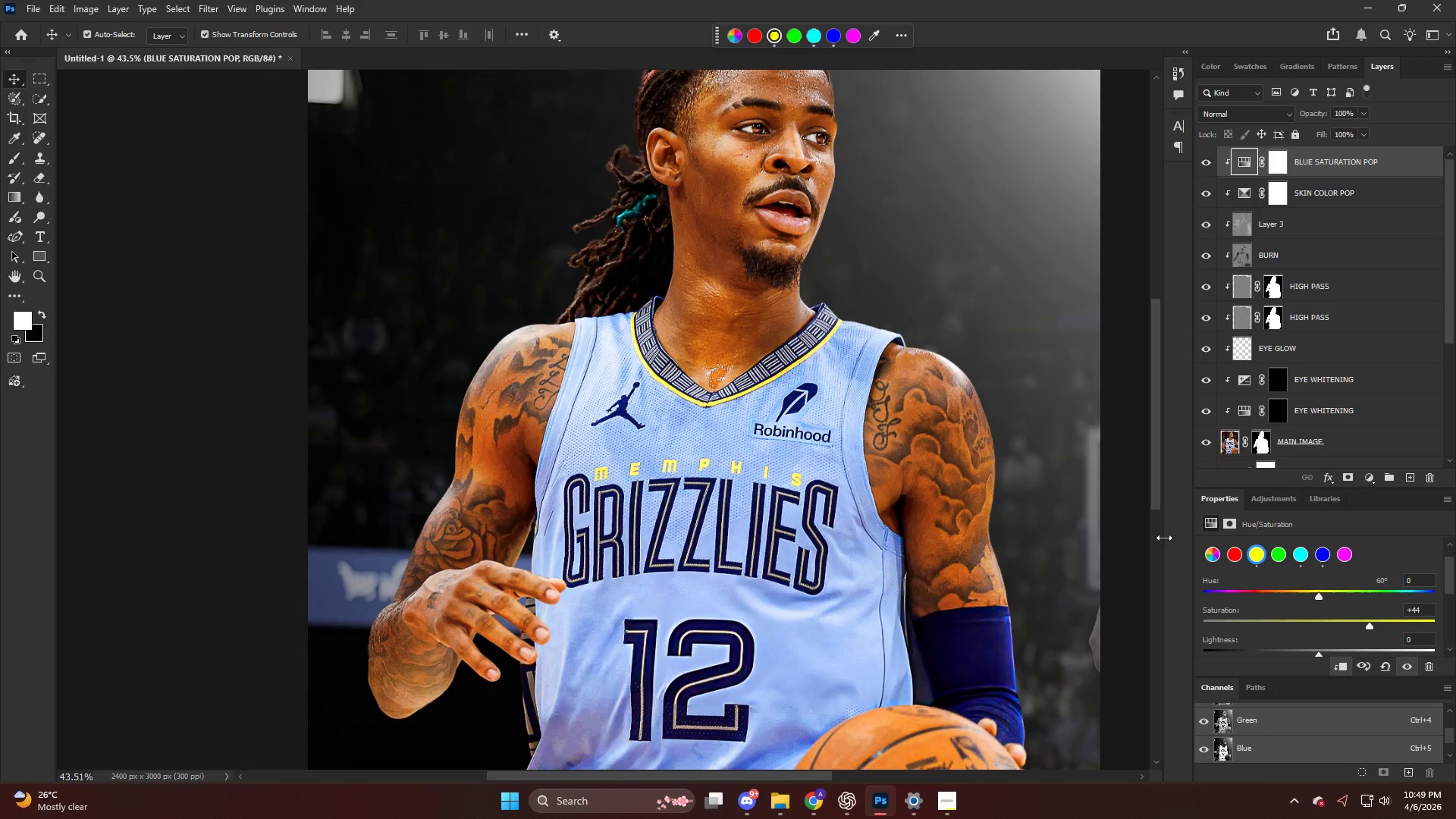 
key(Alt+AltLeft)
 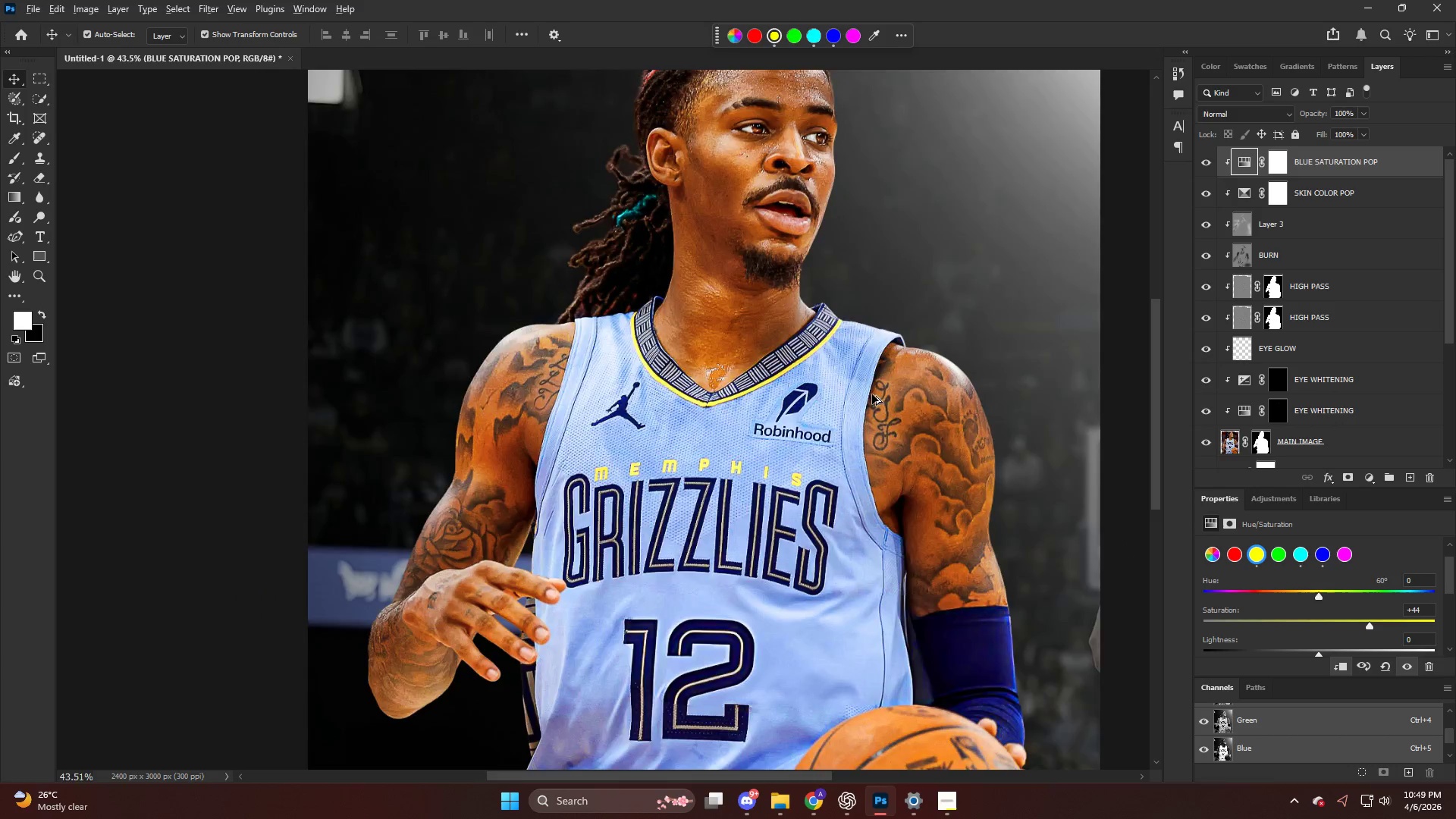 
scroll: coordinate [872, 394], scroll_direction: down, amount: 4.0
 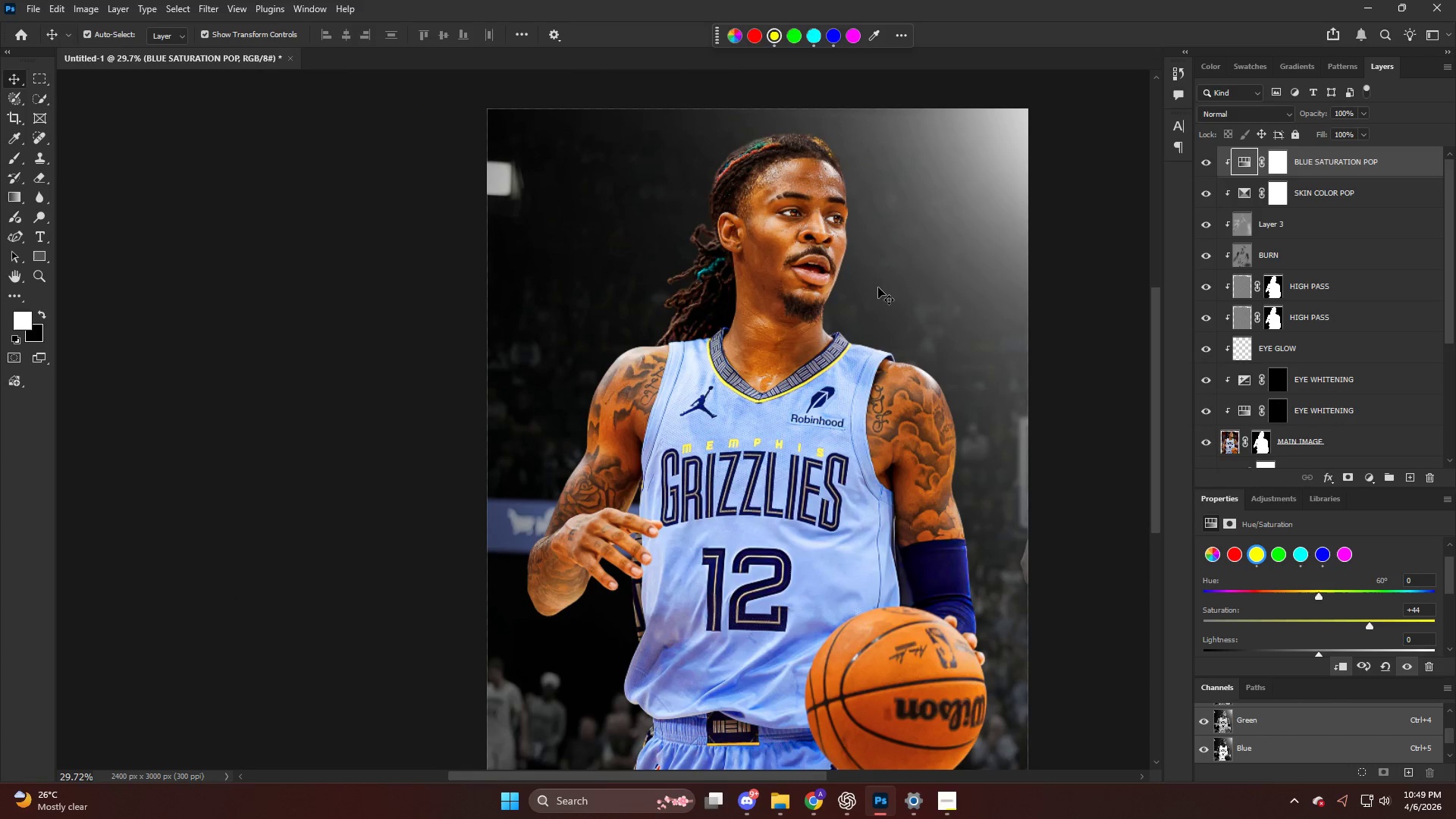 
key(E)
 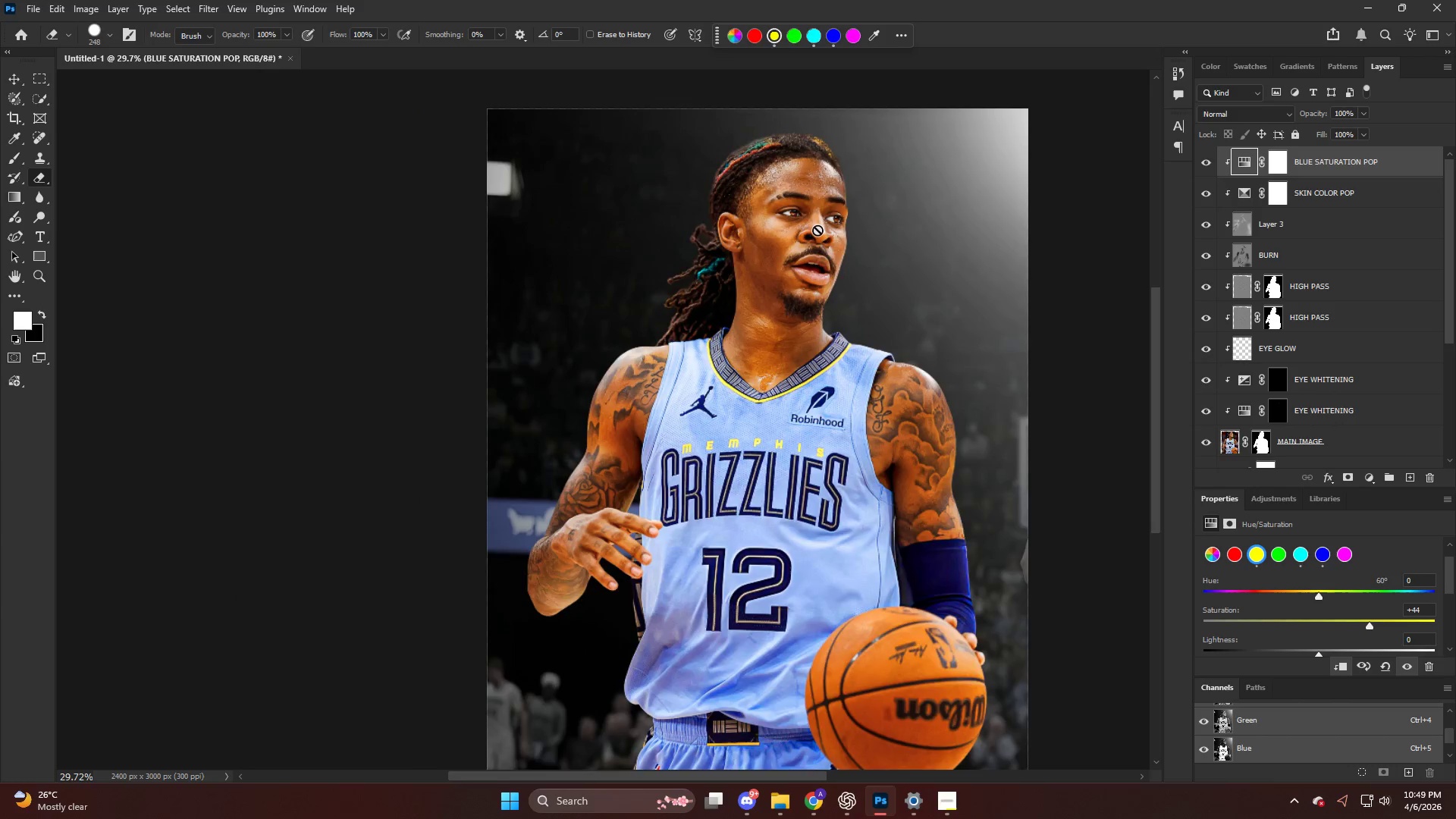 
key(Alt+AltLeft)
 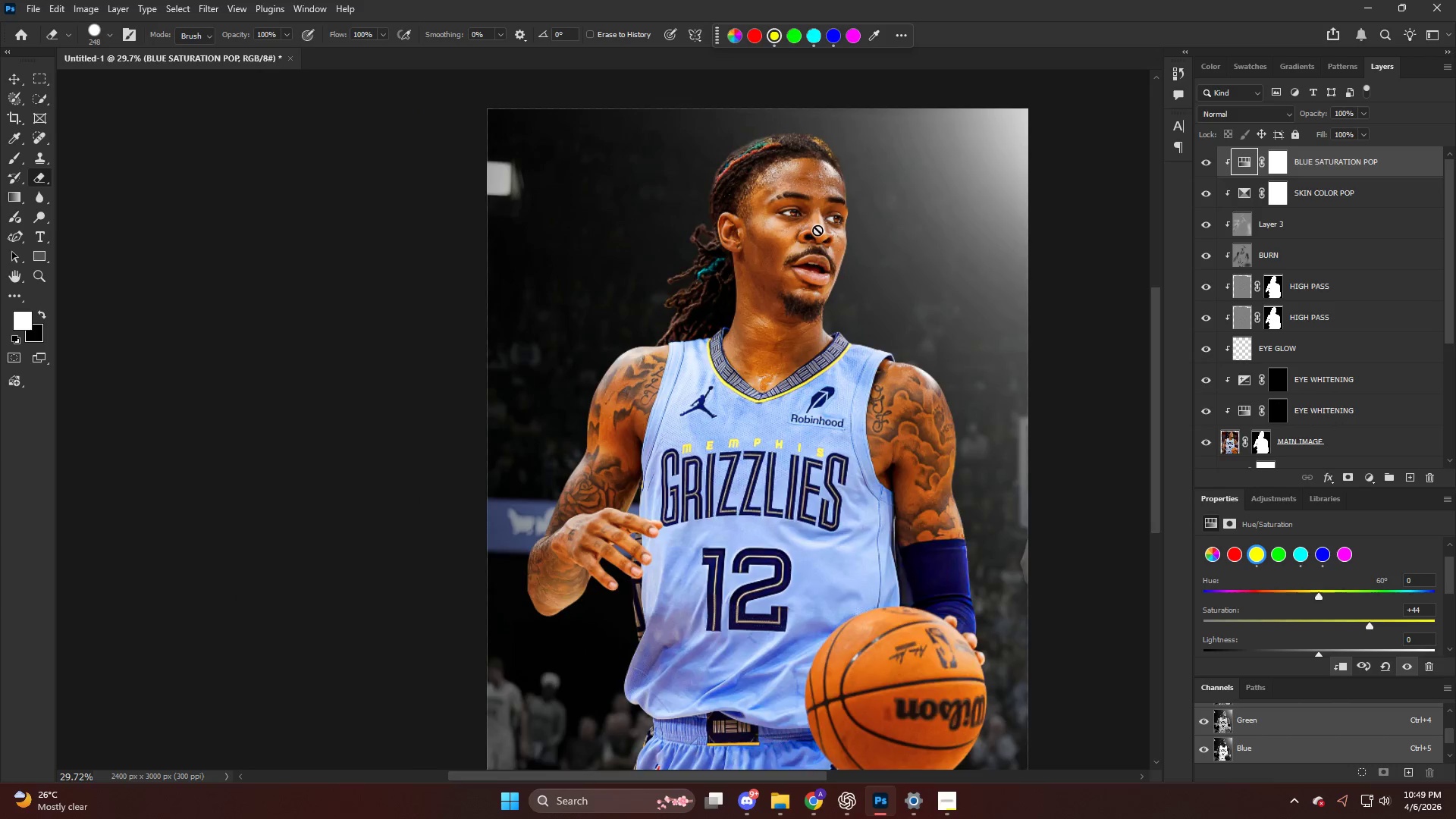 
key(CapsLock)
 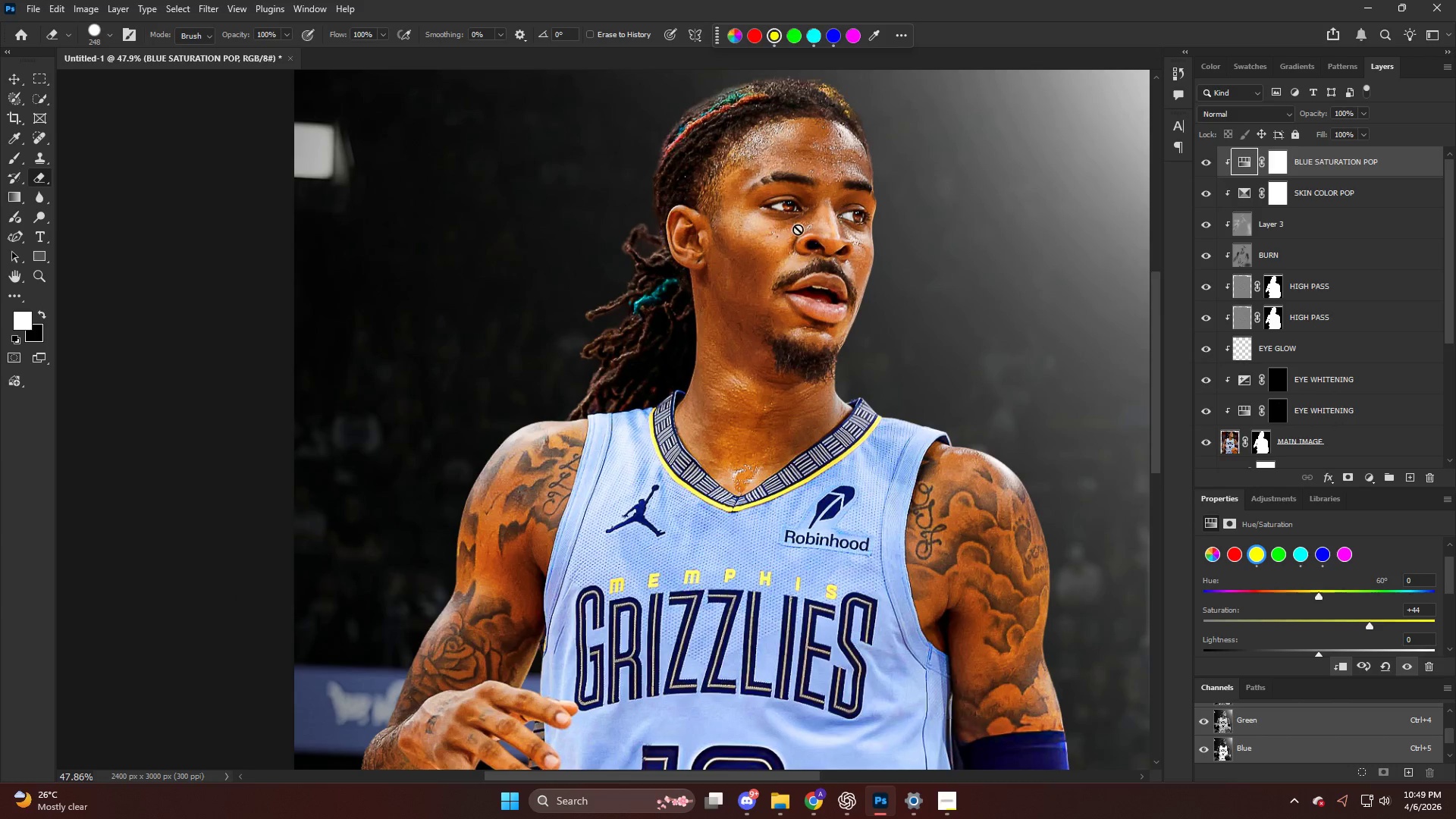 
scroll: coordinate [796, 224], scroll_direction: up, amount: 5.0
 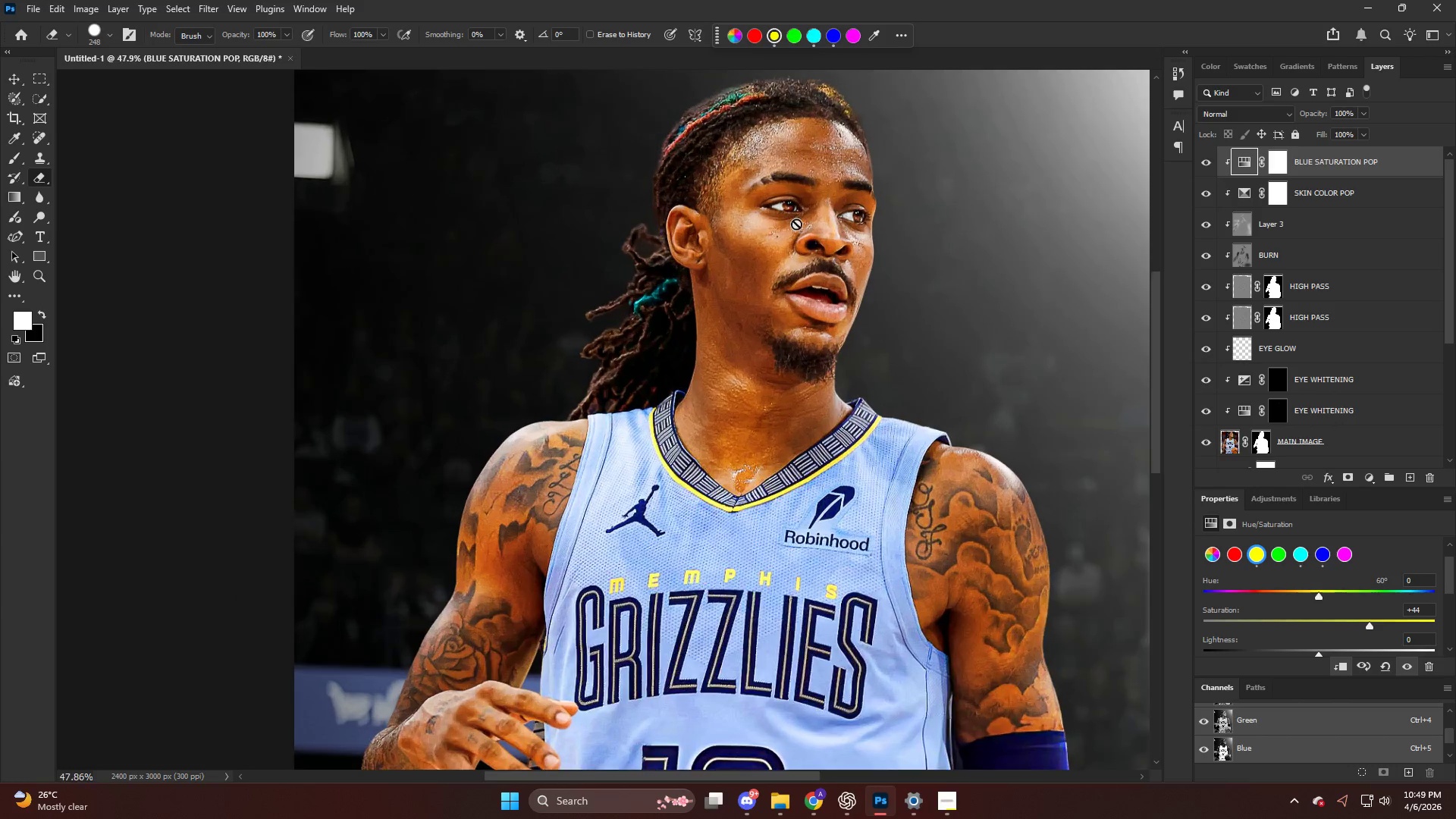 
key(Alt+AltLeft)
 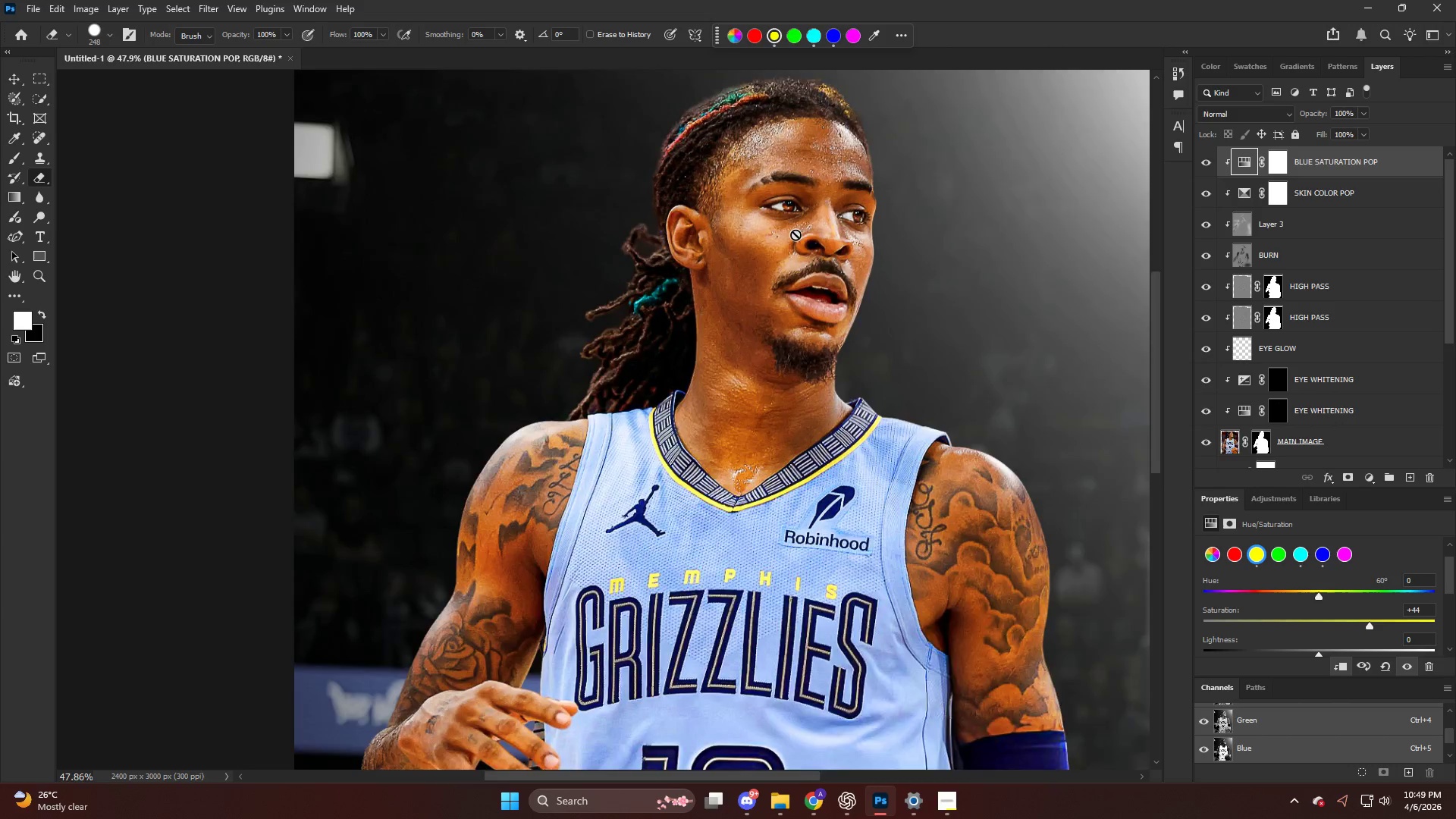 
scroll: coordinate [795, 234], scroll_direction: up, amount: 4.0
 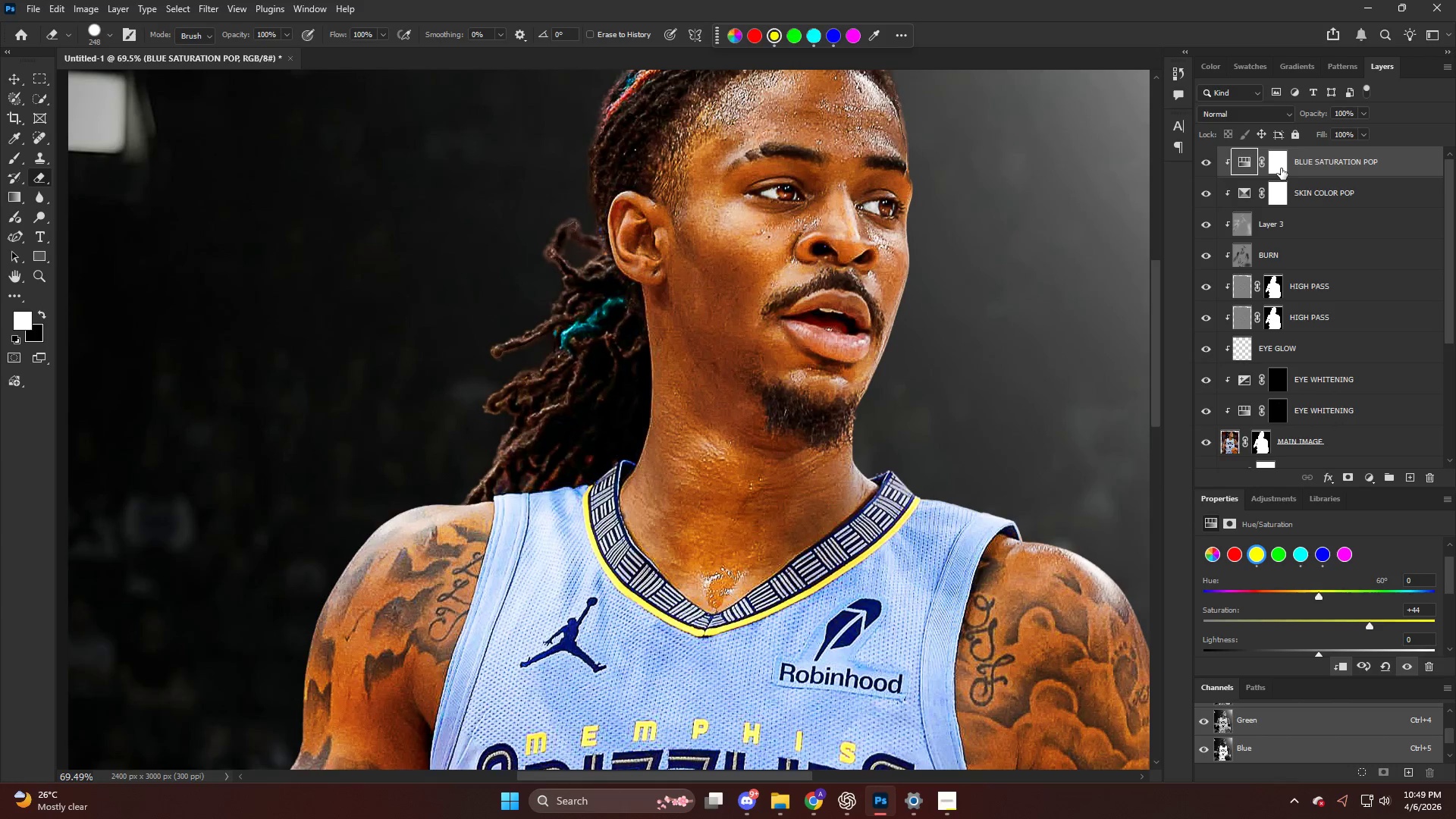 
key(E)
 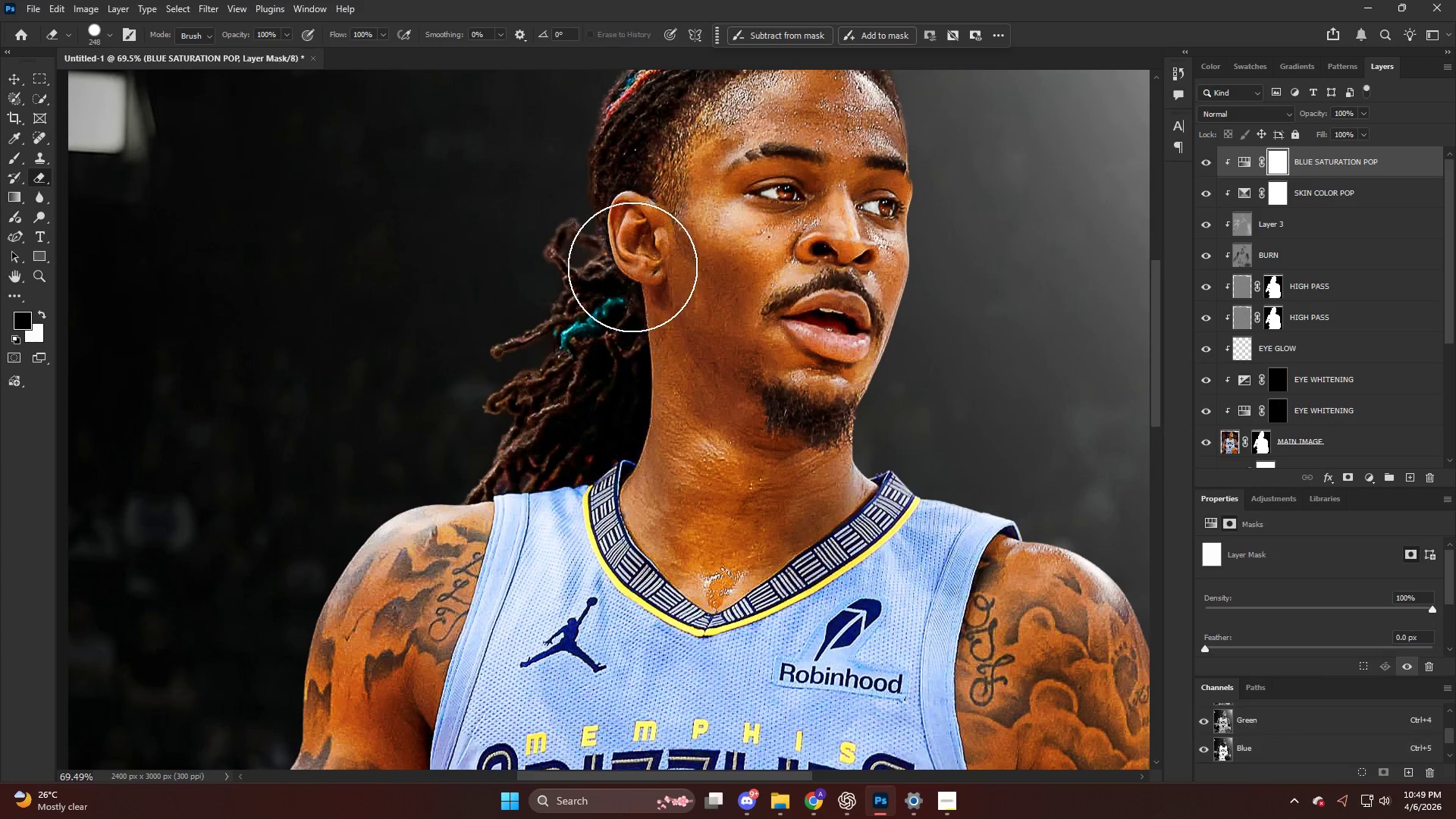 
key(Alt+AltLeft)
 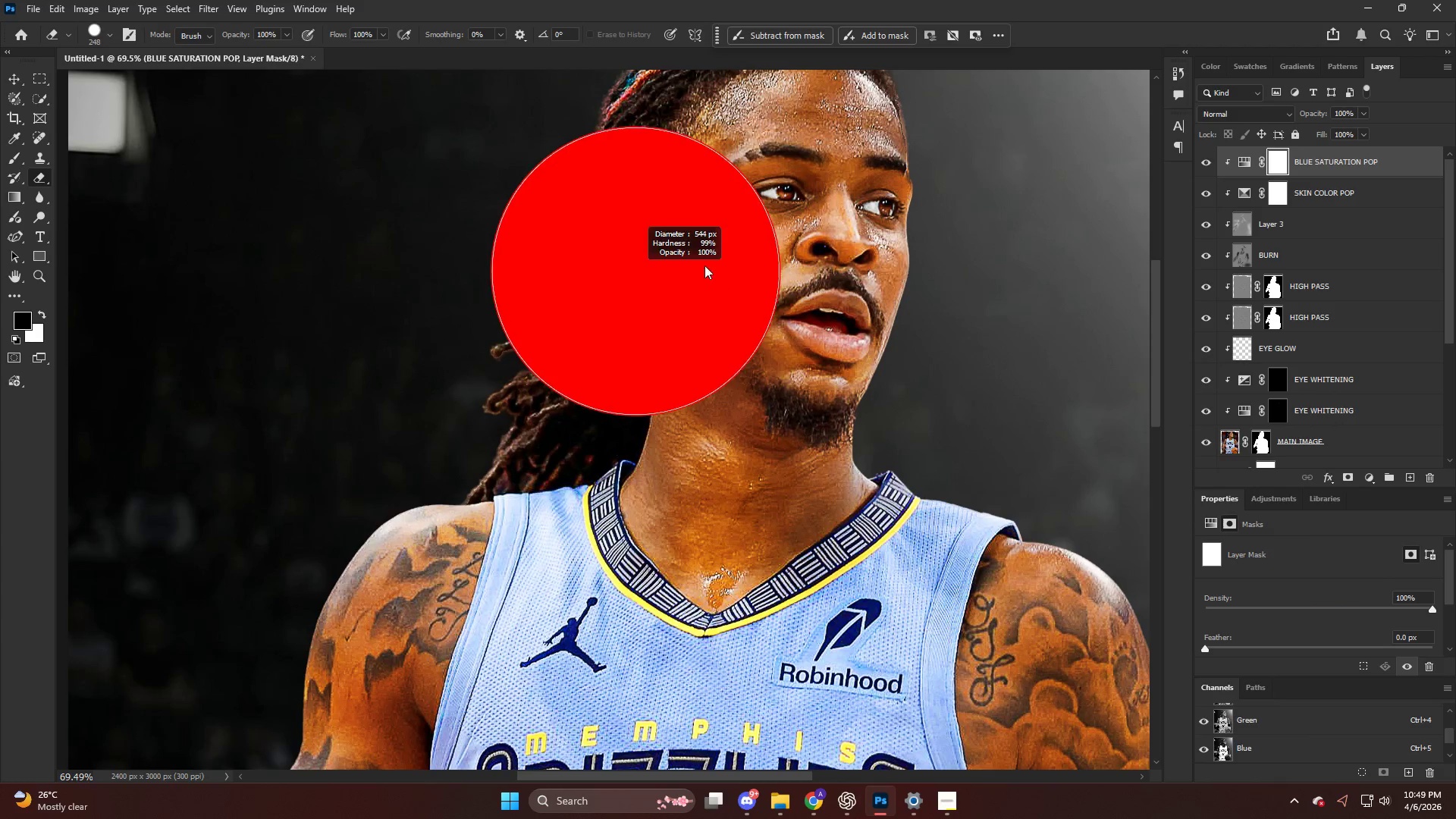 
left_click_drag(start_coordinate=[685, 251], to_coordinate=[810, 243])
 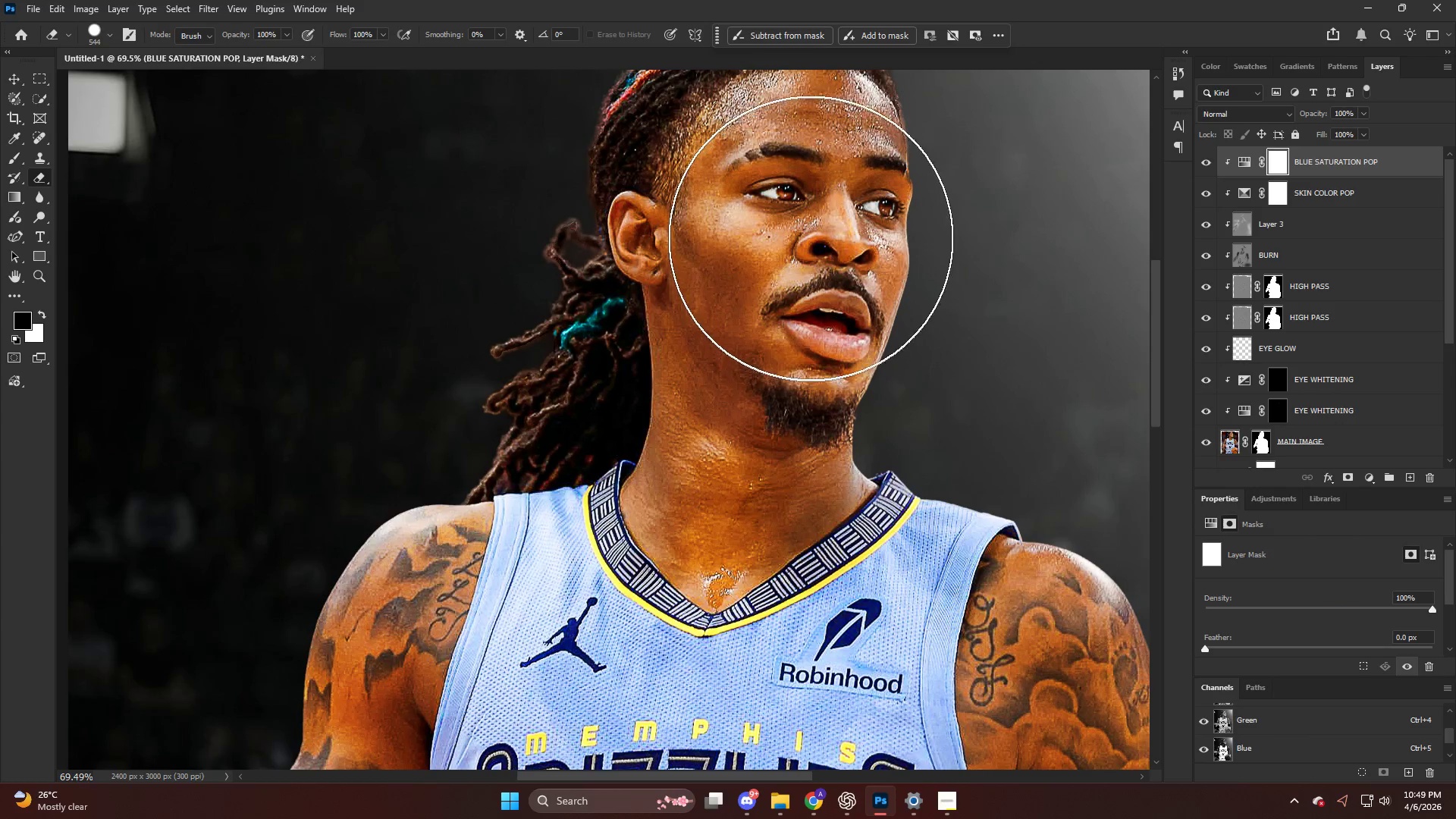 
key(X)
 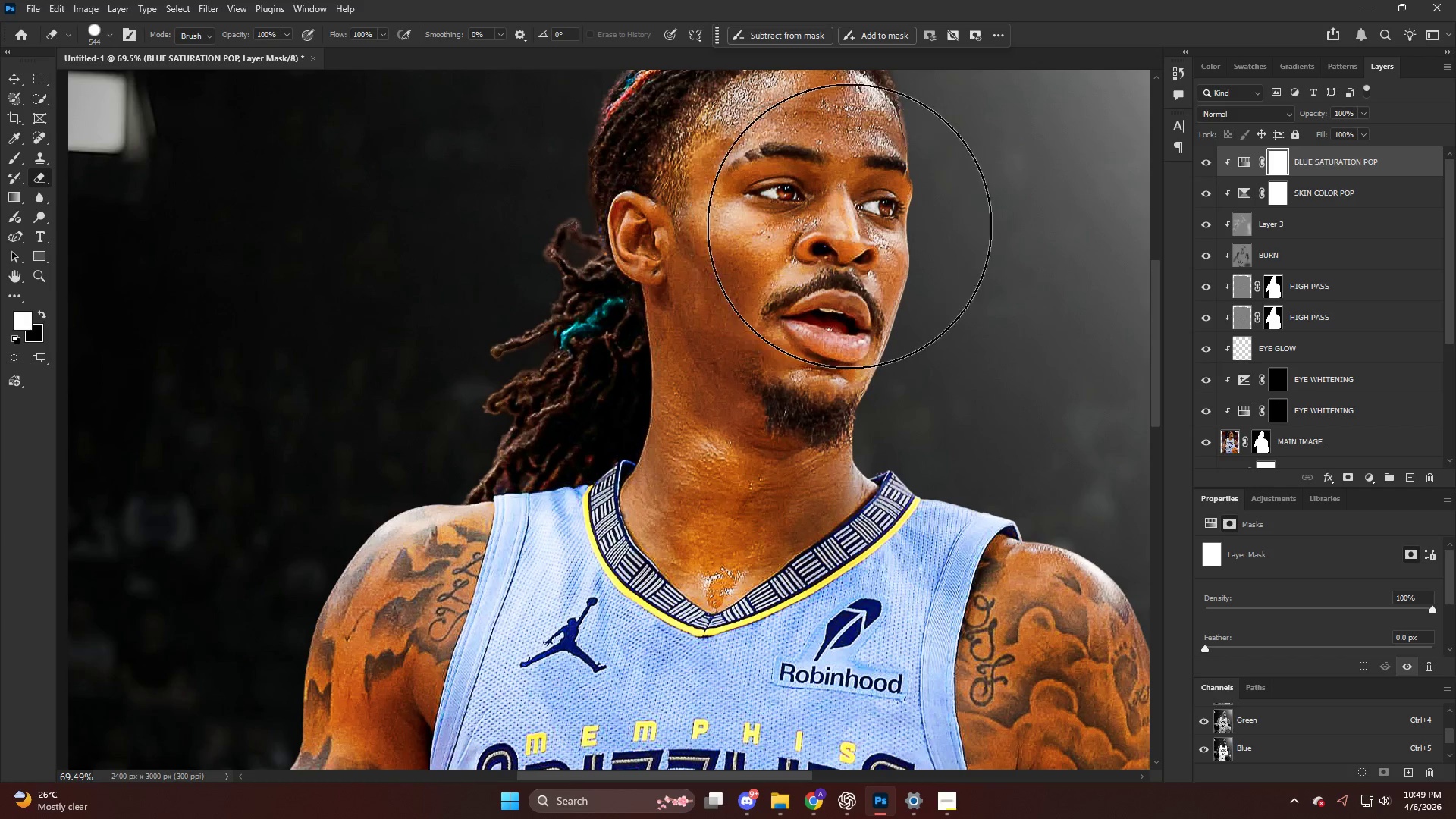 
left_click_drag(start_coordinate=[824, 230], to_coordinate=[727, 230])
 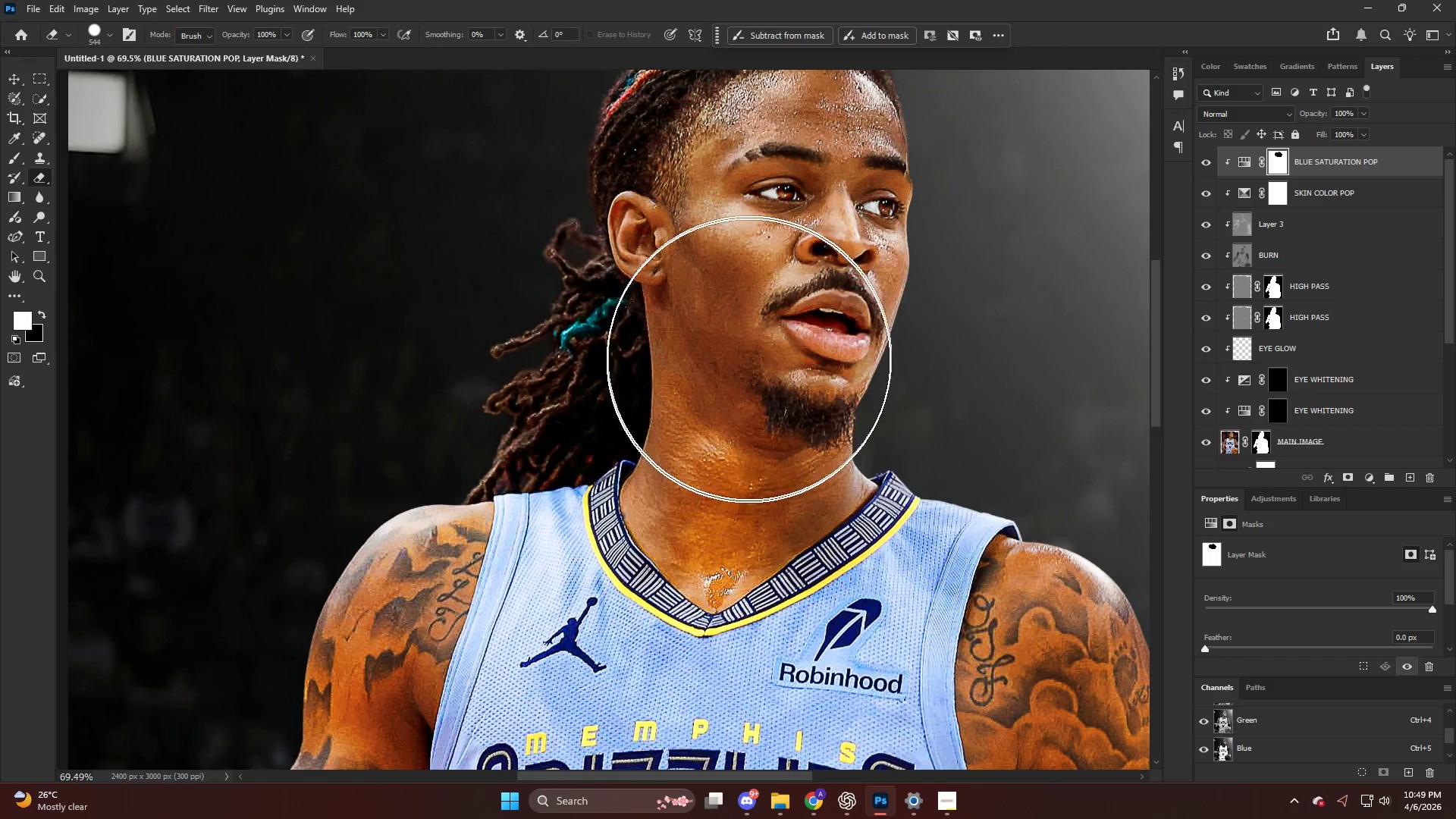 
hold_key(key=AltLeft, duration=0.45)
 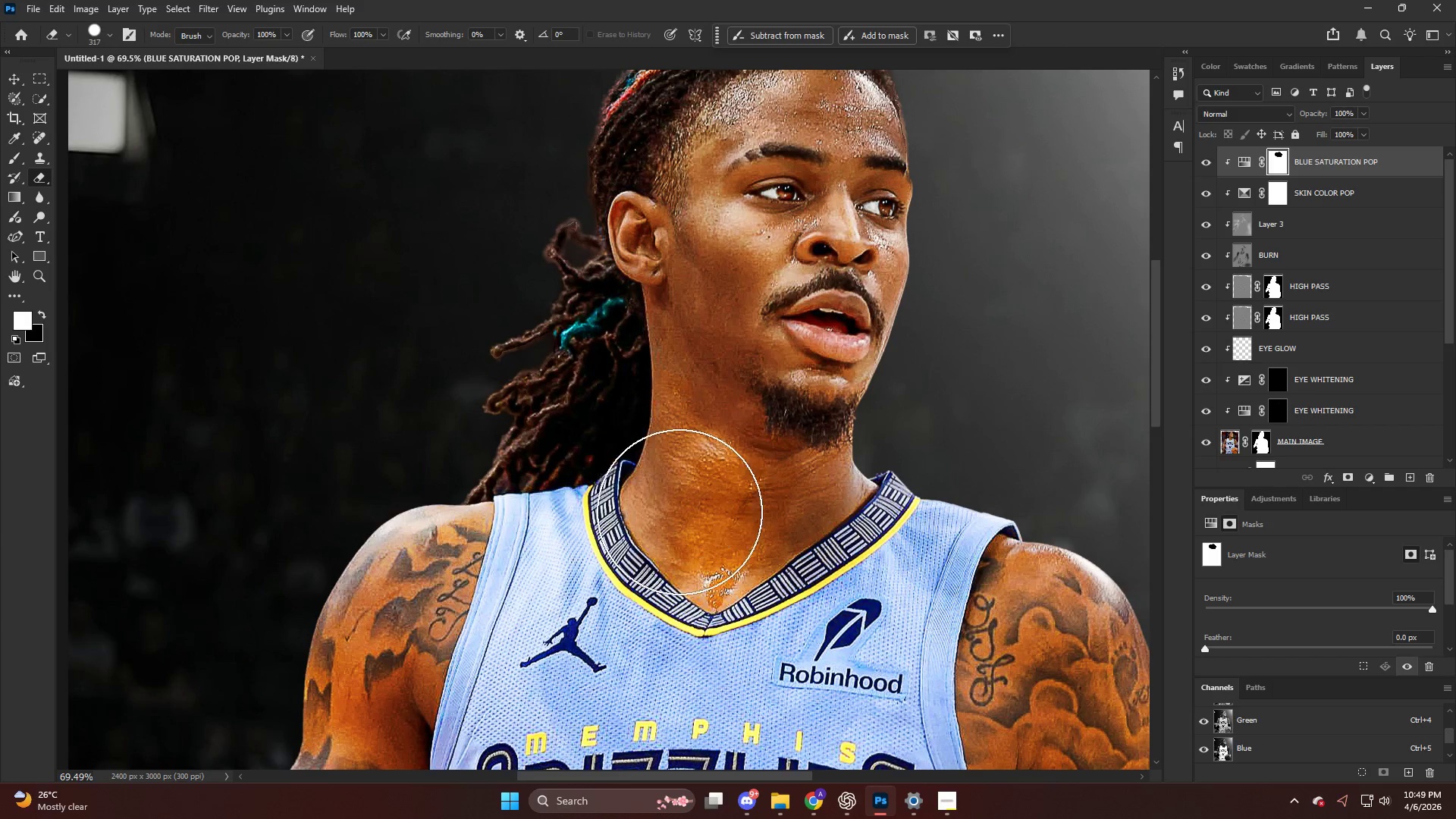 
key(Alt+AltLeft)
 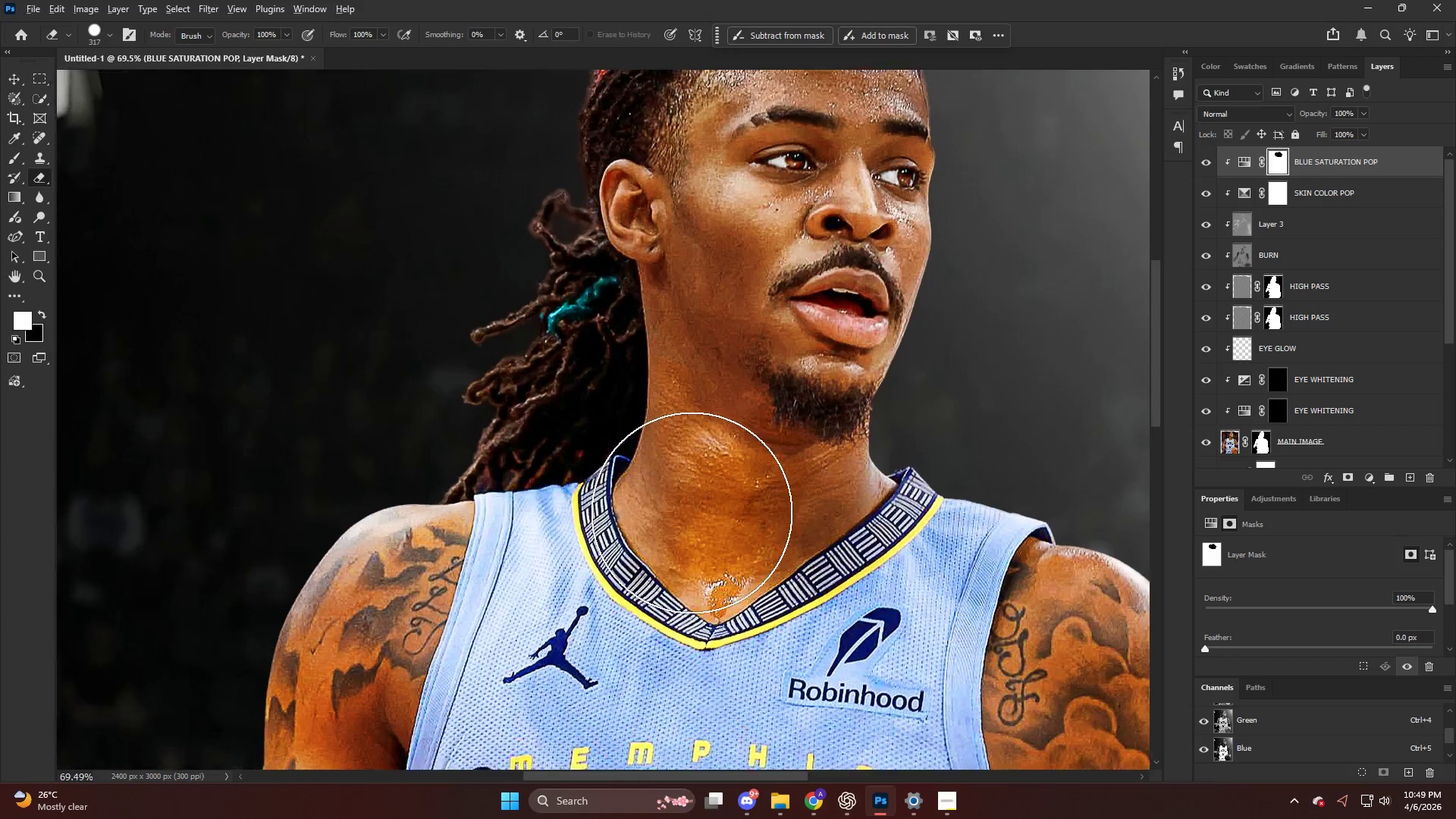 
left_click_drag(start_coordinate=[710, 514], to_coordinate=[761, 278])
 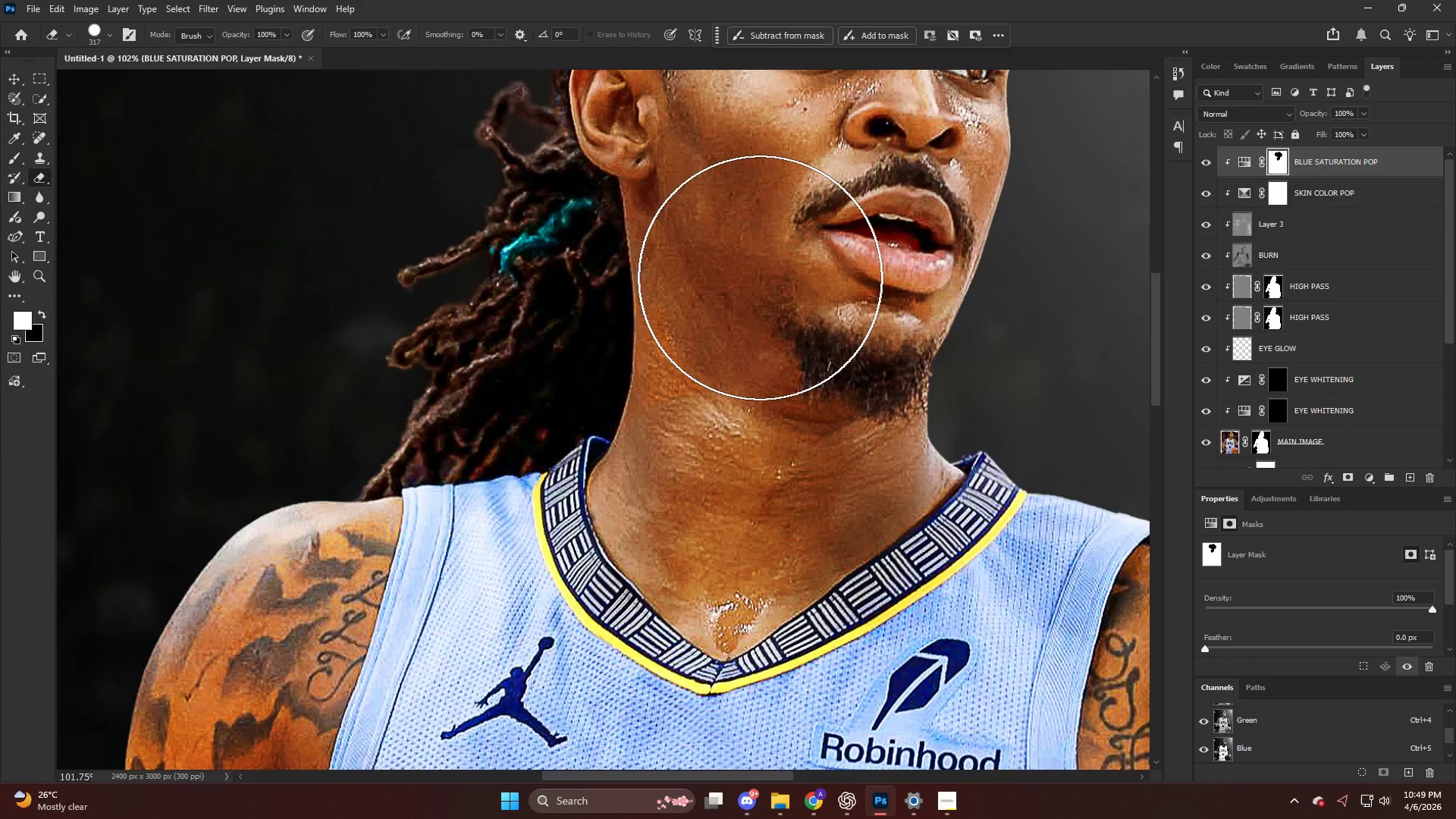 
scroll: coordinate [694, 513], scroll_direction: up, amount: 4.0
 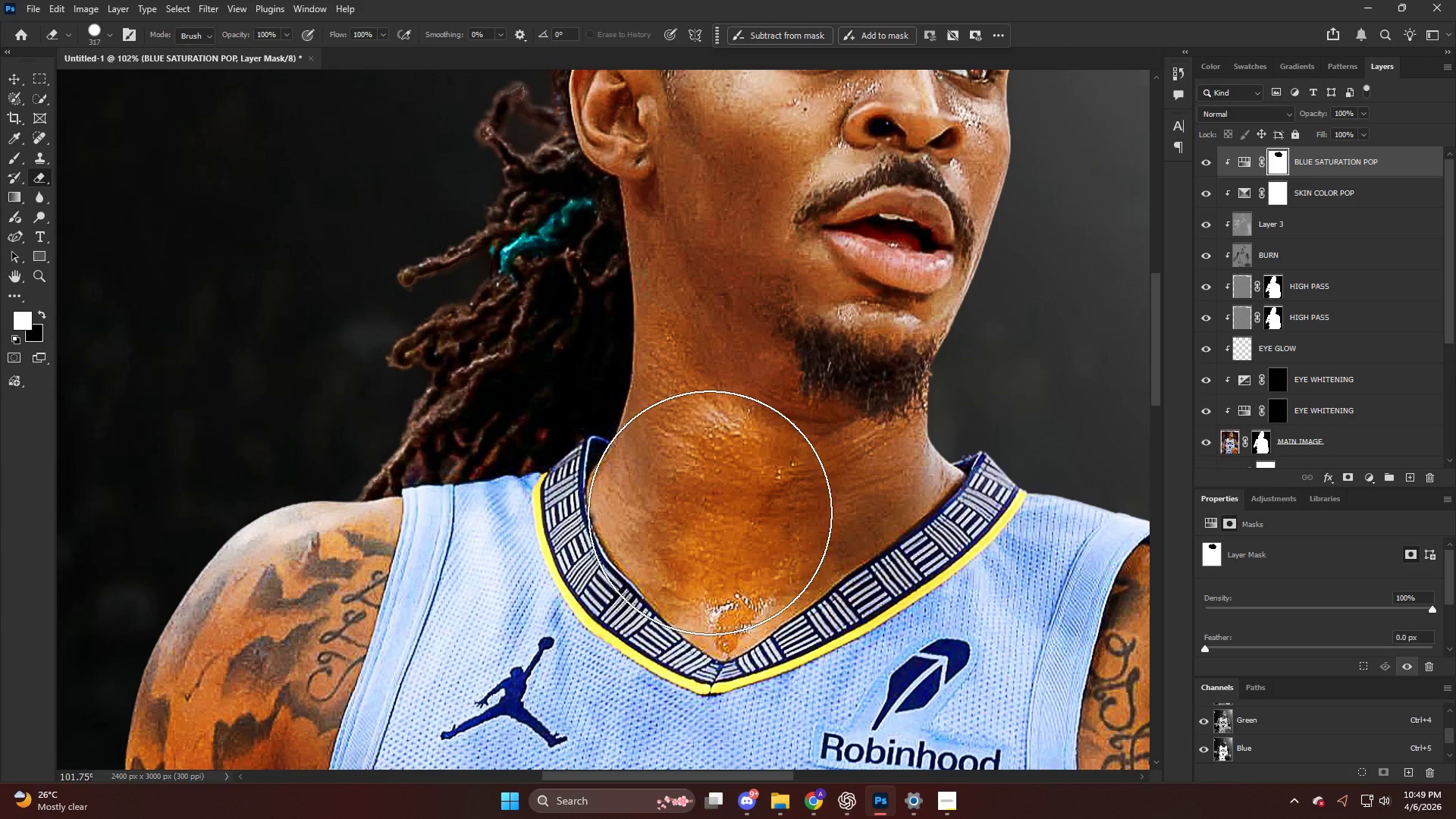 
hold_key(key=AltLeft, duration=0.44)
 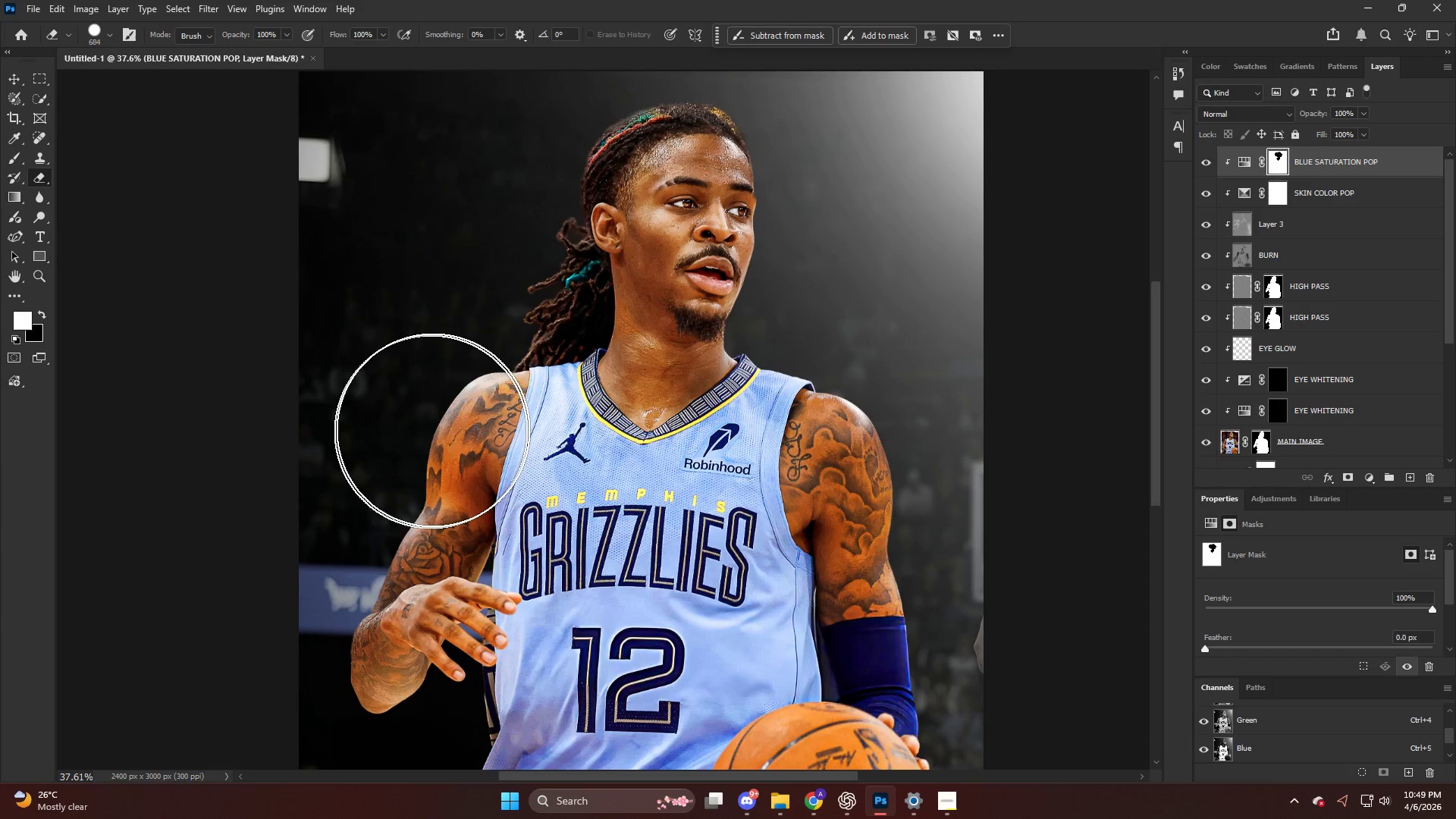 
key(Alt+AltLeft)
 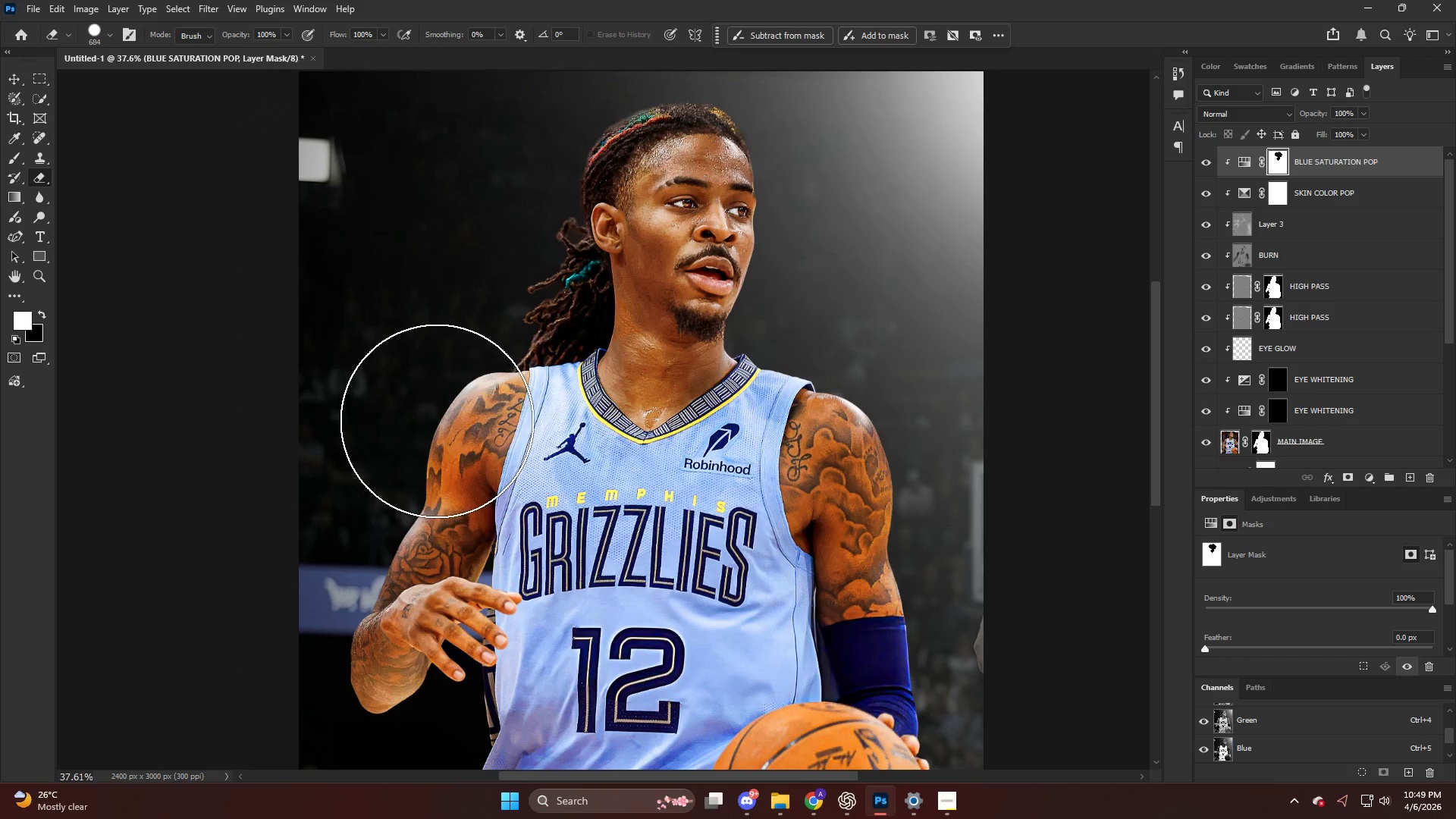 
scroll: coordinate [388, 362], scroll_direction: down, amount: 12.0
 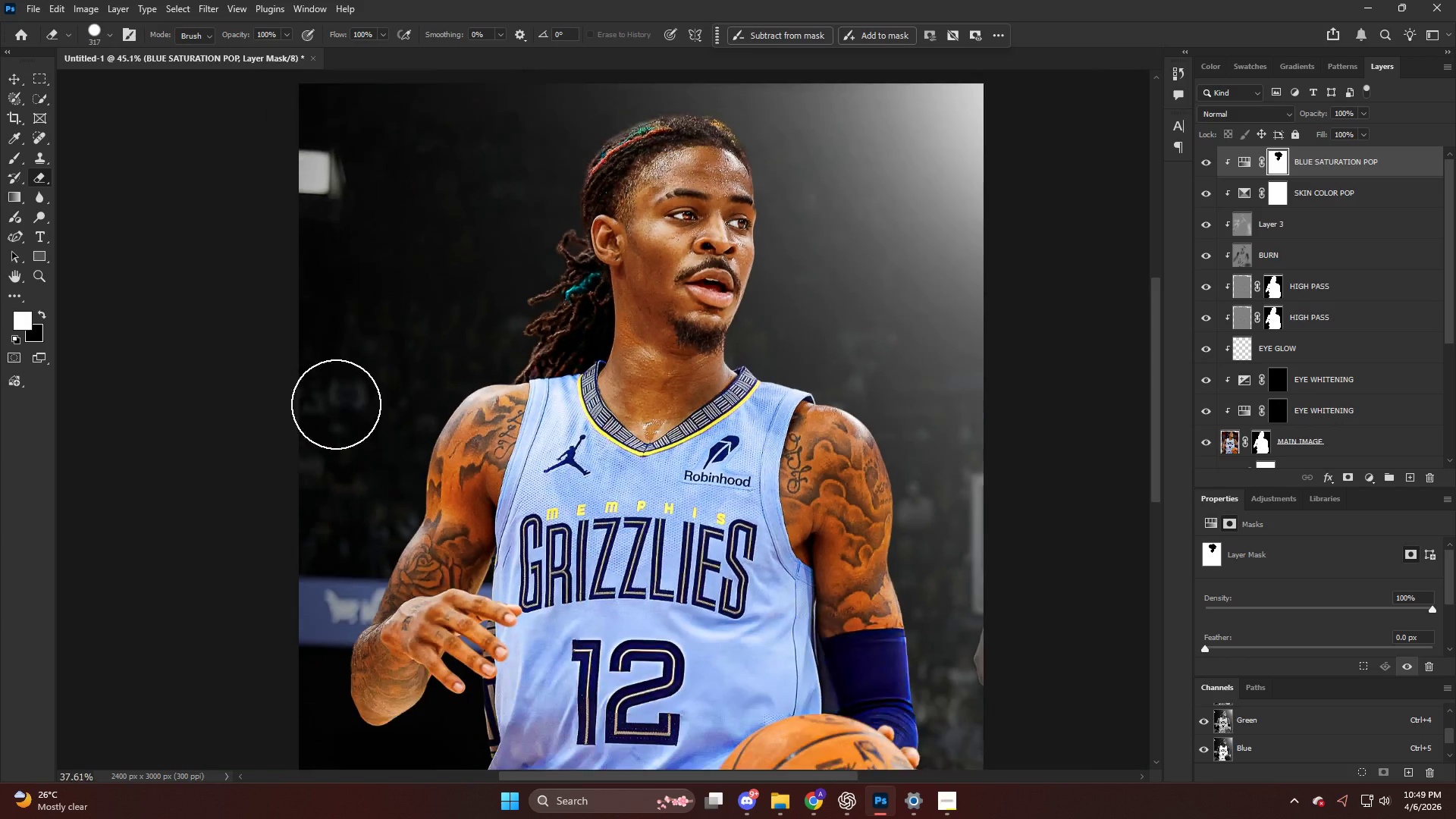 
left_click_drag(start_coordinate=[438, 414], to_coordinate=[375, 666])
 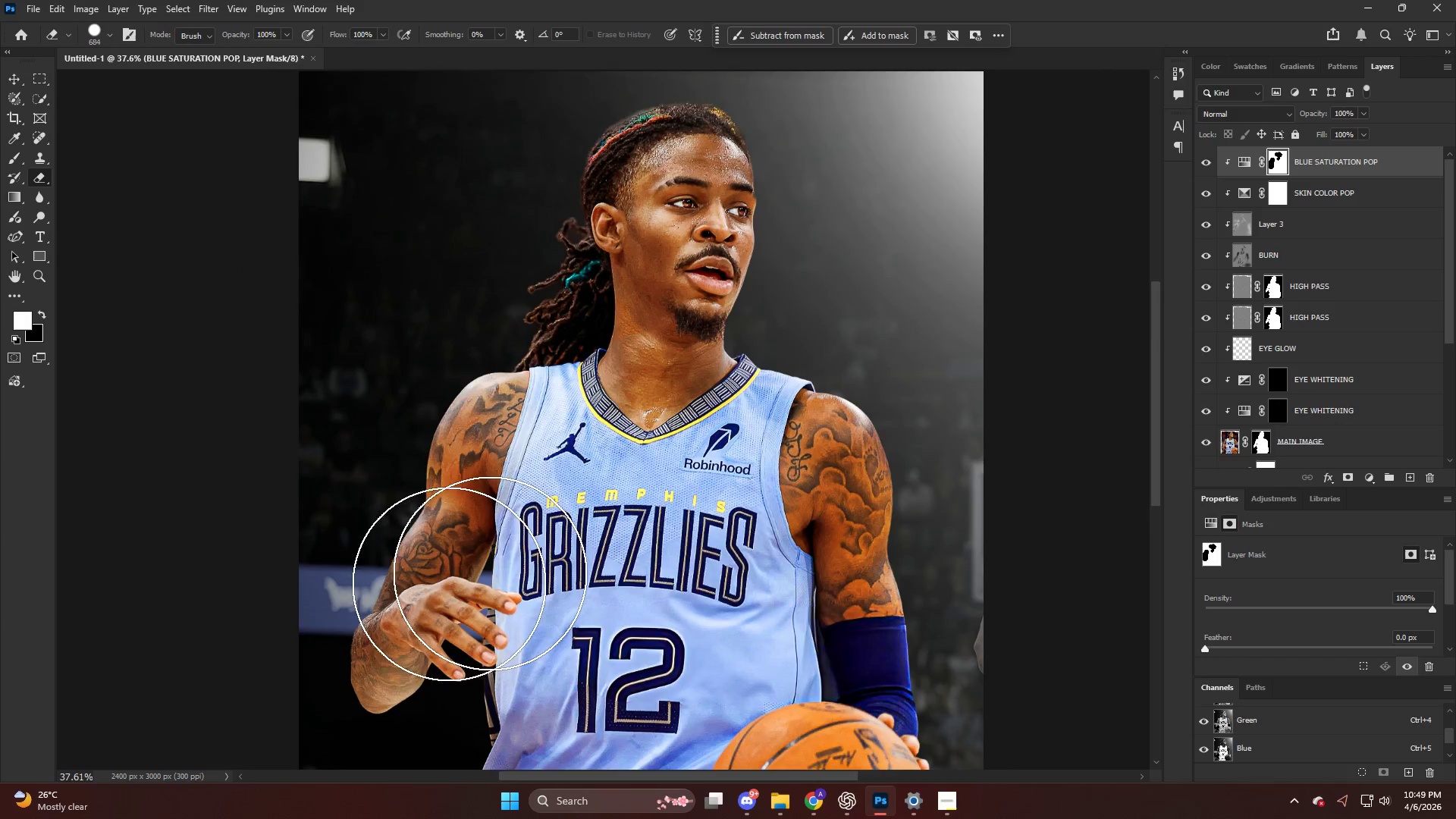 
scroll: coordinate [636, 546], scroll_direction: down, amount: 6.0
 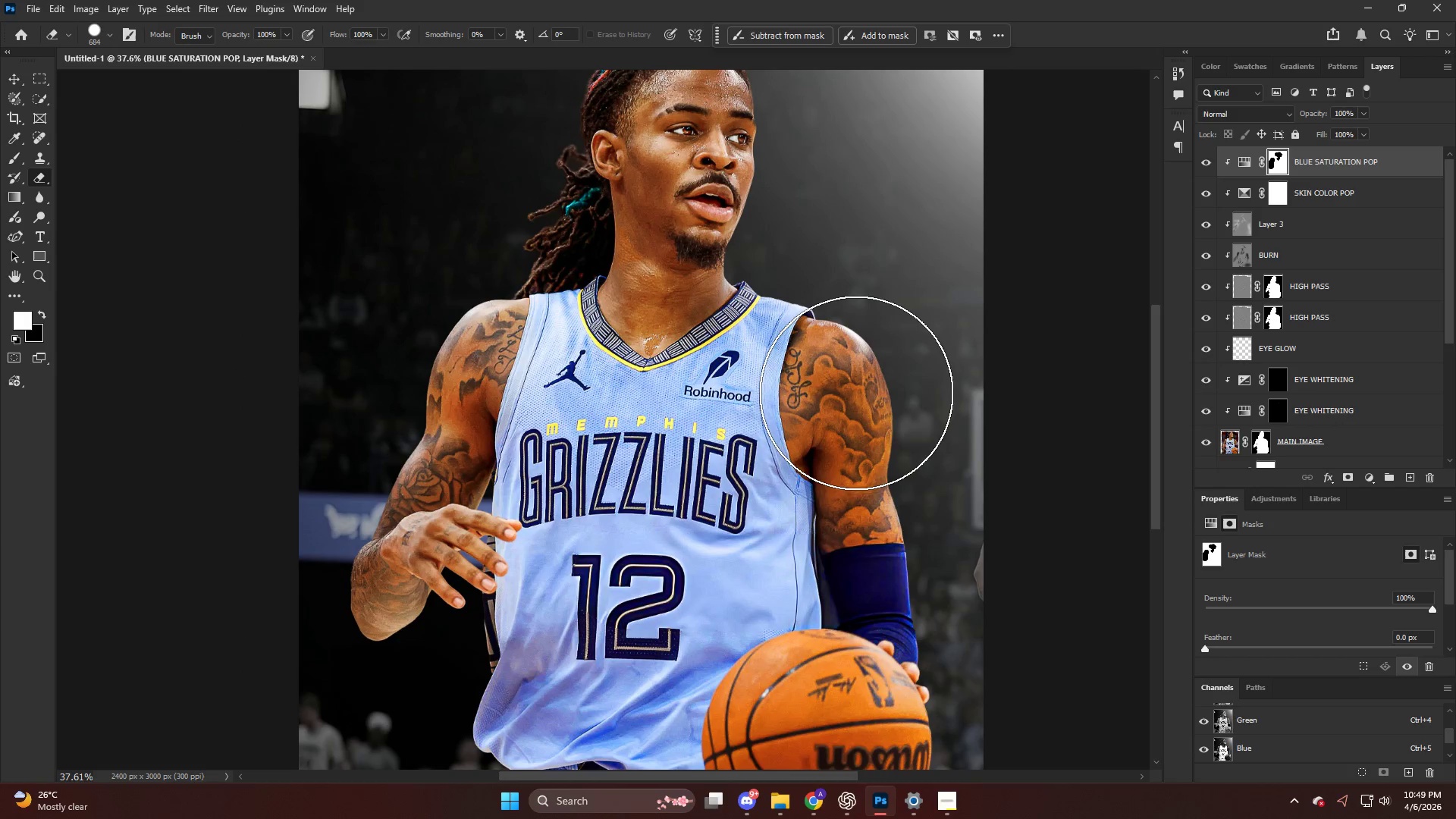 
left_click_drag(start_coordinate=[862, 390], to_coordinate=[952, 472])
 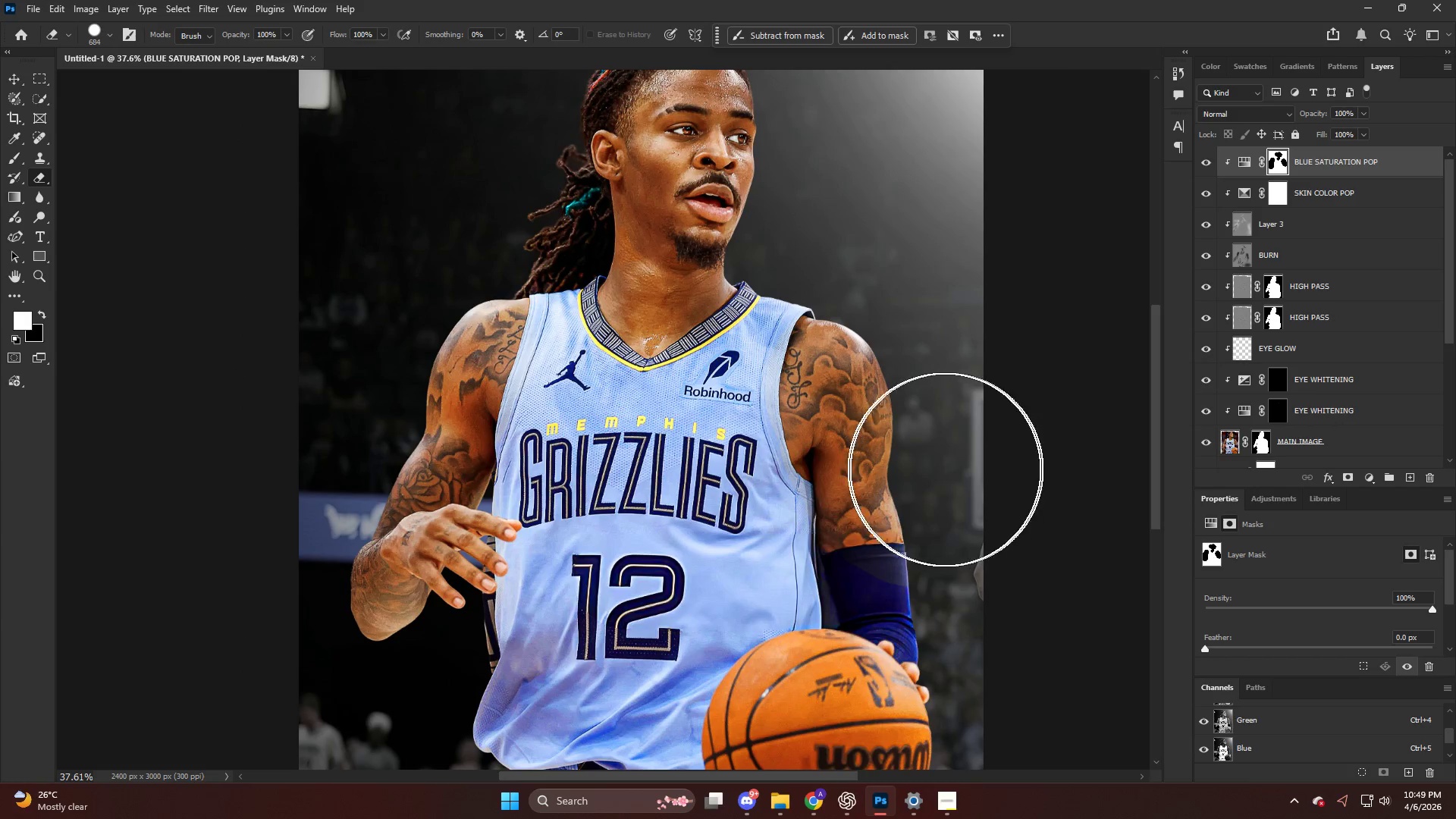 
hold_key(key=AltLeft, duration=1.2)
scroll: coordinate [909, 577], scroll_direction: up, amount: 4.0
 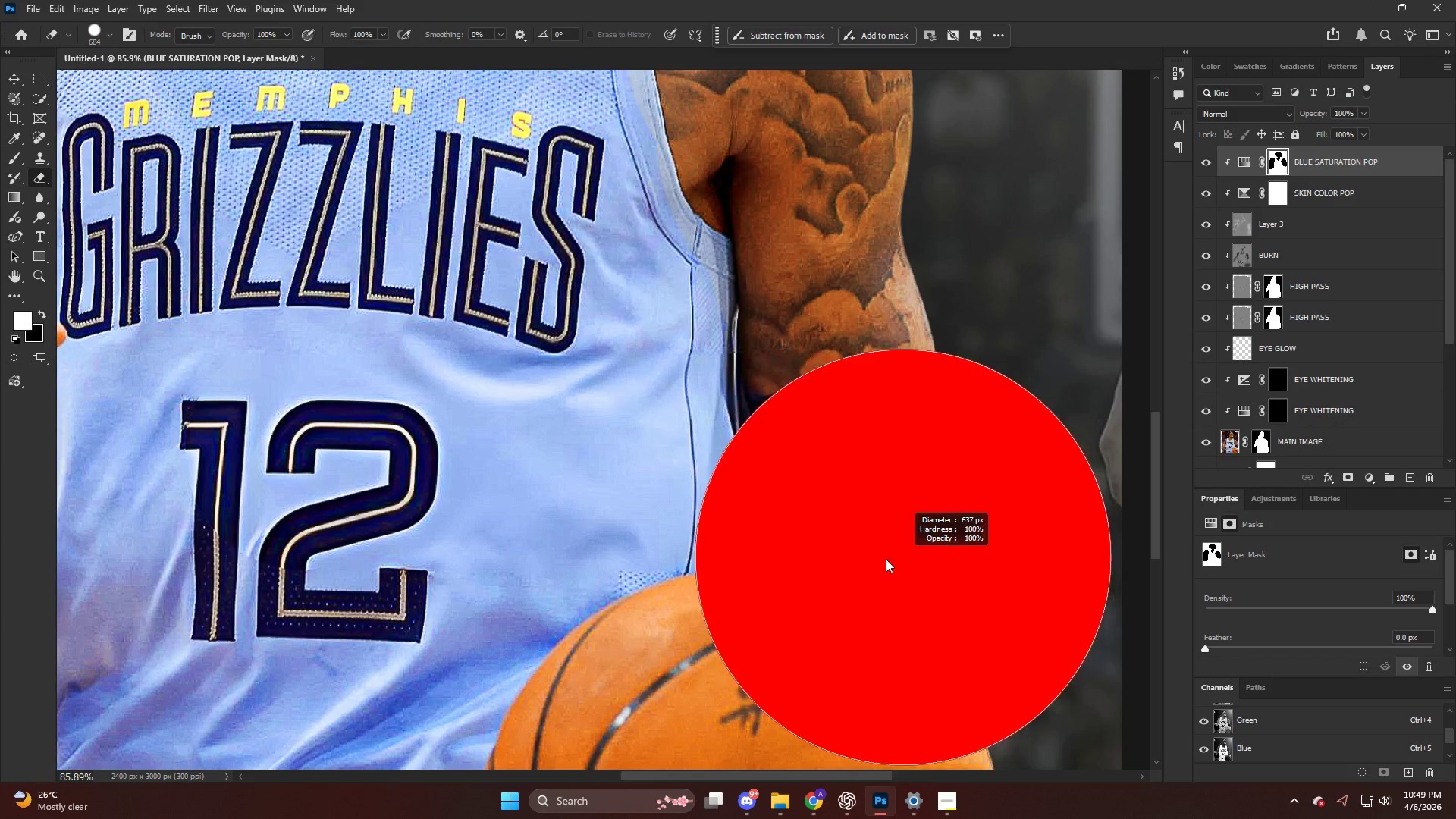 
key(X)
 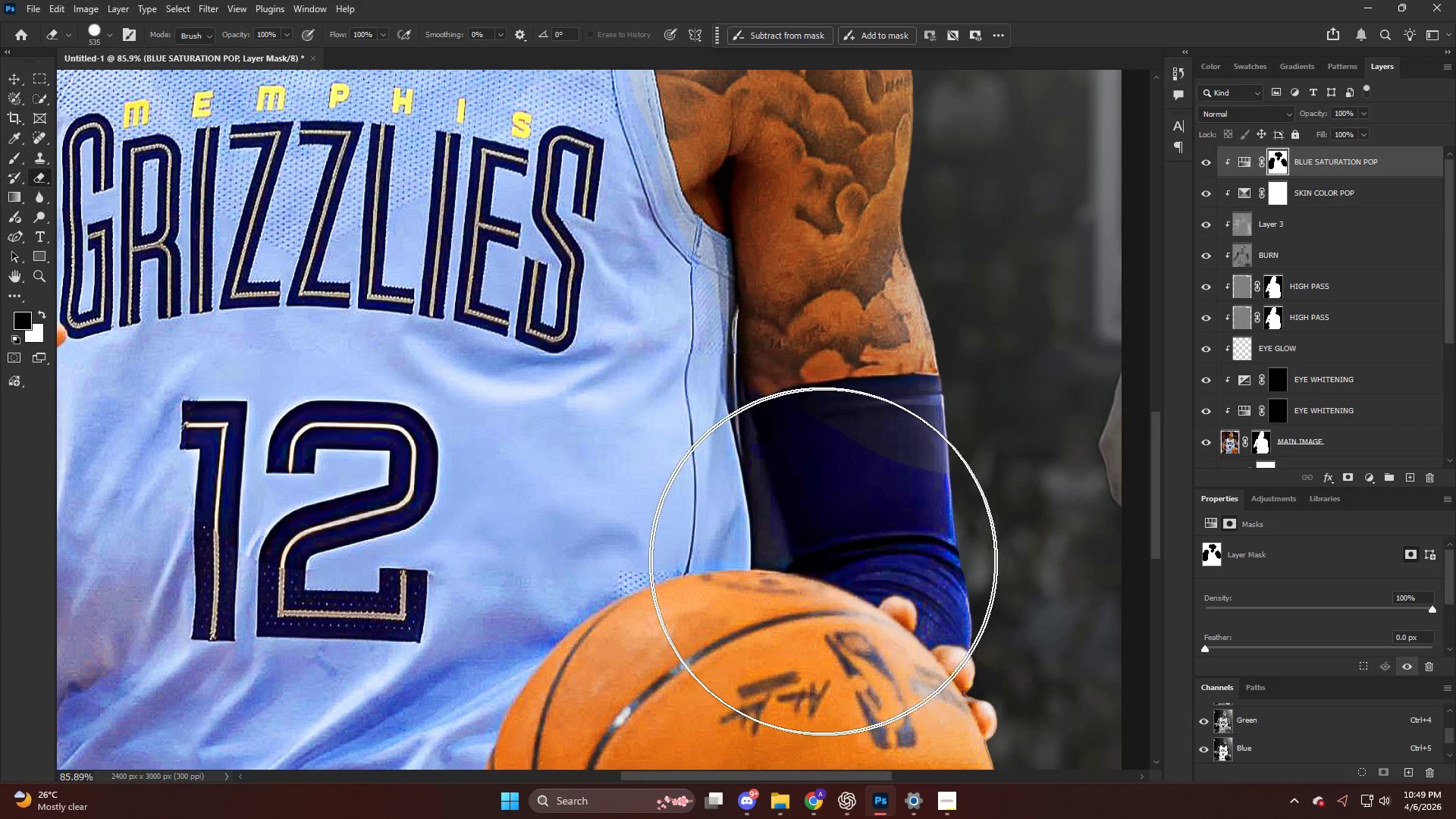 
left_click_drag(start_coordinate=[818, 558], to_coordinate=[945, 552])
 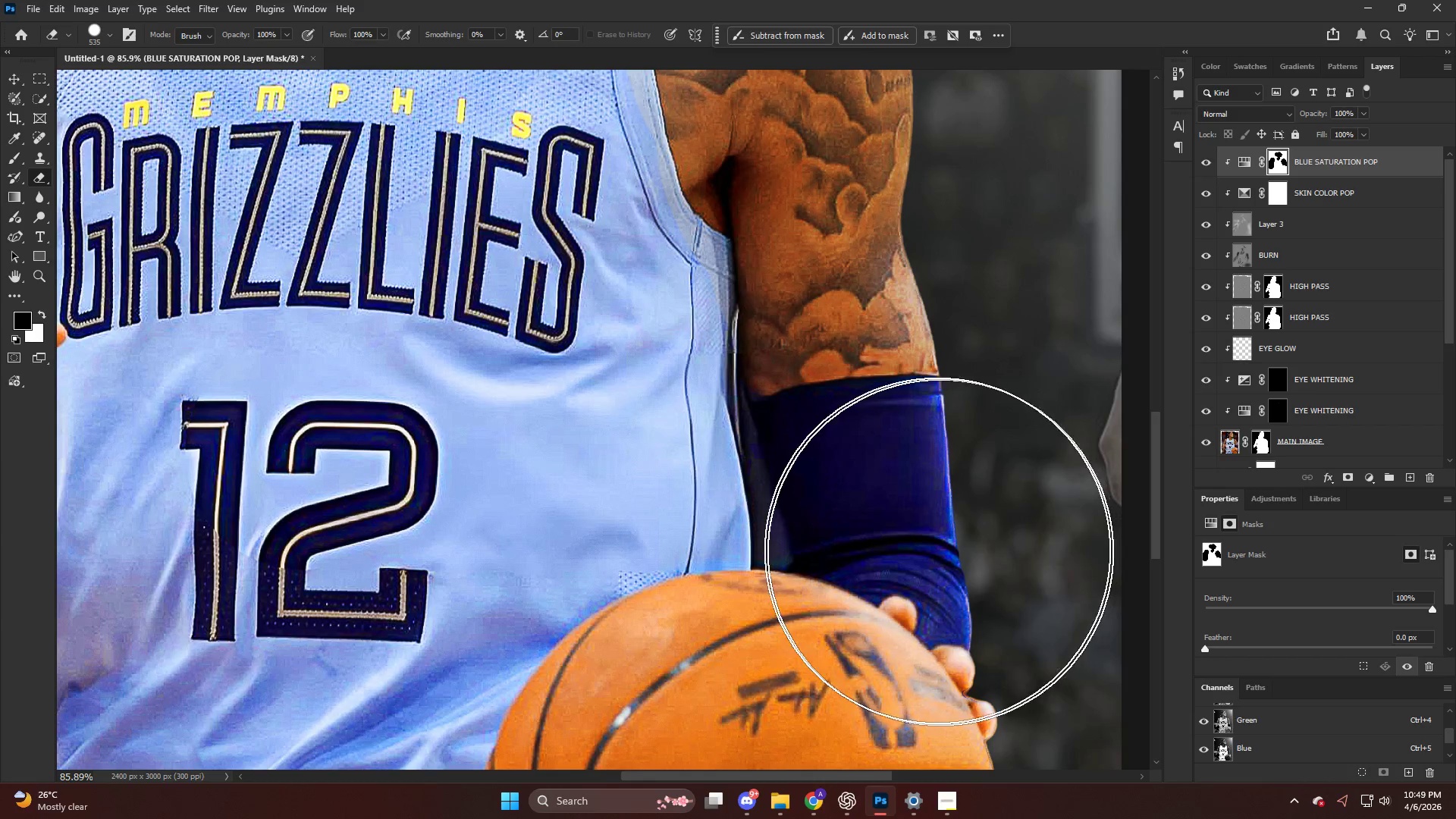 
hold_key(key=AltLeft, duration=0.44)
 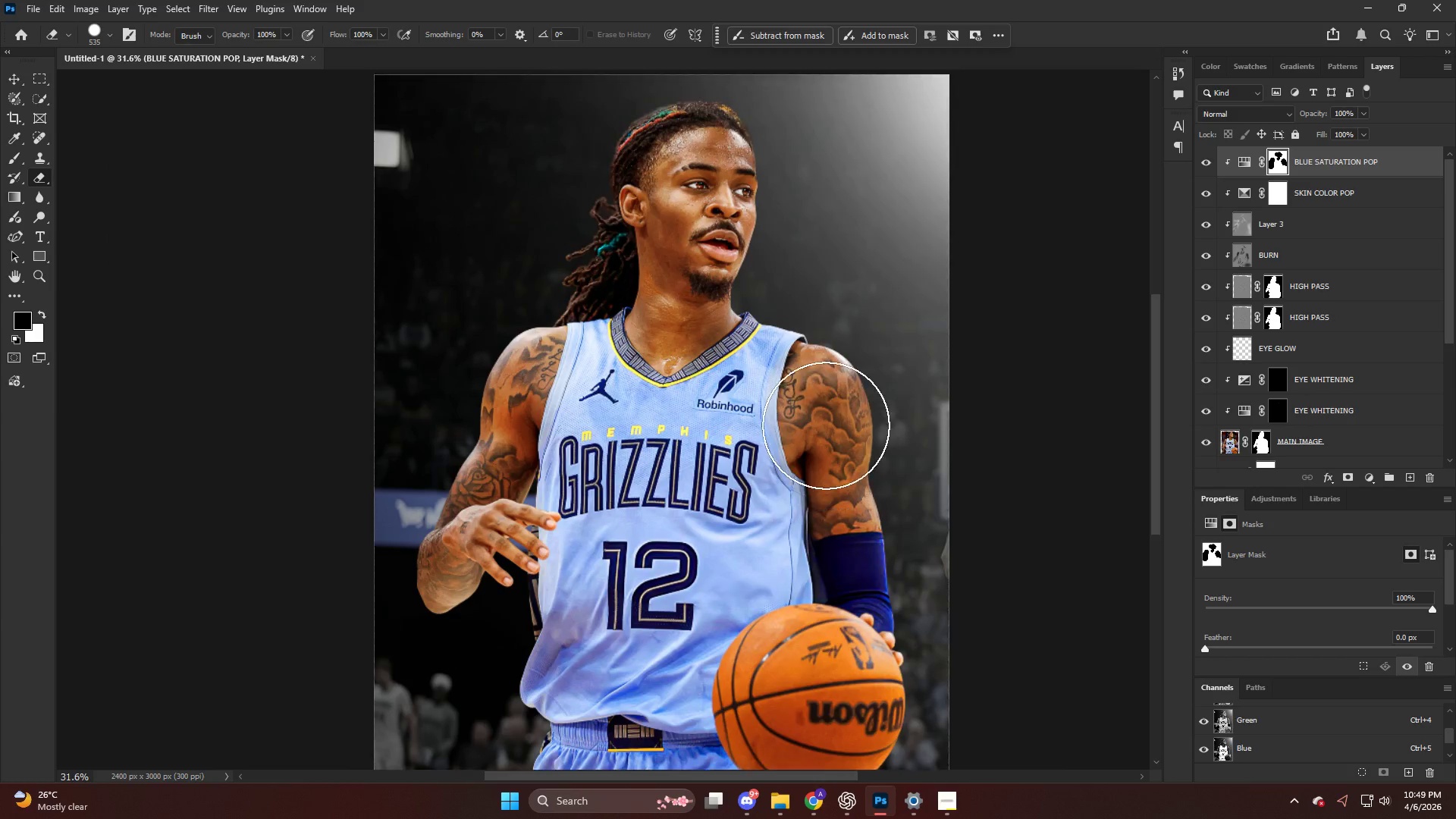 
key(Alt+AltLeft)
 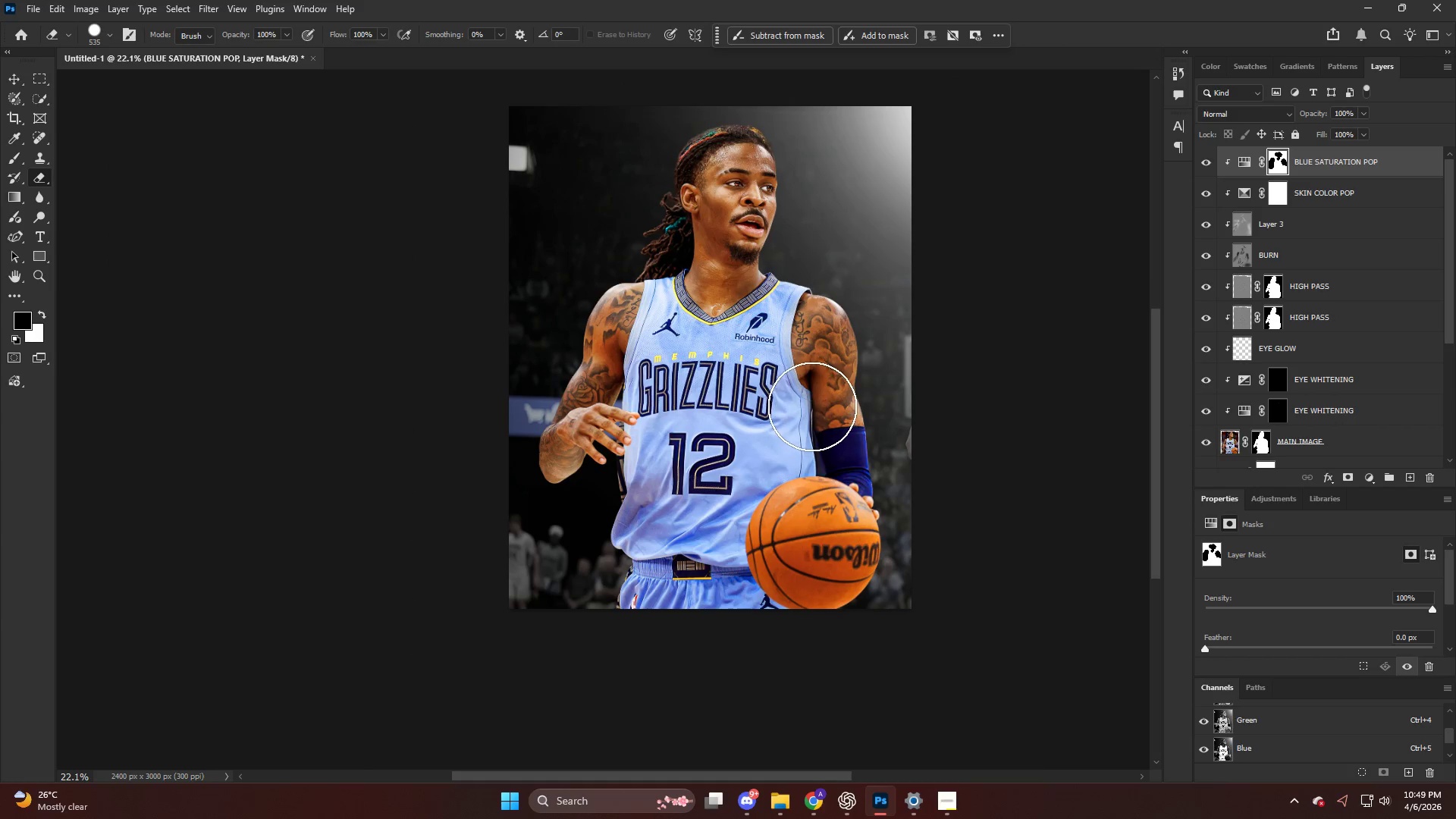 
scroll: coordinate [816, 415], scroll_direction: down, amount: 15.0
 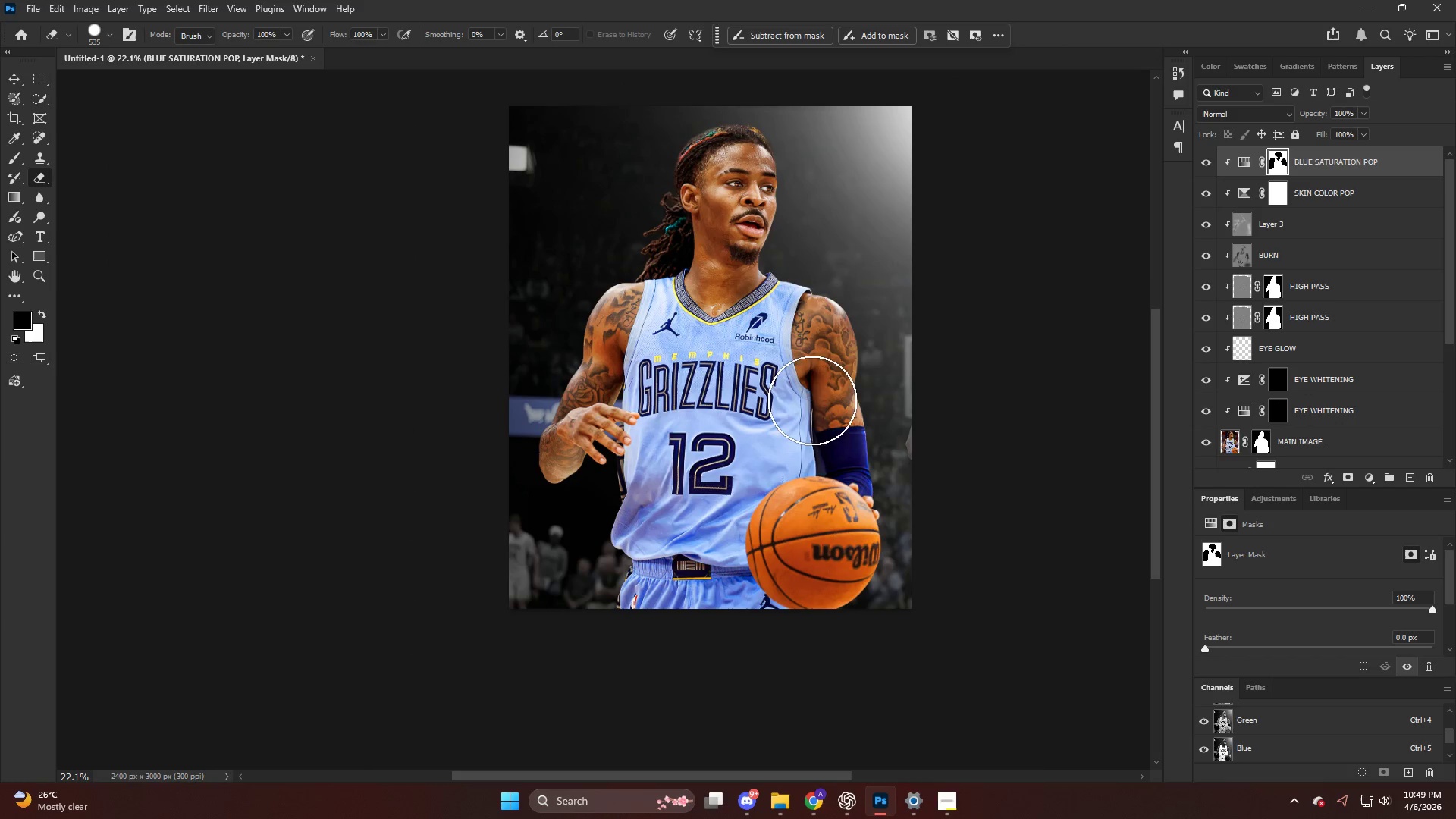 
hold_key(key=AltLeft, duration=0.33)
scroll: coordinate [817, 248], scroll_direction: up, amount: 8.0
 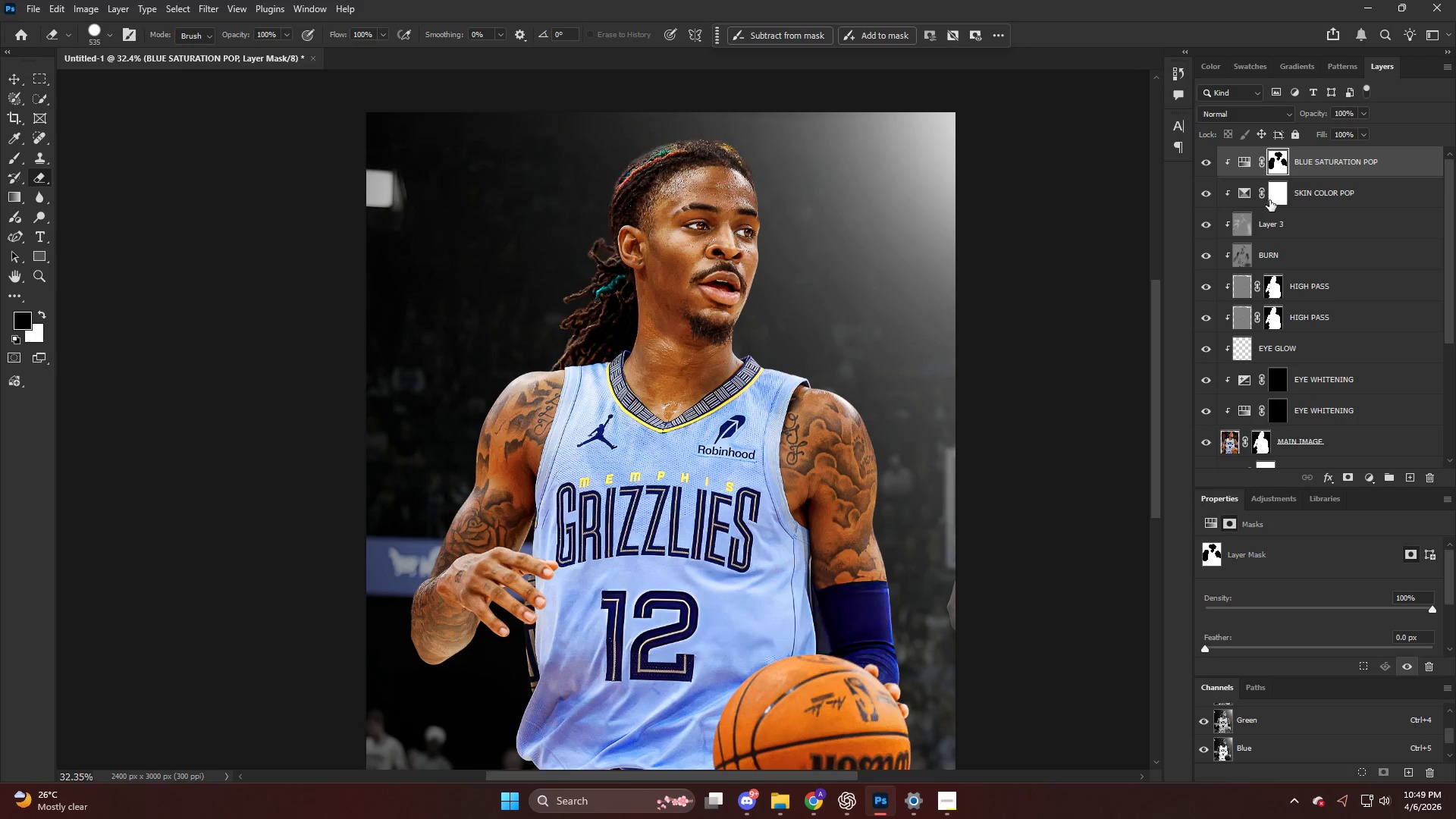 
left_click([1372, 480])
 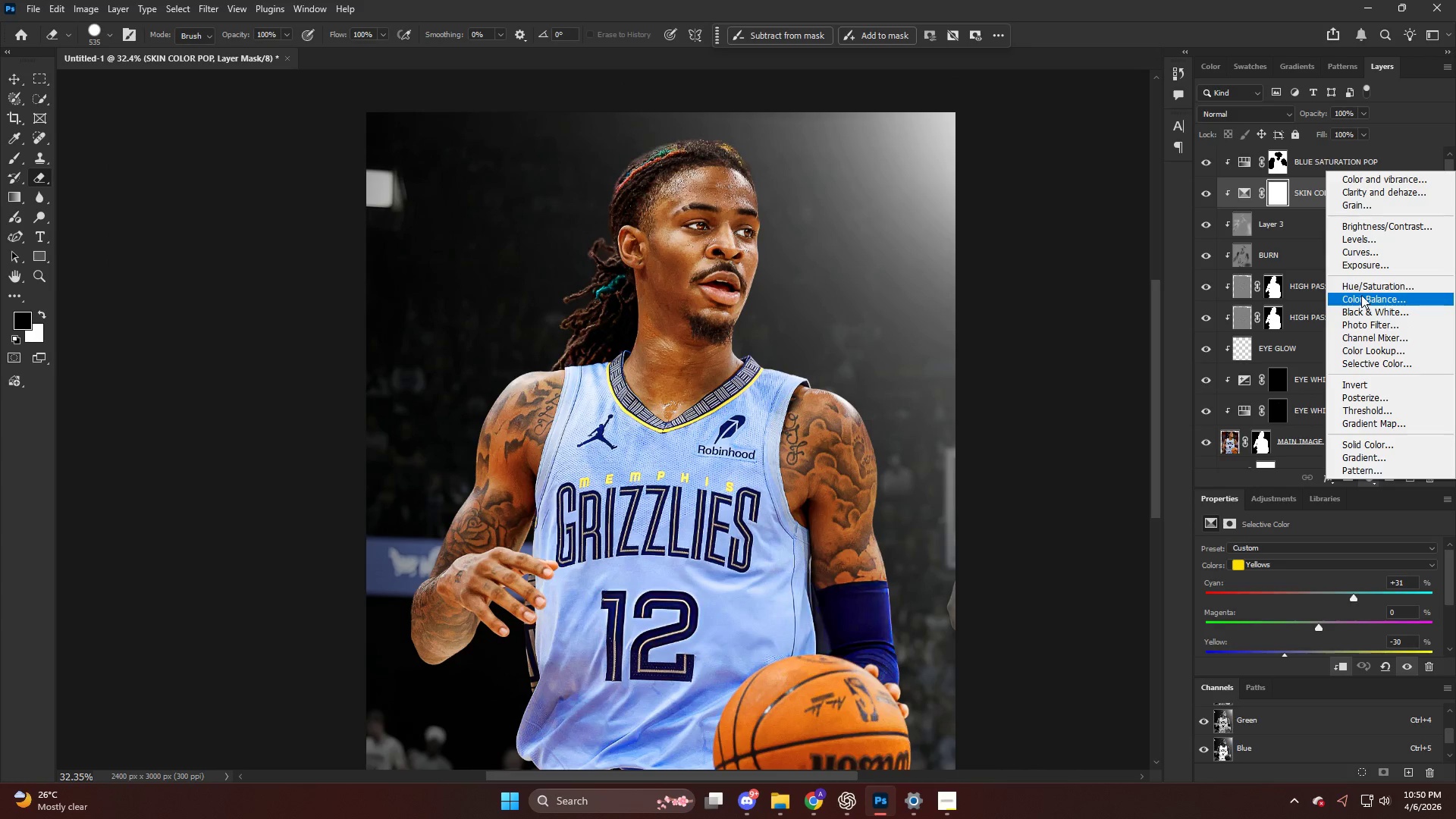 
left_click([1363, 284])
 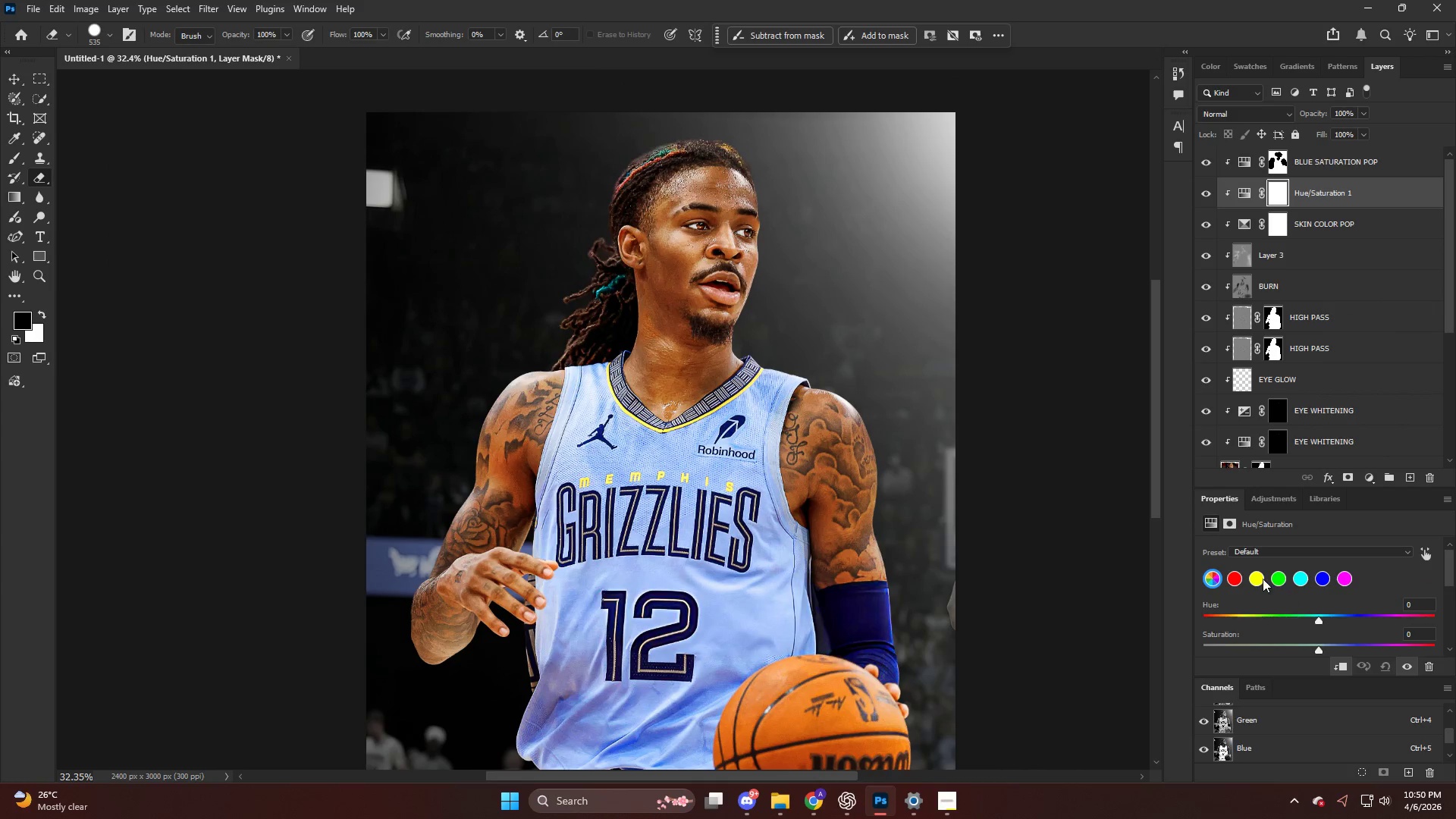 
left_click([1258, 579])
 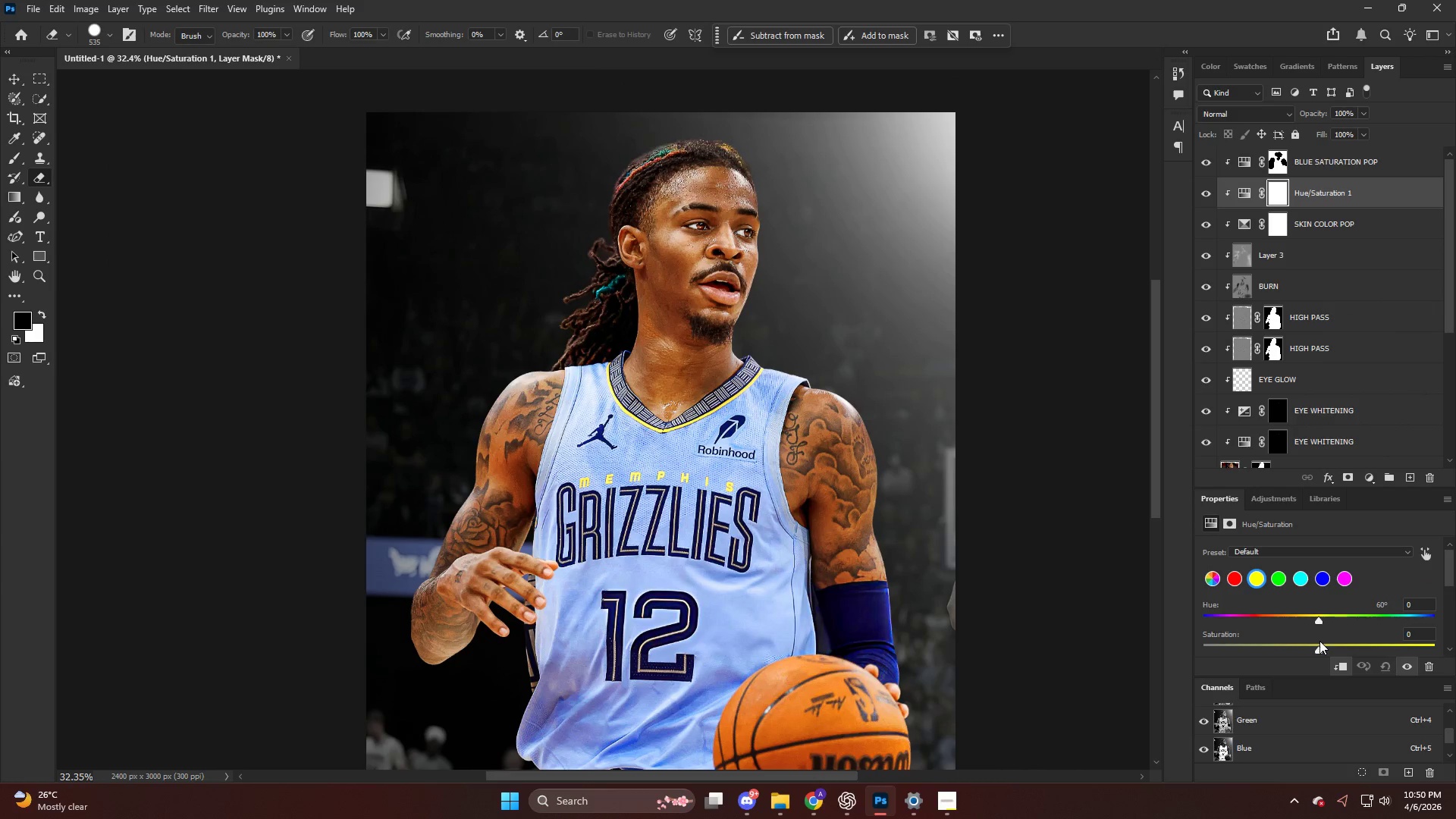 
left_click_drag(start_coordinate=[1322, 651], to_coordinate=[1347, 654])
 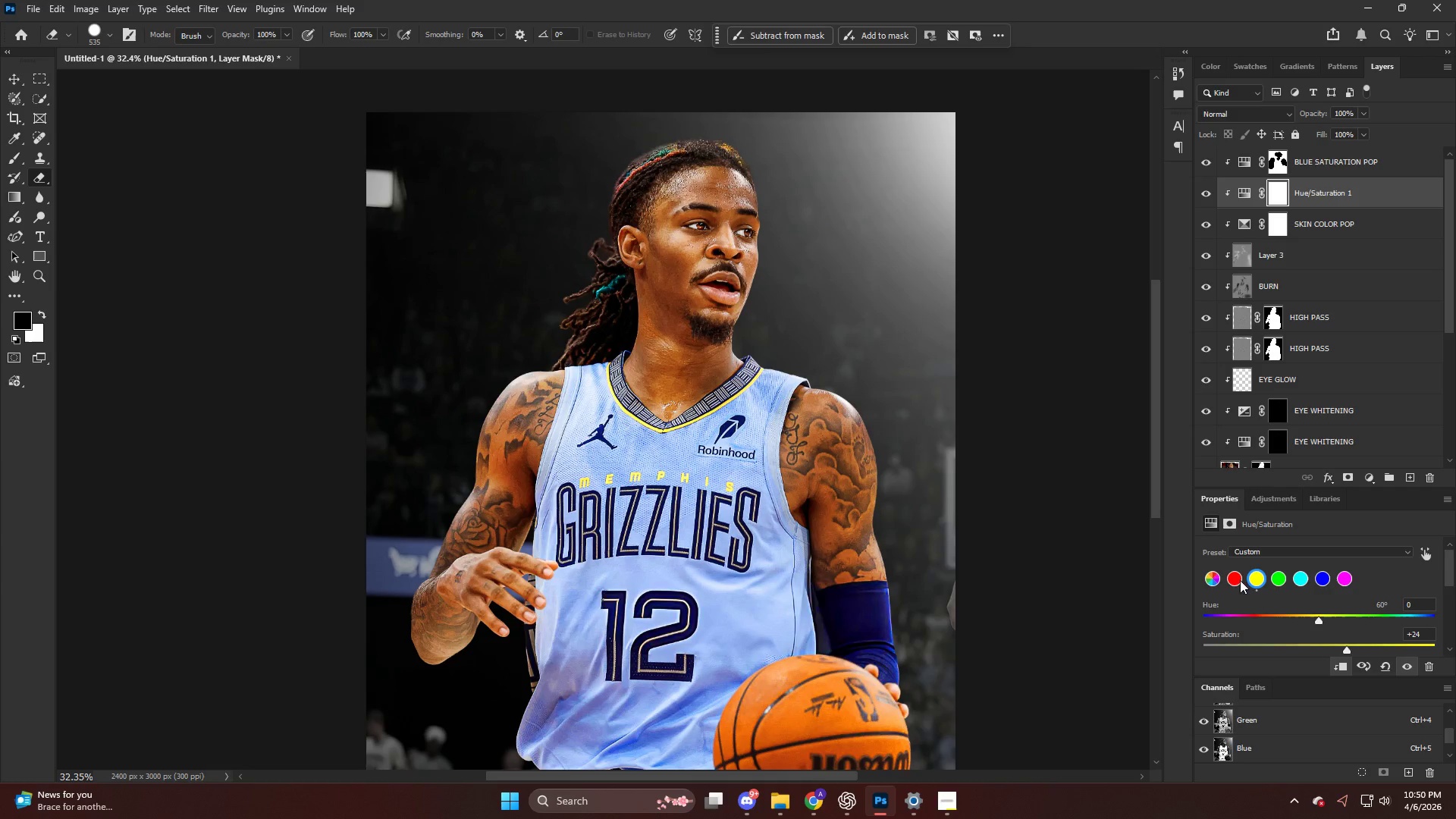 
left_click([1227, 574])
 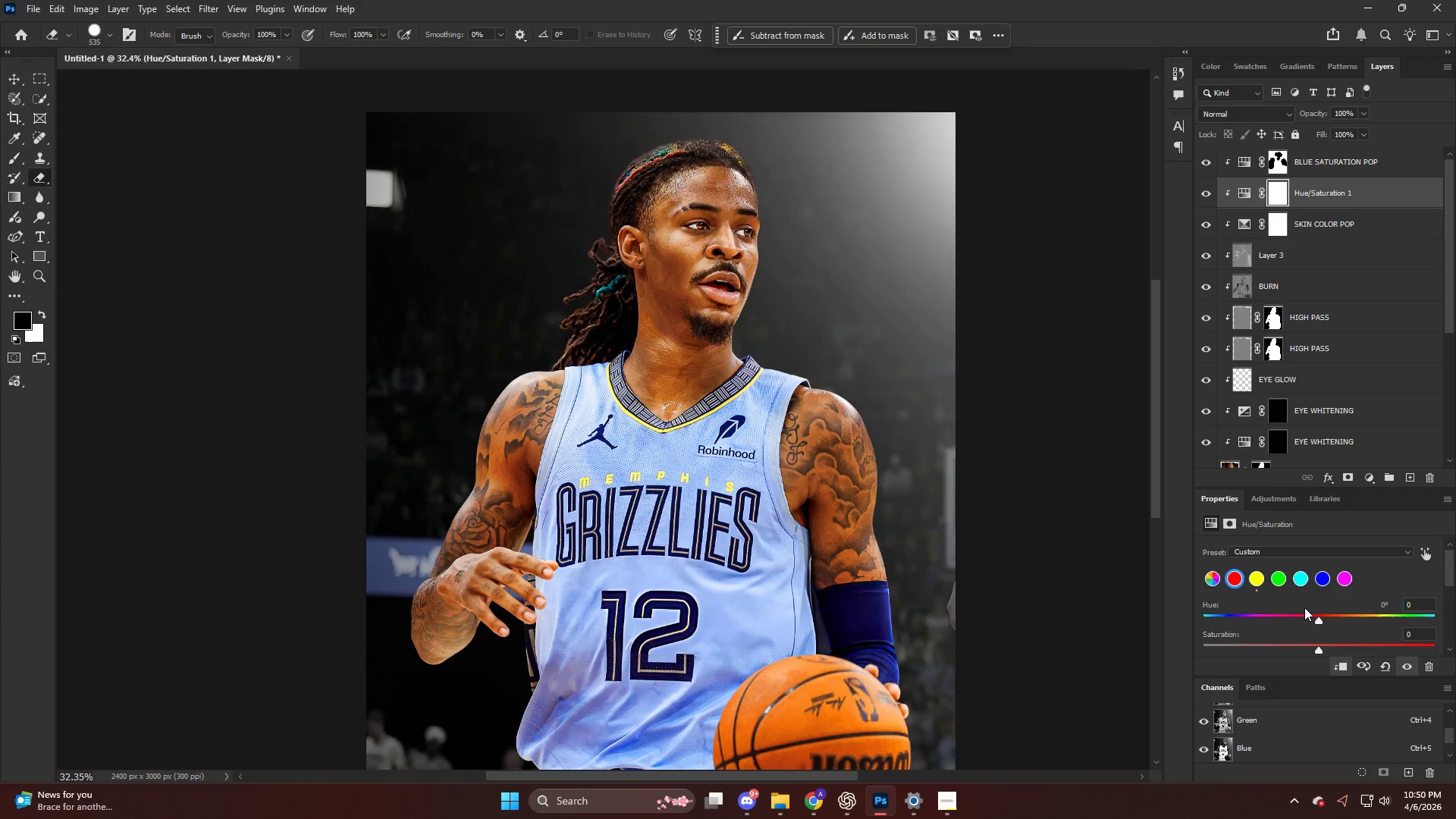 
left_click_drag(start_coordinate=[1324, 632], to_coordinate=[1329, 632])
 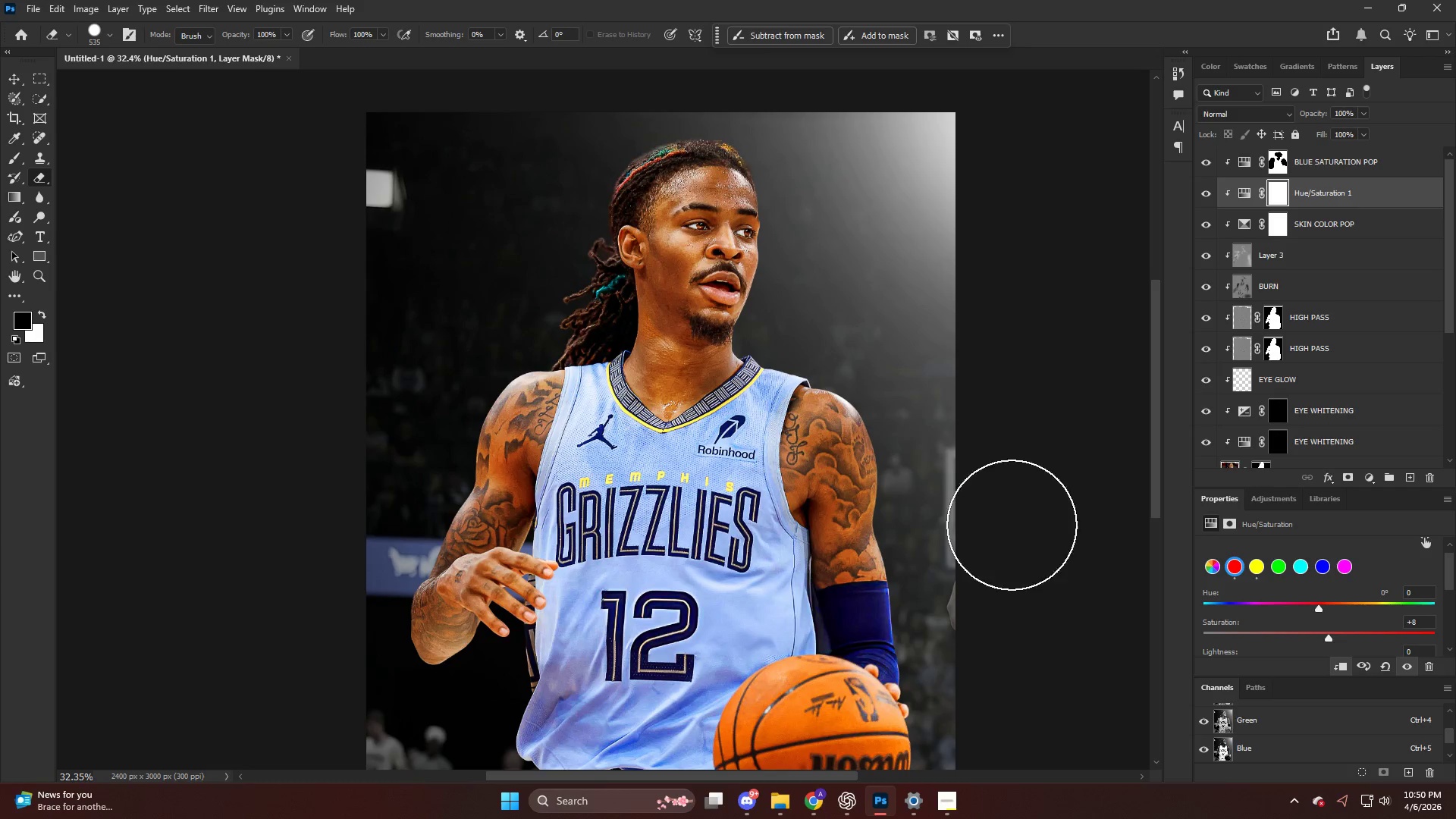 
scroll: coordinate [1305, 608], scroll_direction: down, amount: 1.0
 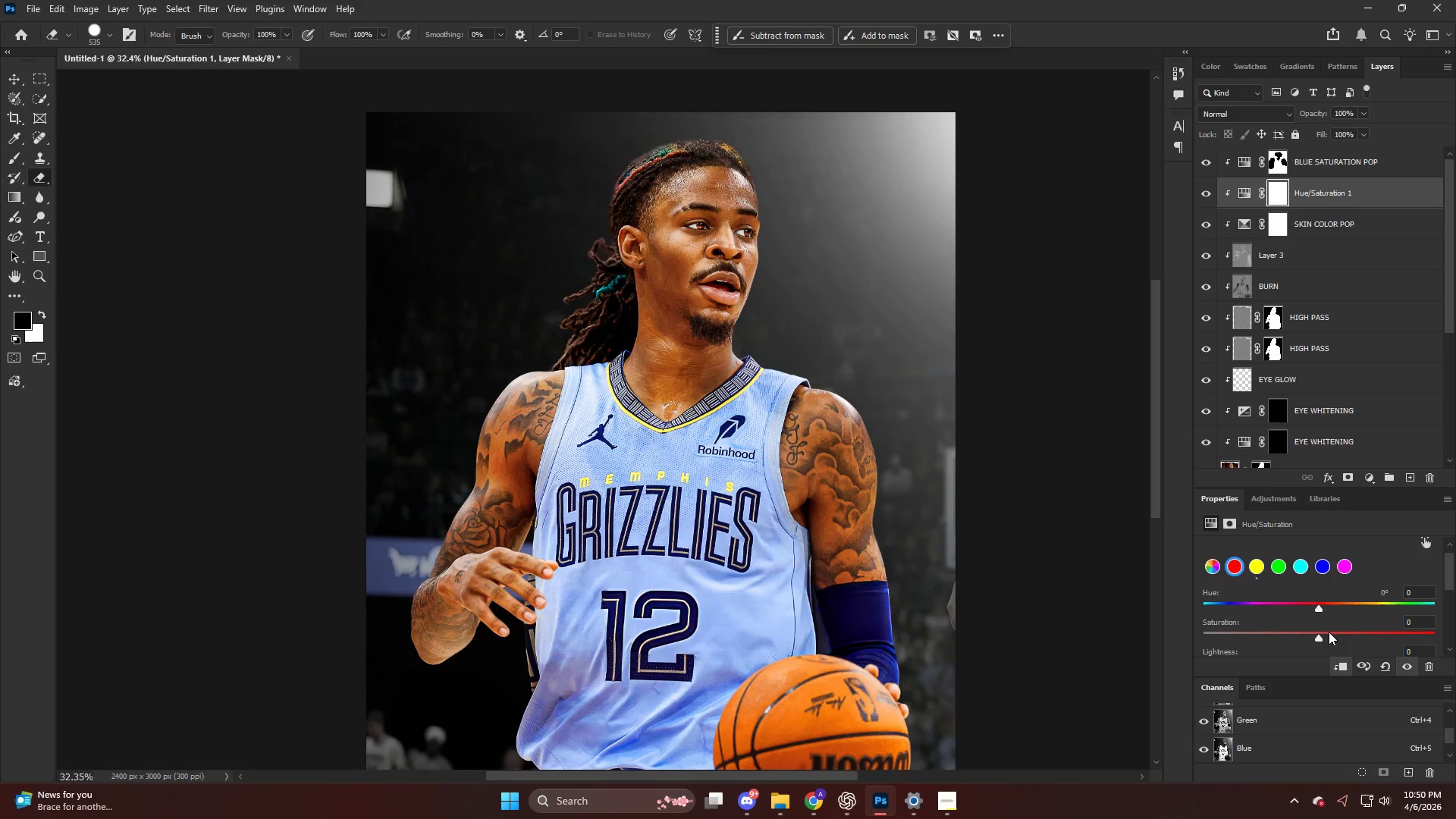 
hold_key(key=AltLeft, duration=0.53)
scroll: coordinate [816, 416], scroll_direction: down, amount: 9.0
 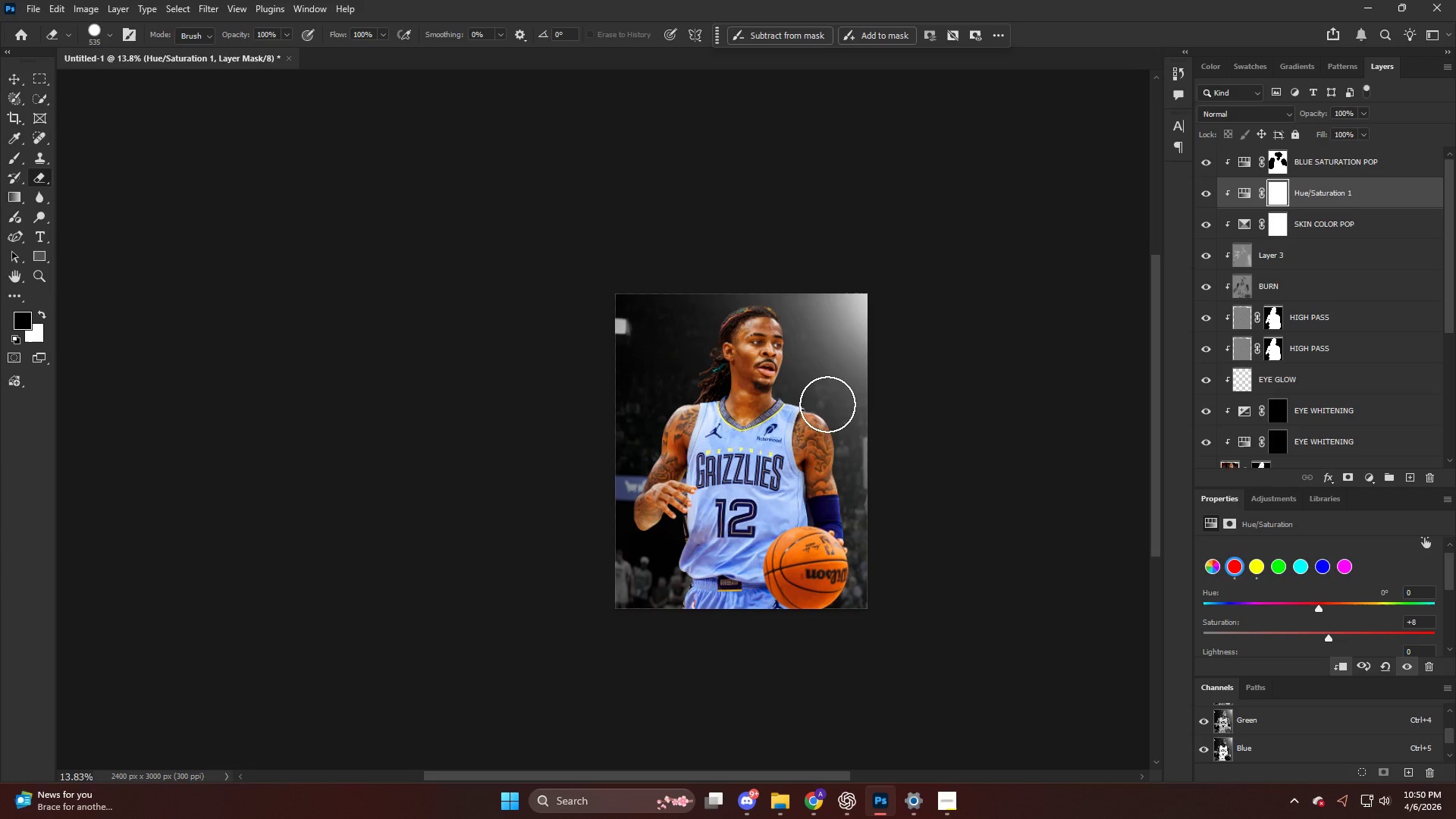 
hold_key(key=AltLeft, duration=0.58)
scroll: coordinate [809, 398], scroll_direction: up, amount: 15.0
 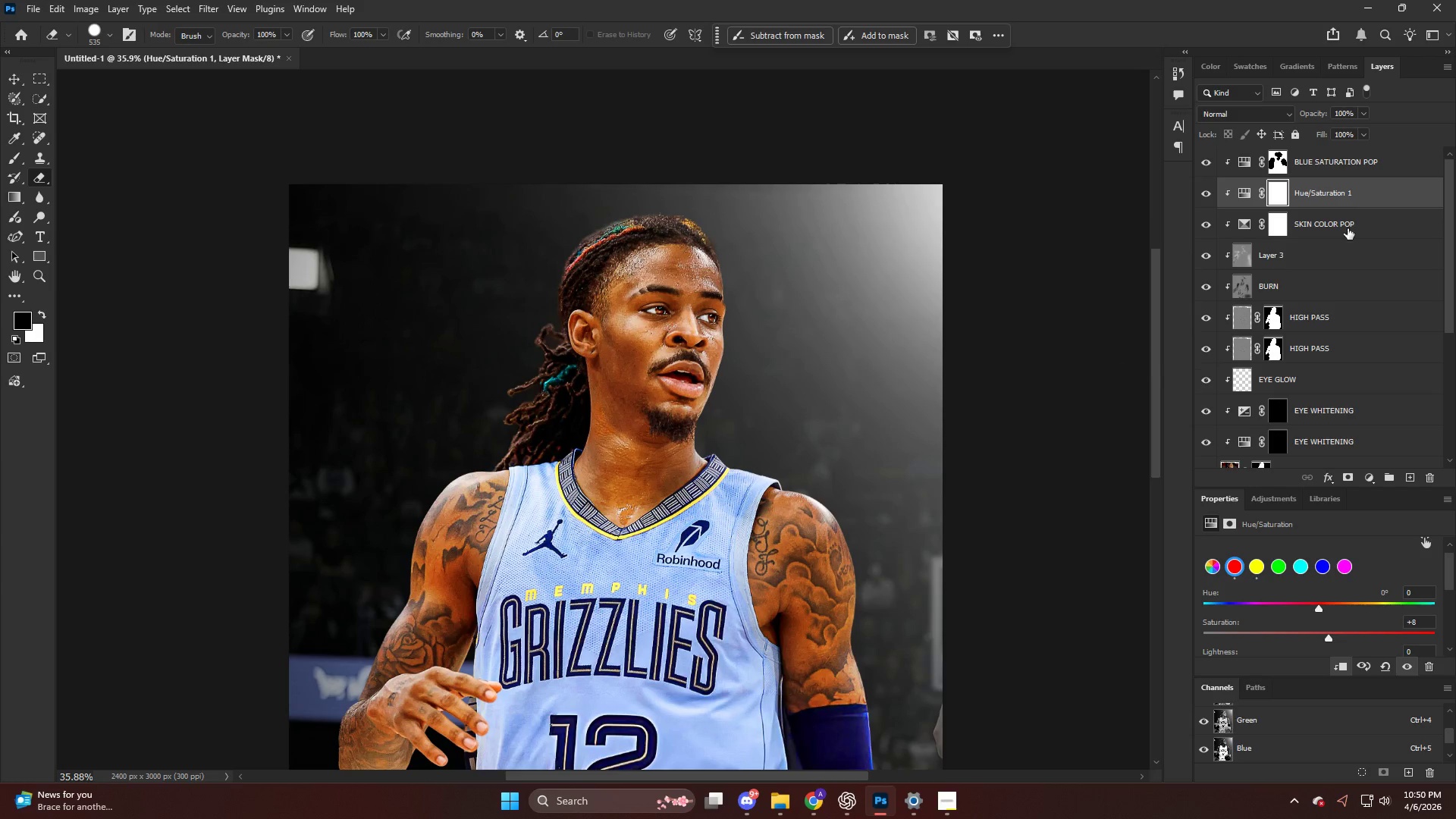 
left_click([1363, 162])
 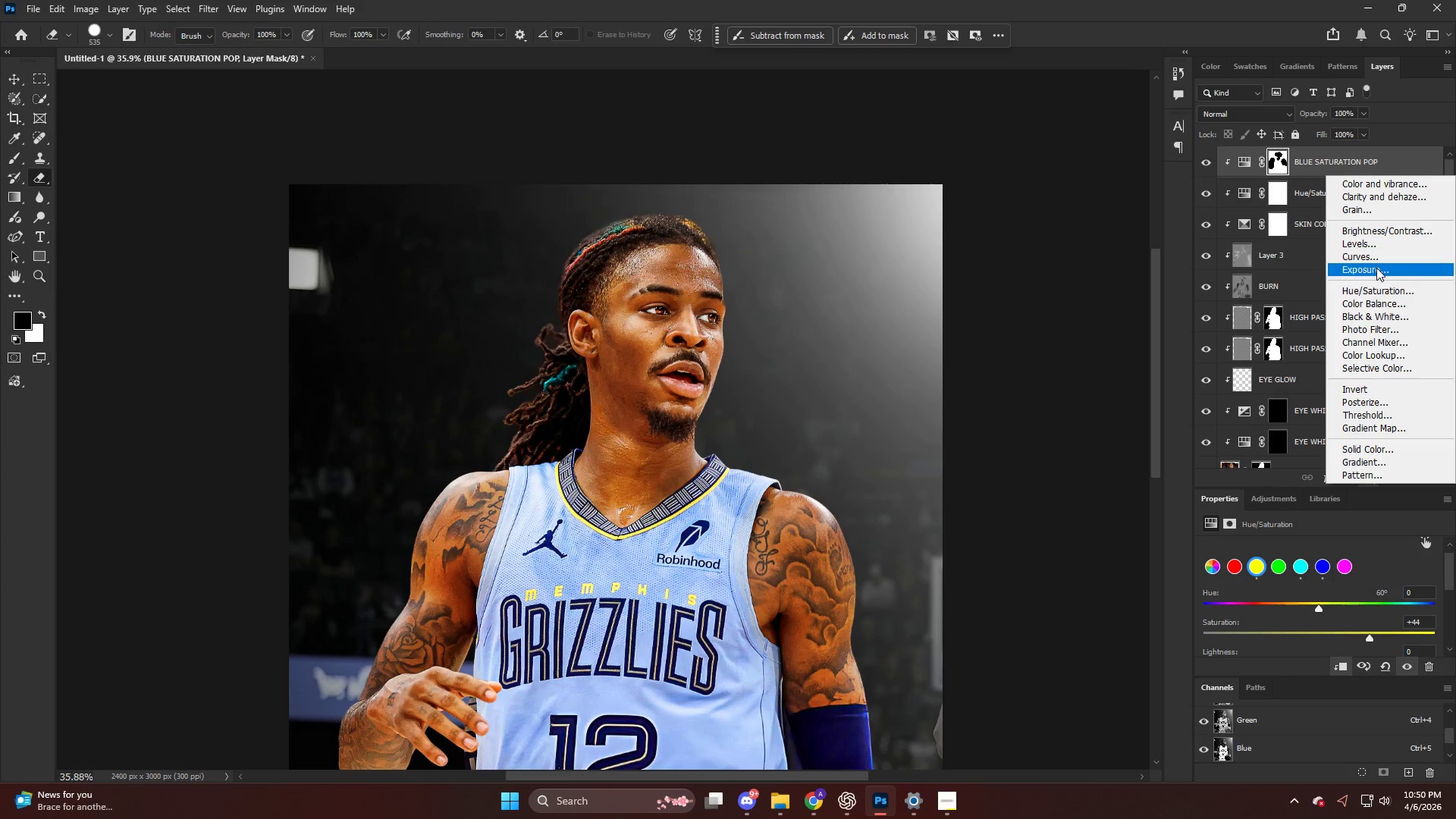 
left_click([1376, 268])
 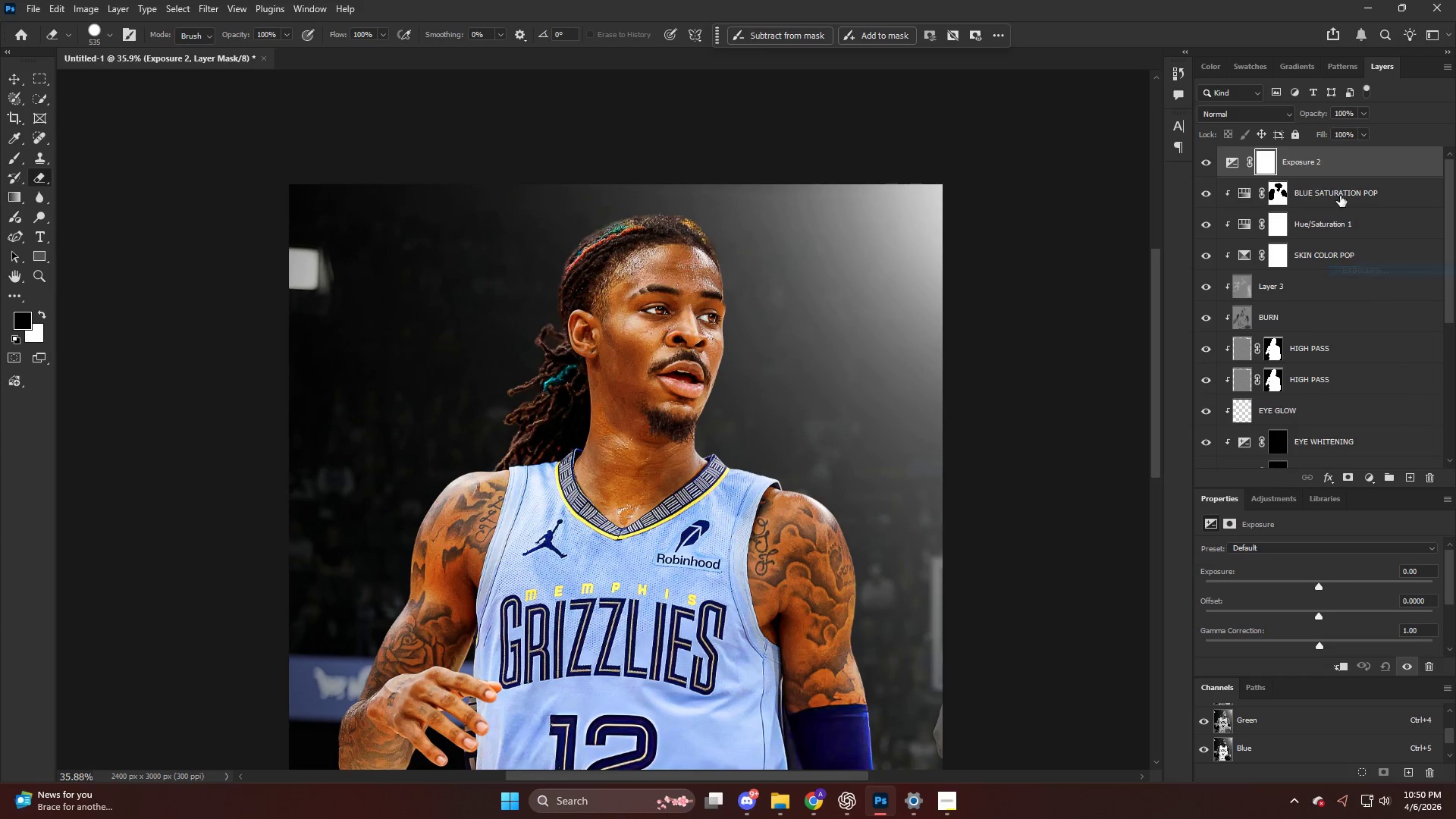 
hold_key(key=AltLeft, duration=0.44)
left_click([1326, 175])
 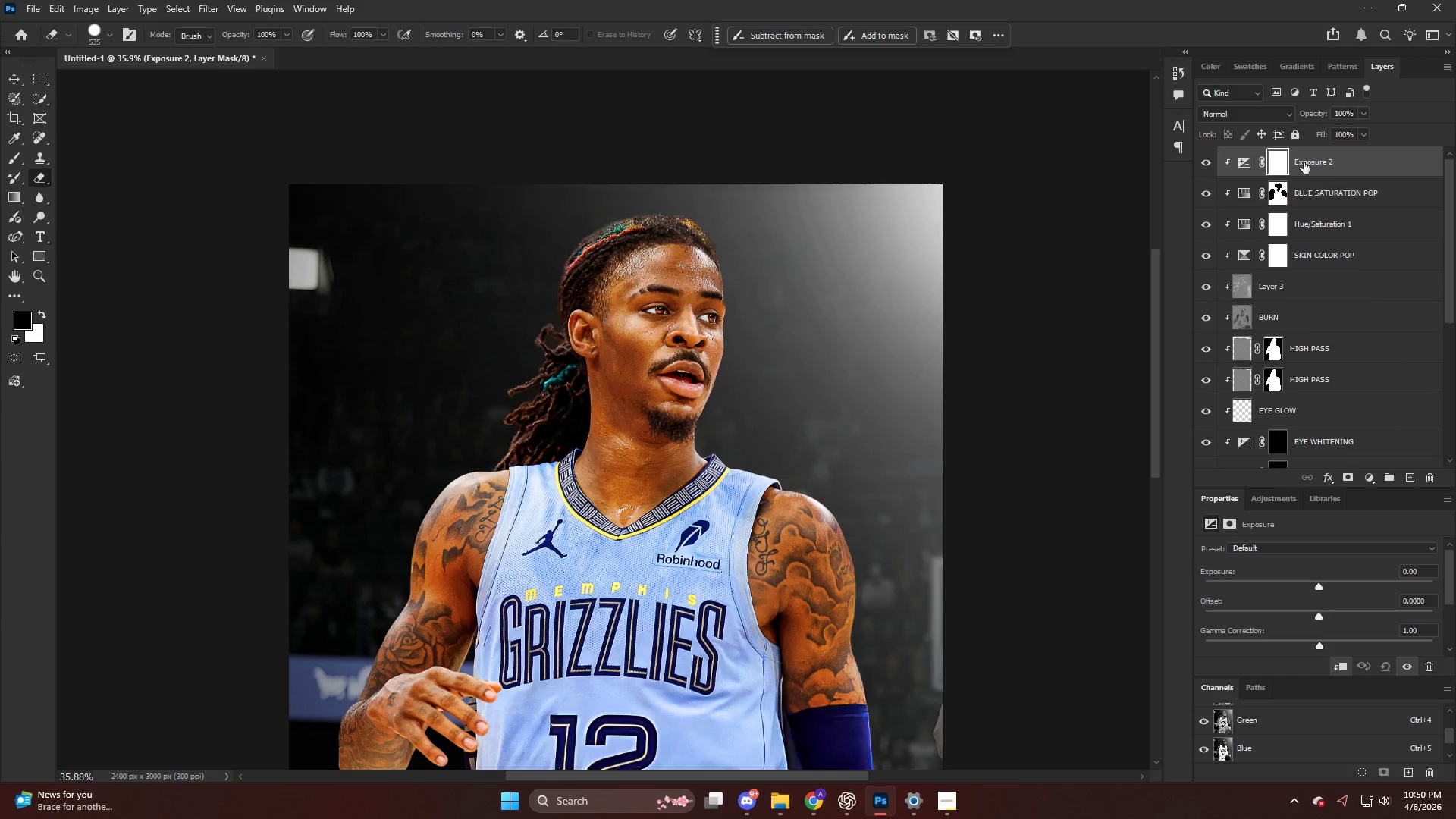 
double_click([1304, 162])
 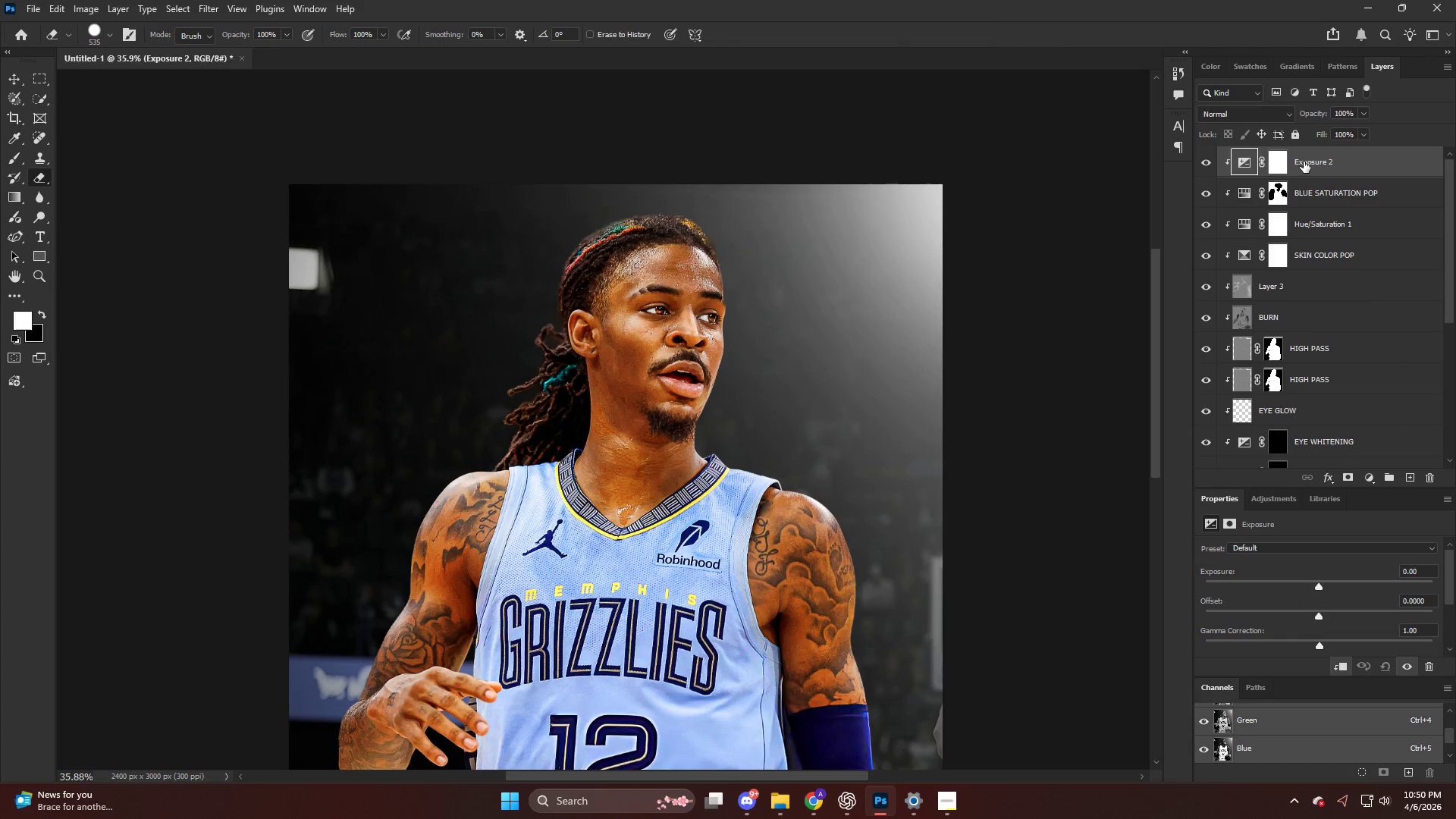 
triple_click([1304, 162])
 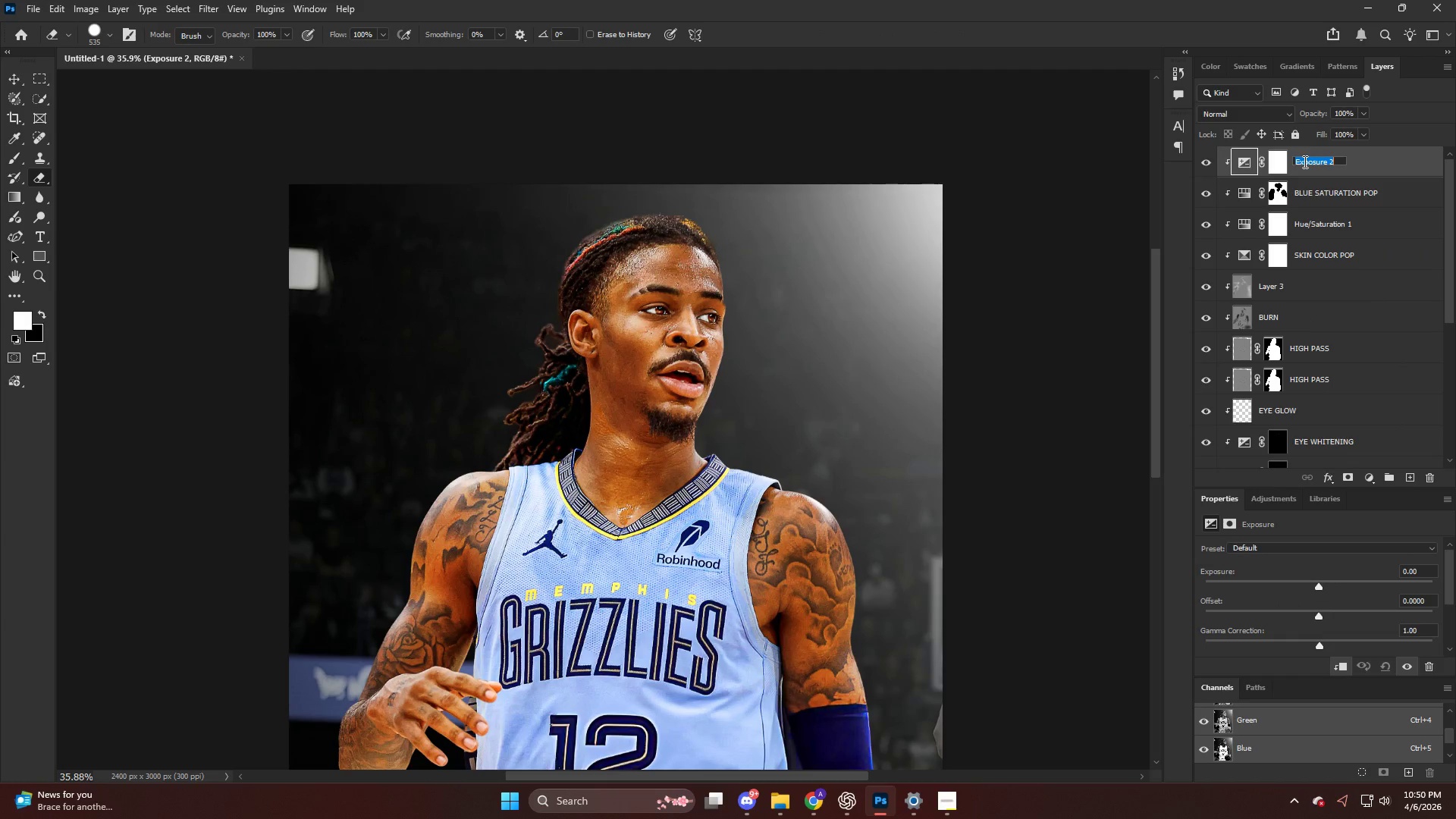 
type(rim)
key(Backspace)
key(Backspace)
key(Backspace)
type(RIM LIGHT)
 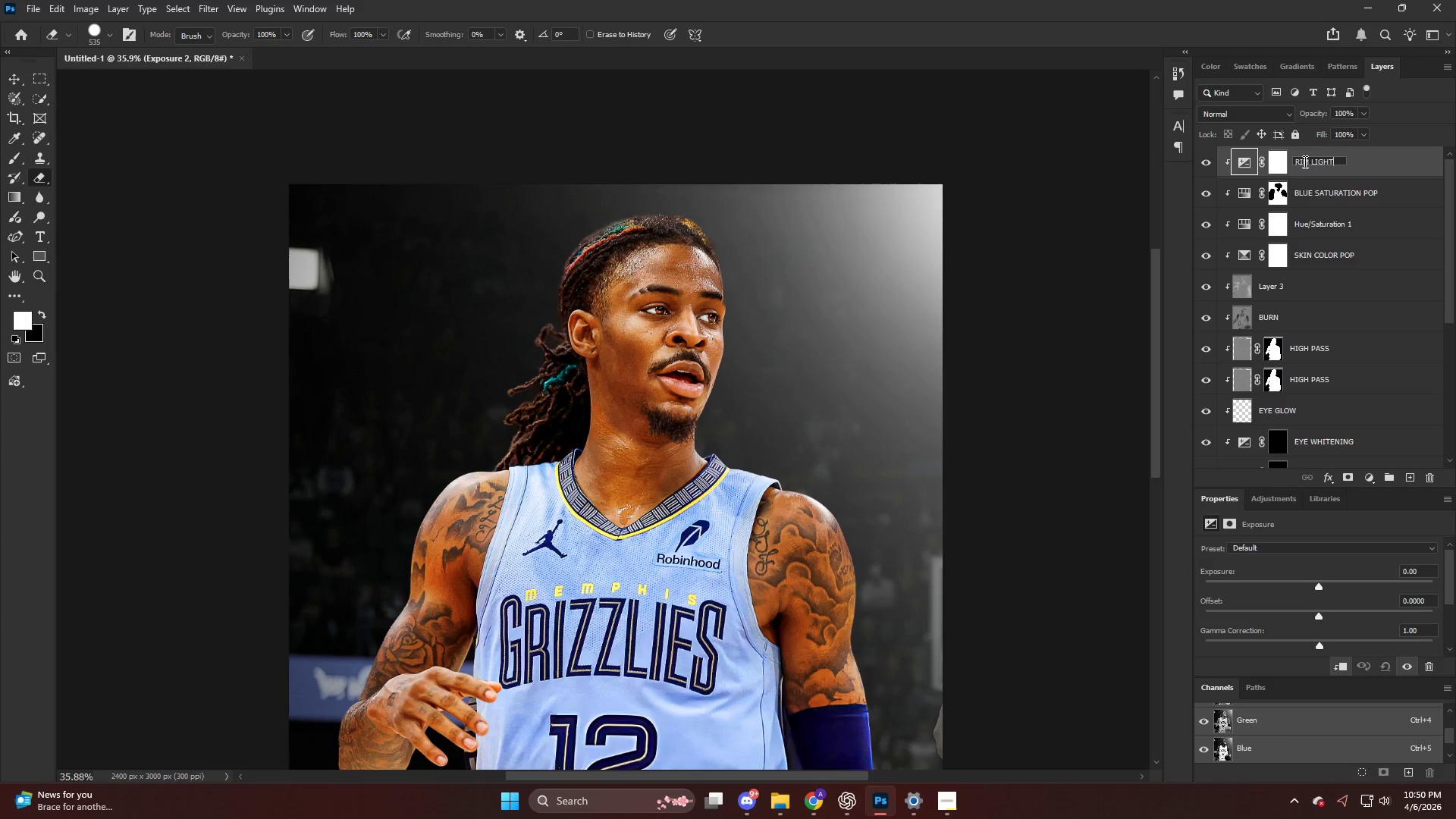 
key(Enter)
 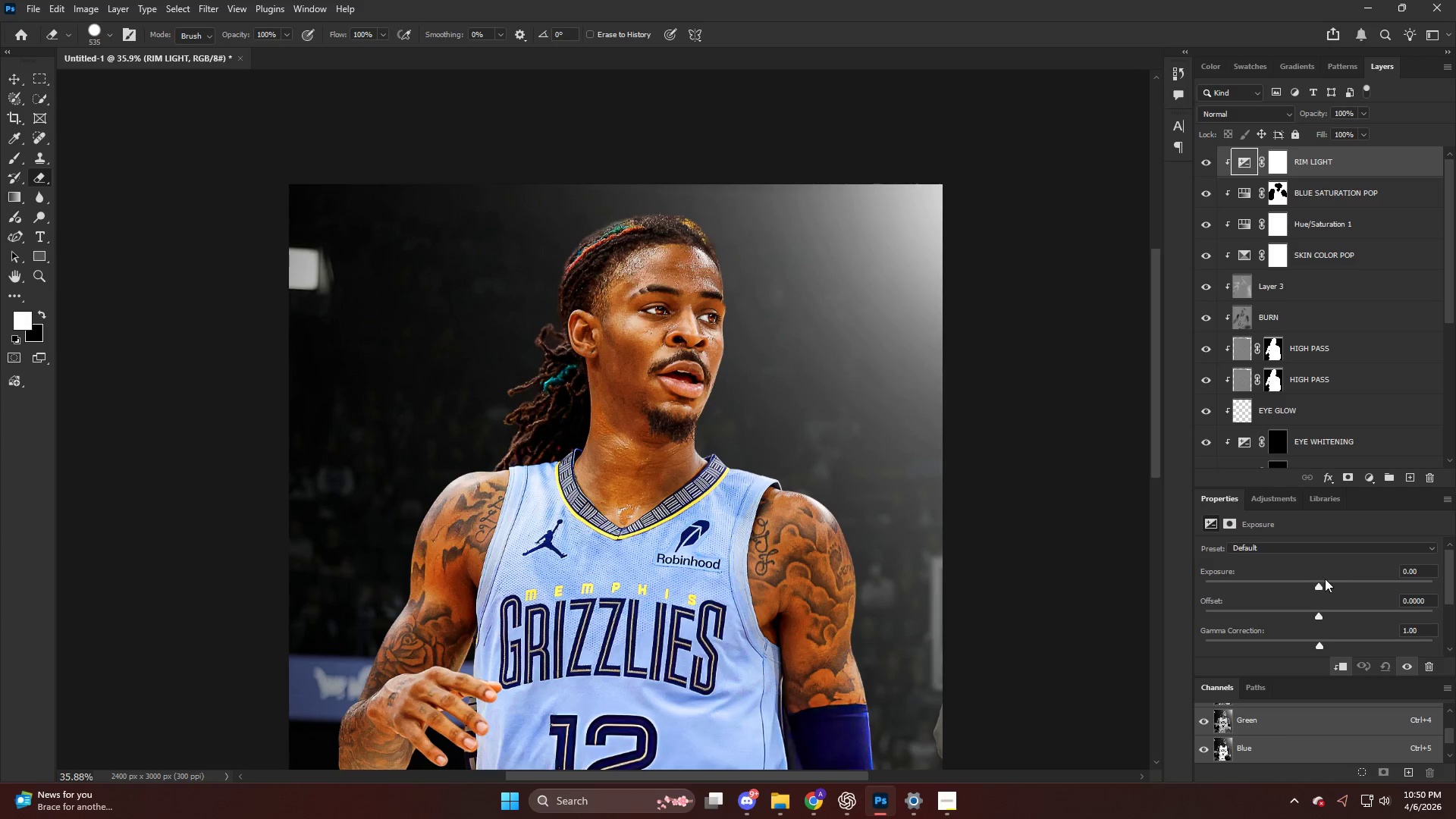 
left_click_drag(start_coordinate=[1320, 585], to_coordinate=[1359, 595])
 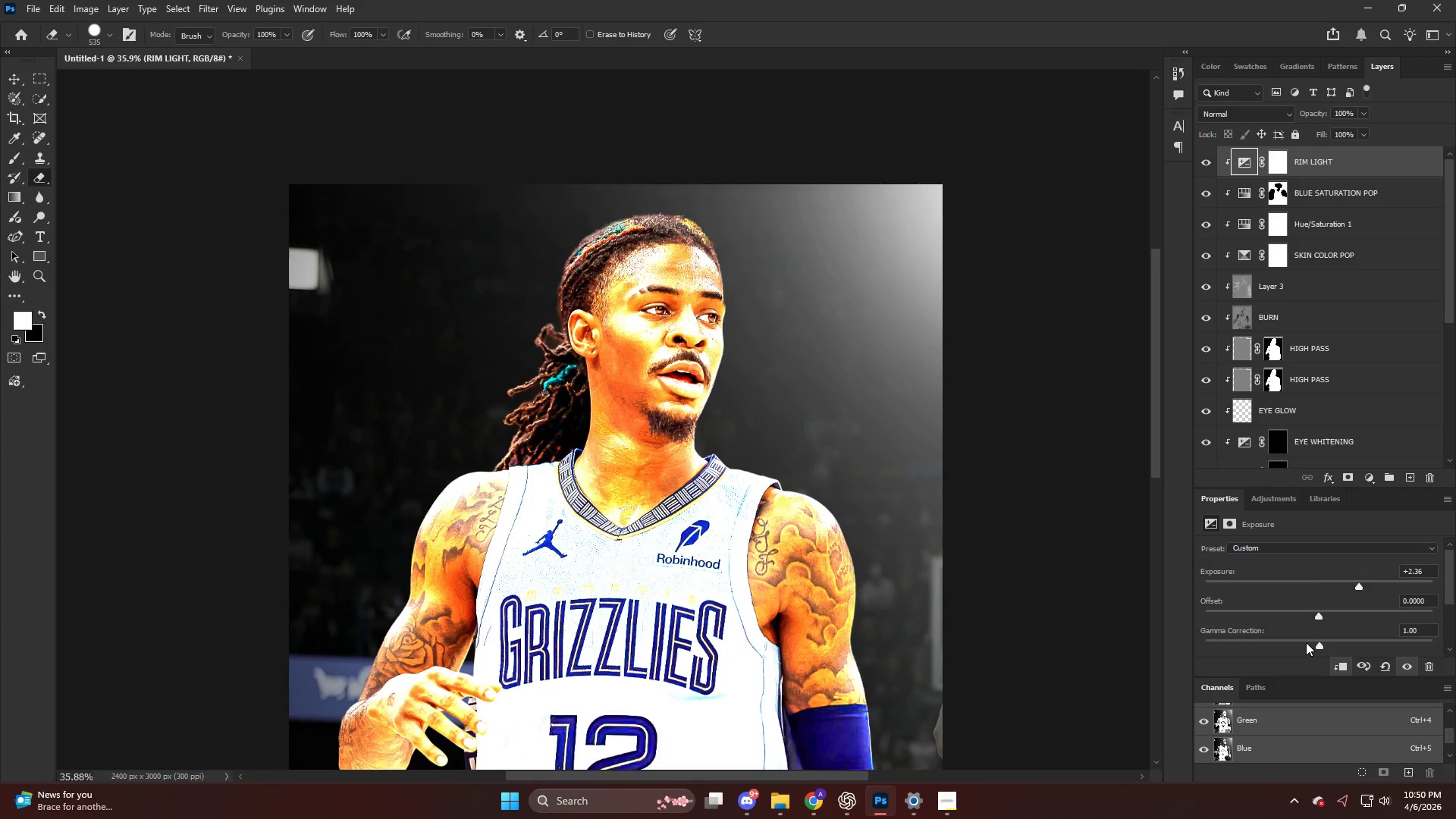 
left_click_drag(start_coordinate=[1302, 642], to_coordinate=[1218, 643])
 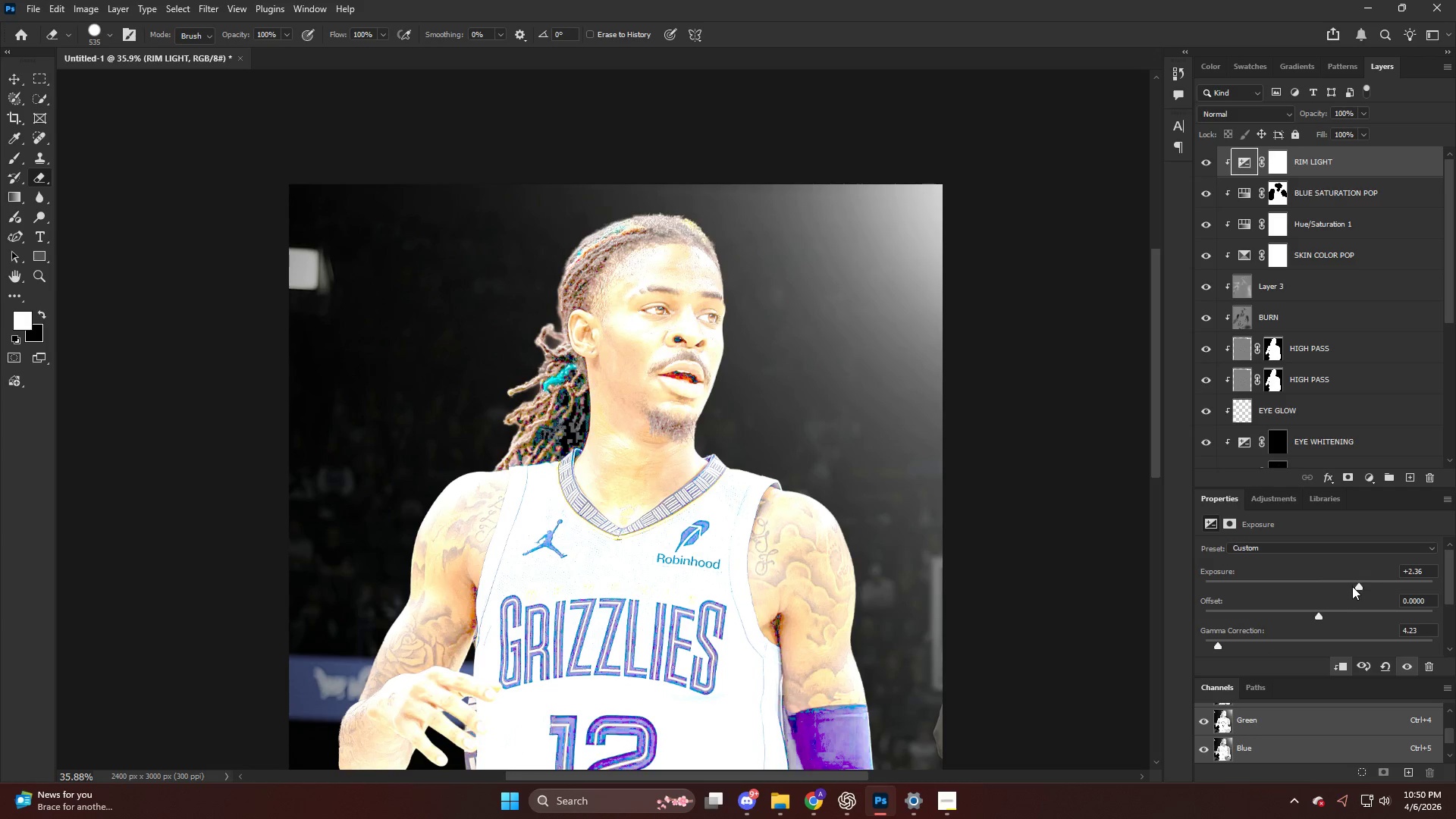 
left_click_drag(start_coordinate=[1353, 585], to_coordinate=[1332, 587])
 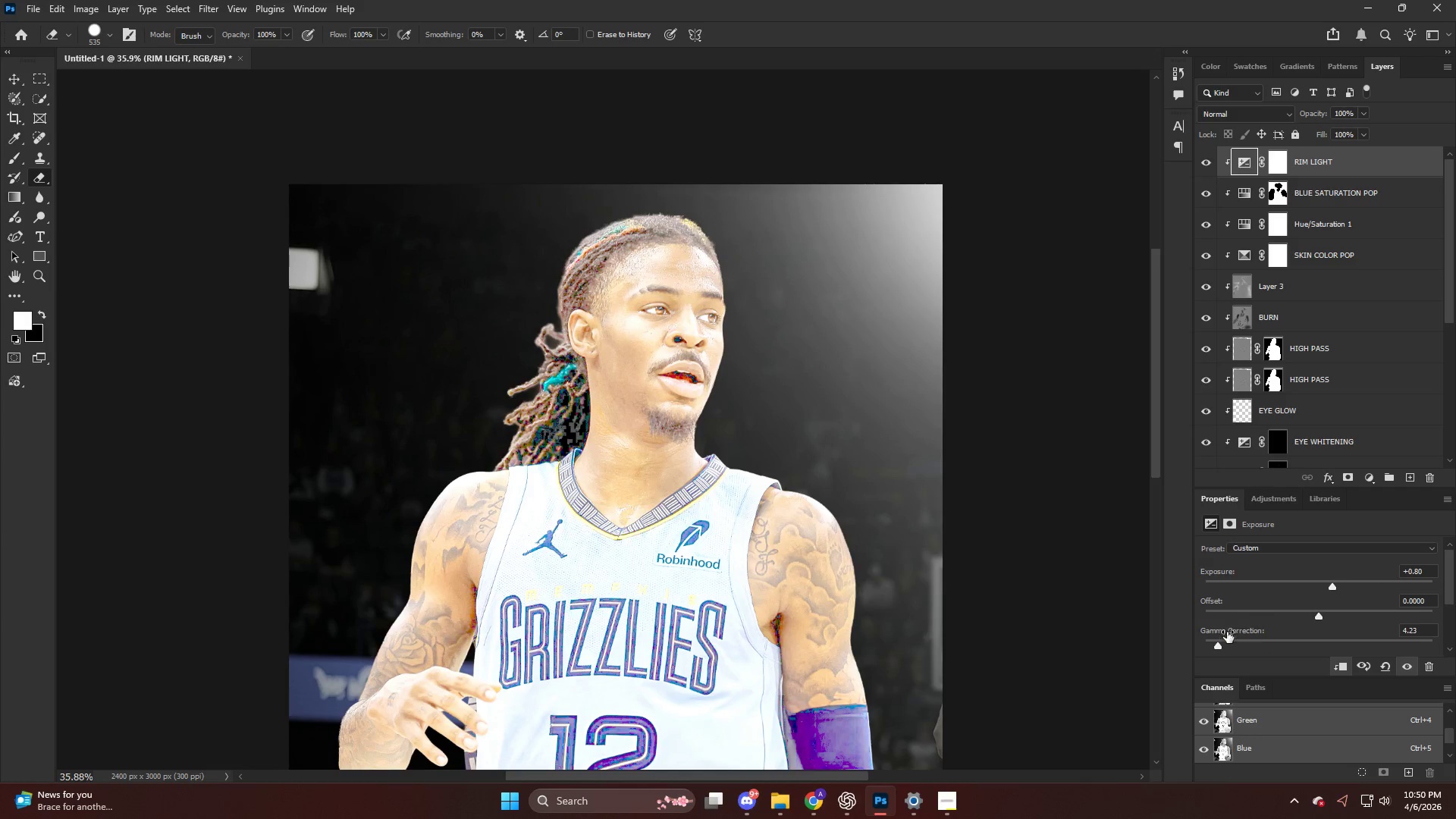 
left_click_drag(start_coordinate=[1229, 645], to_coordinate=[1254, 650])
 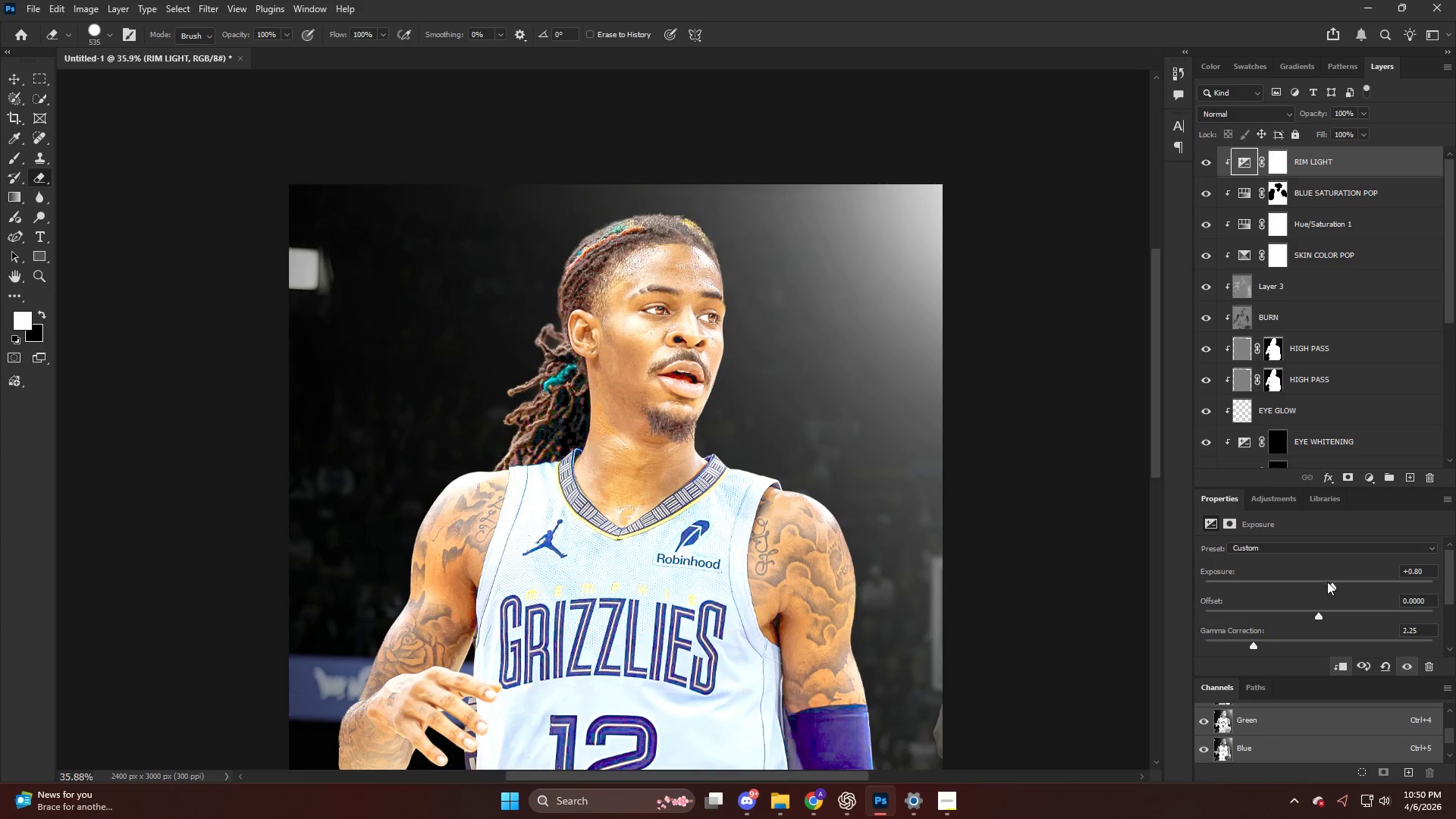 
left_click_drag(start_coordinate=[1338, 586], to_coordinate=[1346, 590])
 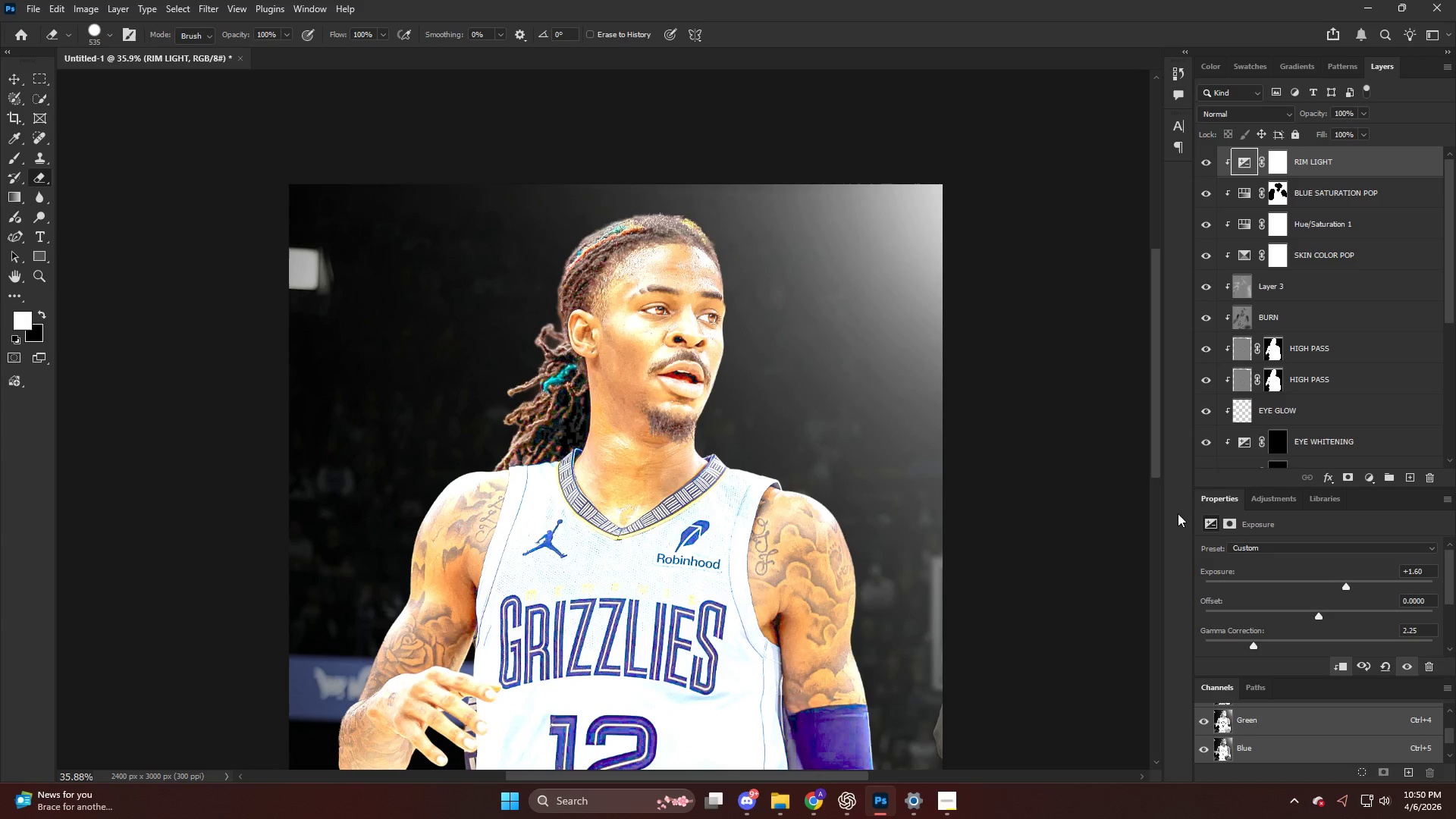 
key(Control+I)
 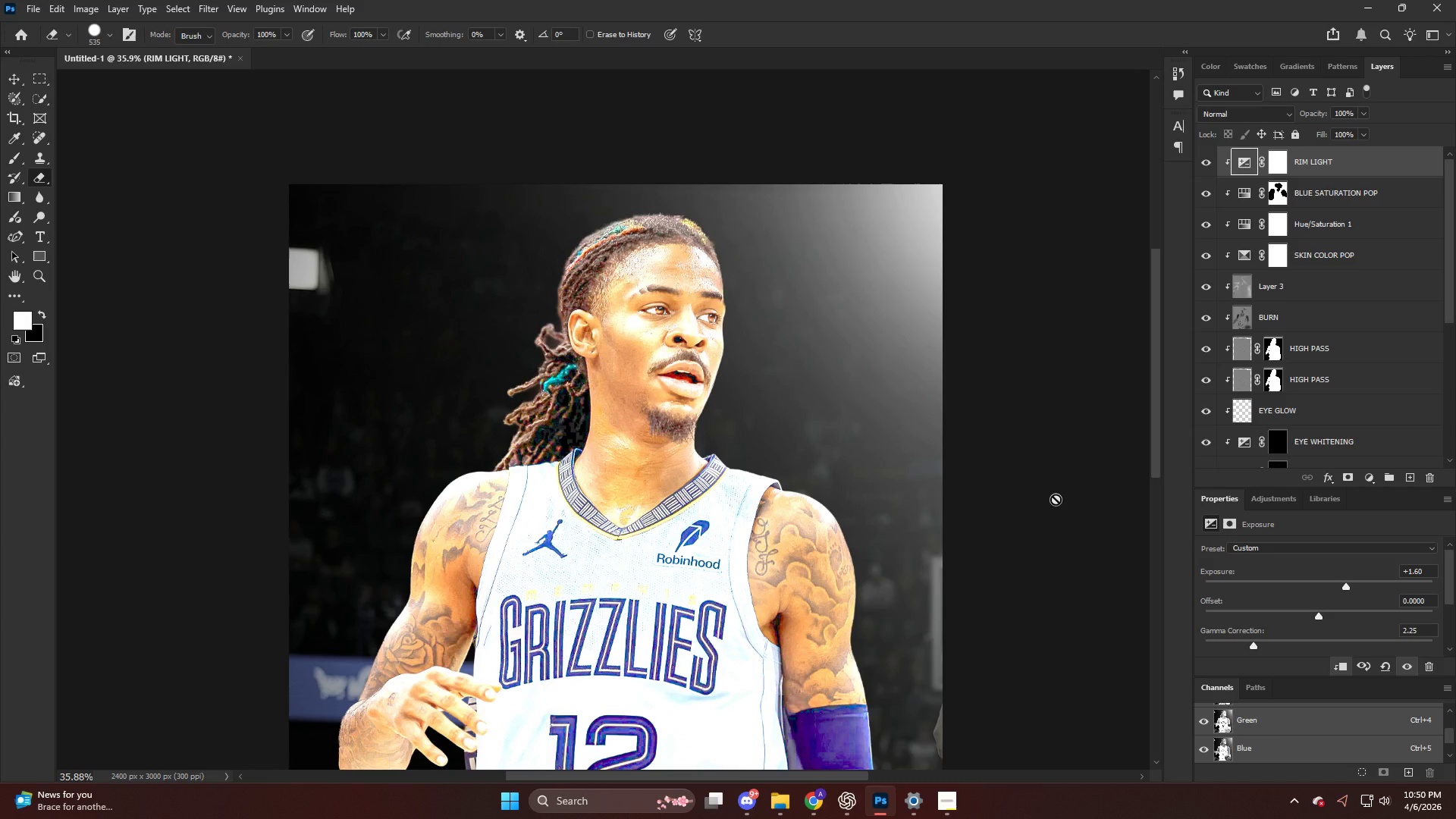 
key(CapsLock)
 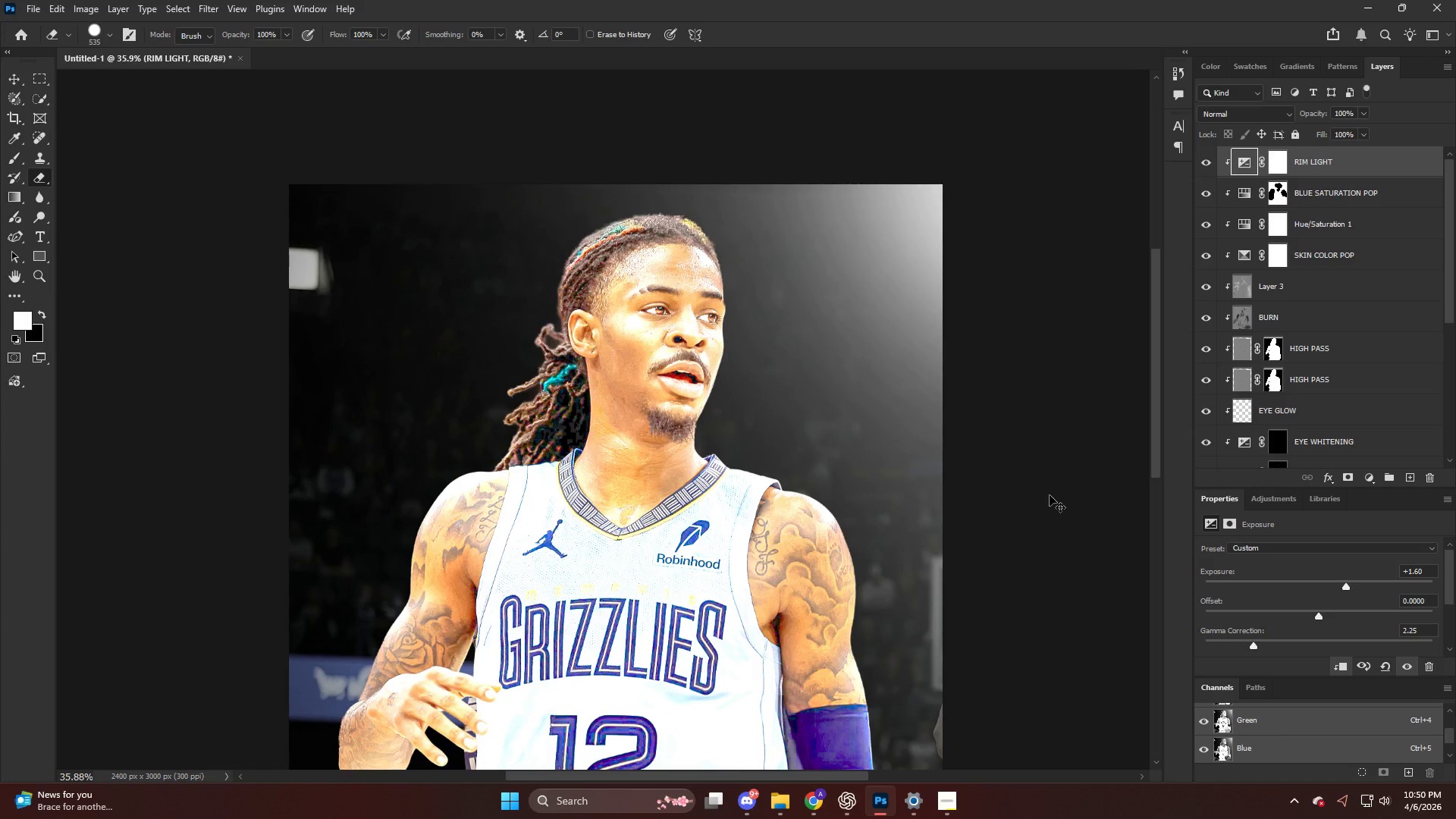 
key(Control+I)
 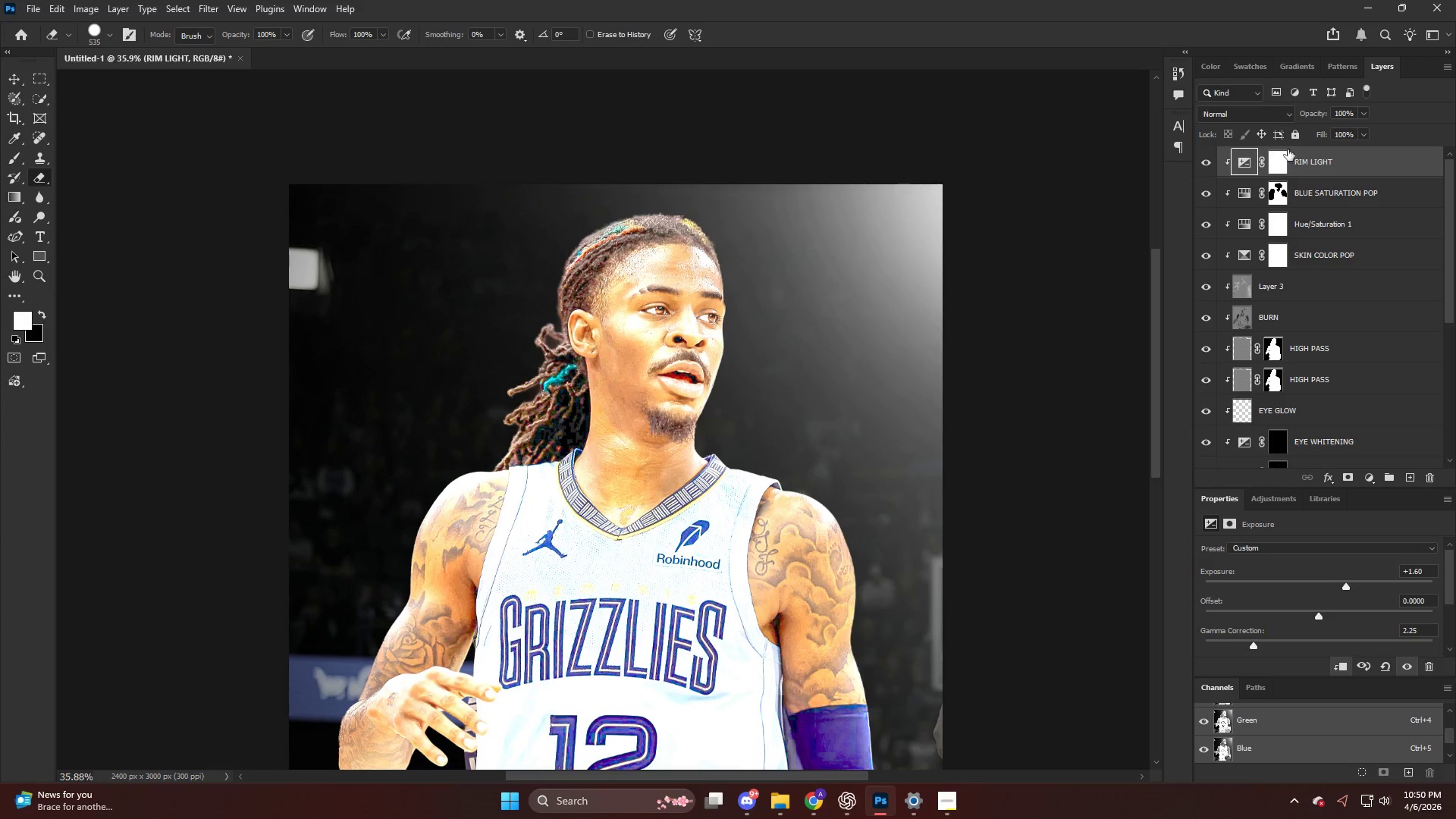 
left_click([1282, 164])
 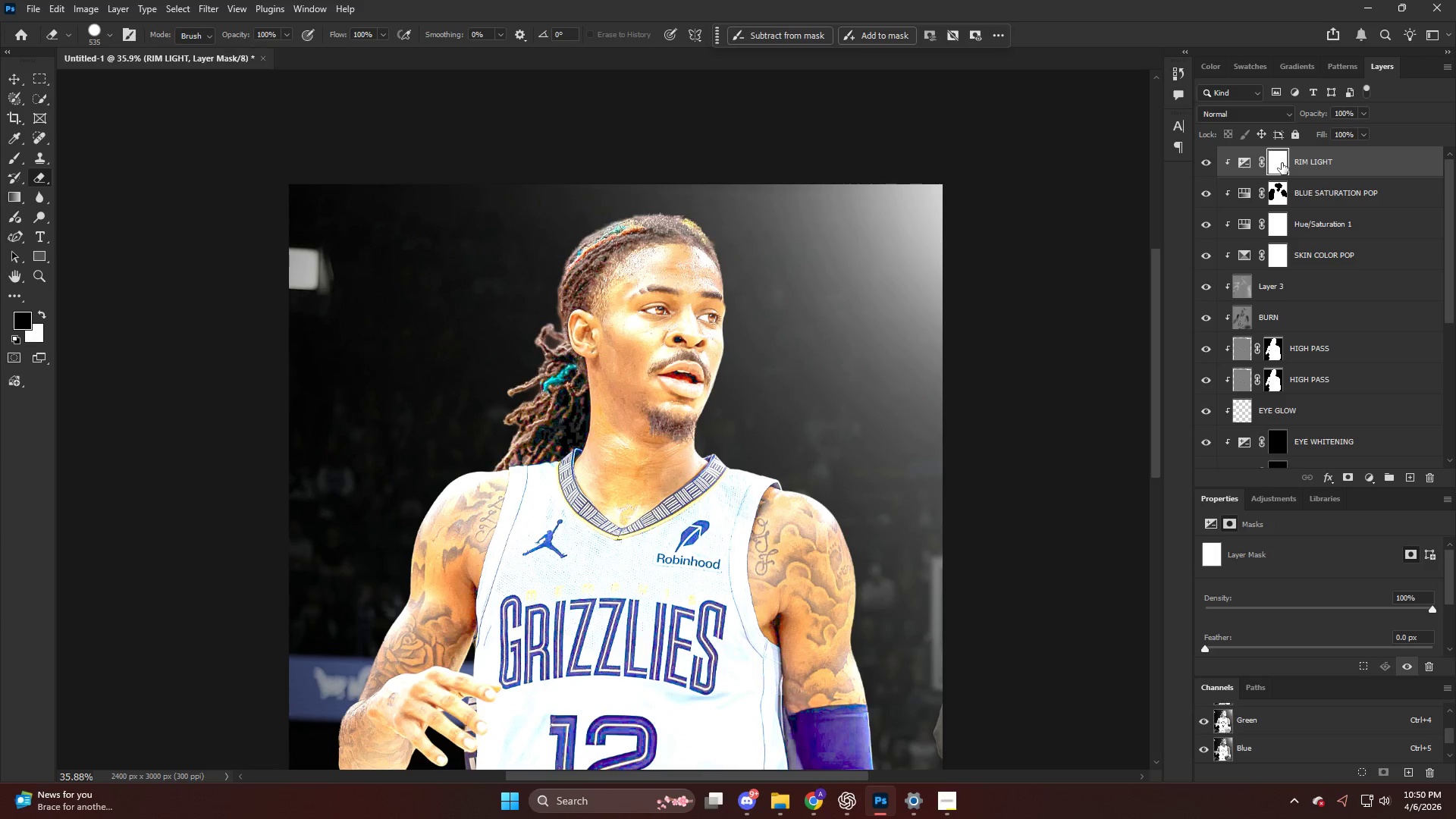 
key(Control+I)
 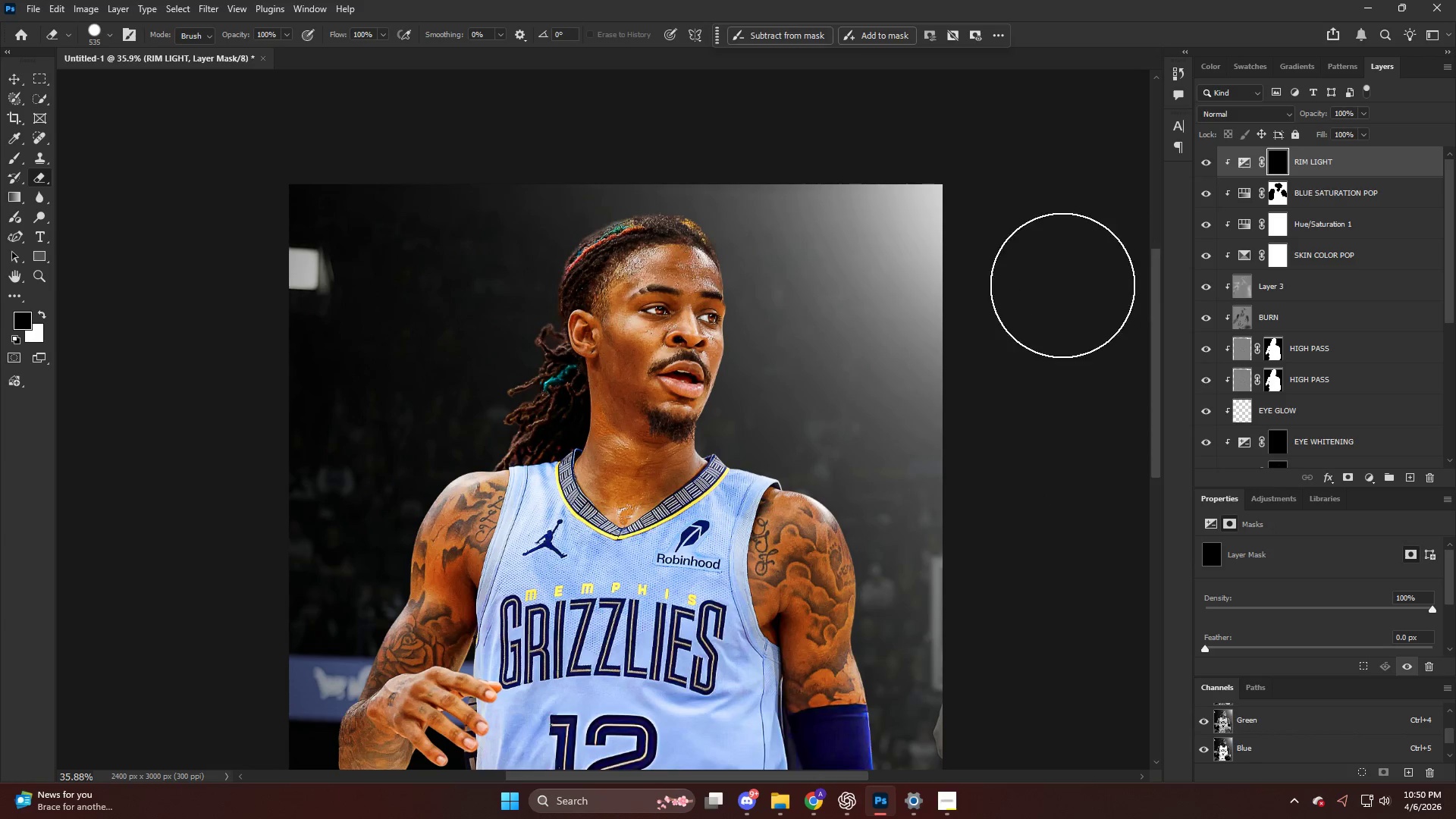 
hold_key(key=AltLeft, duration=0.48)
scroll: coordinate [853, 403], scroll_direction: none, amount: 0.0
 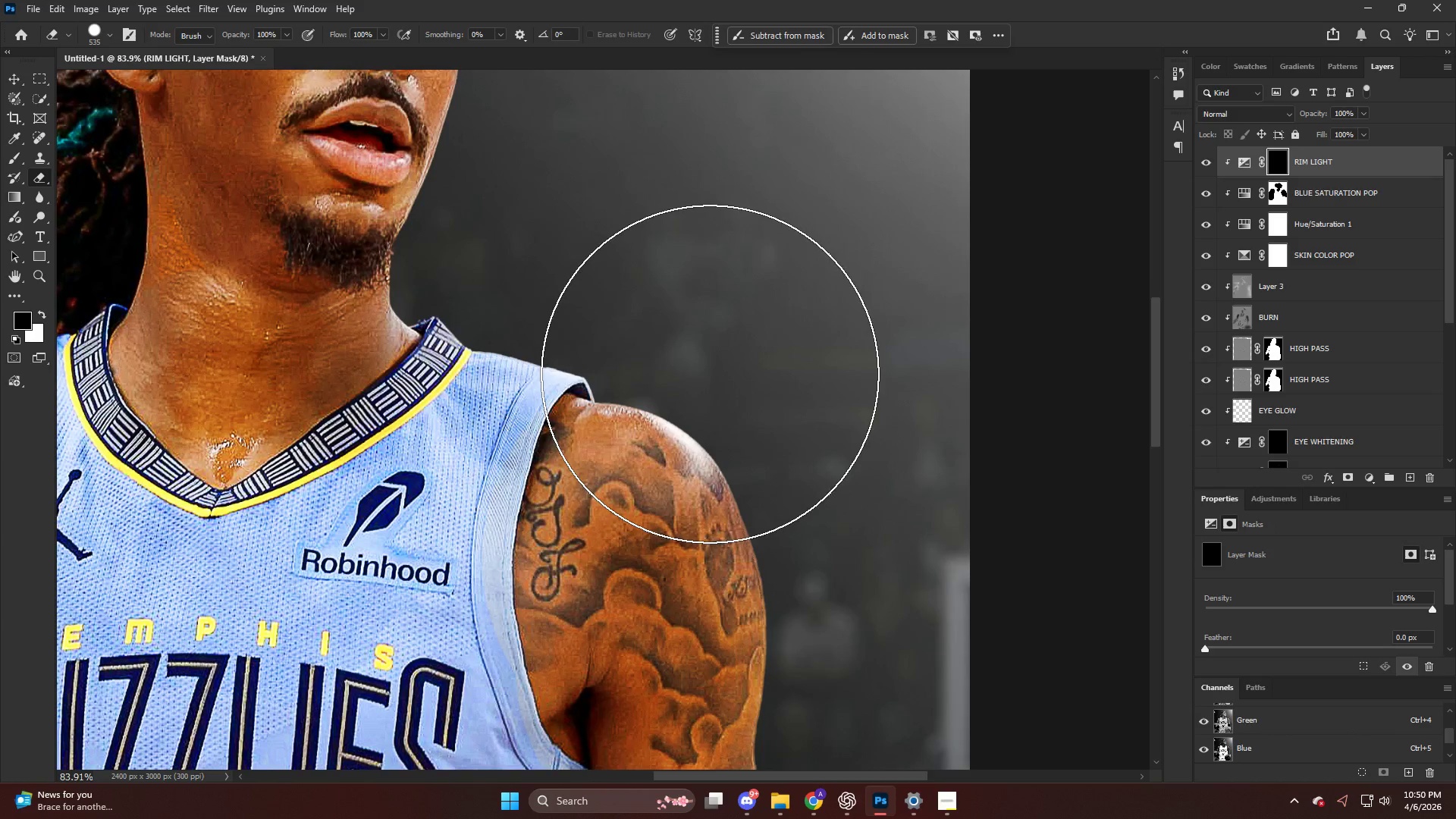 
key(B)
 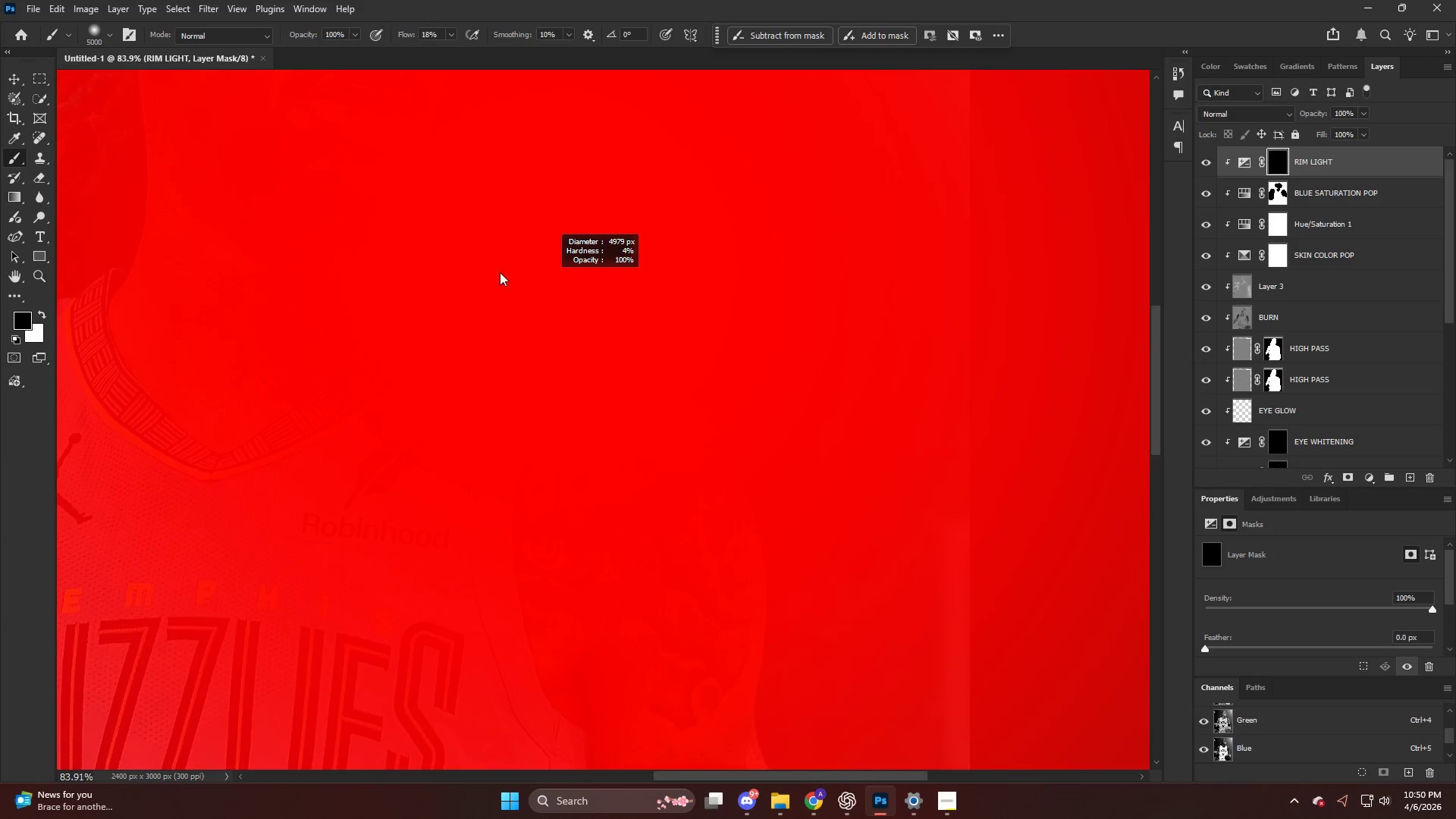 
scroll: coordinate [709, 374], scroll_direction: down, amount: 3.0
 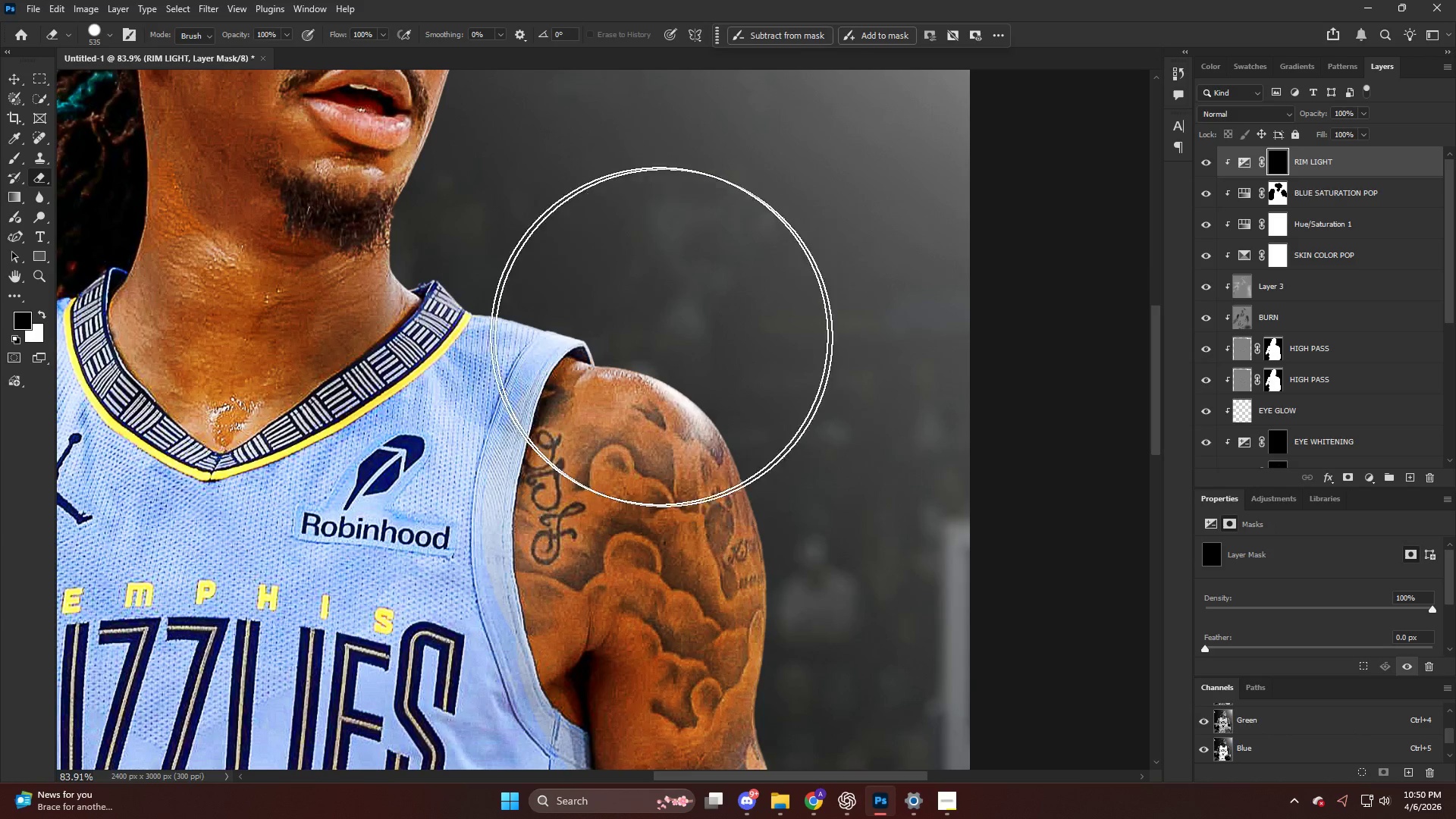 
key(CapsLock)
 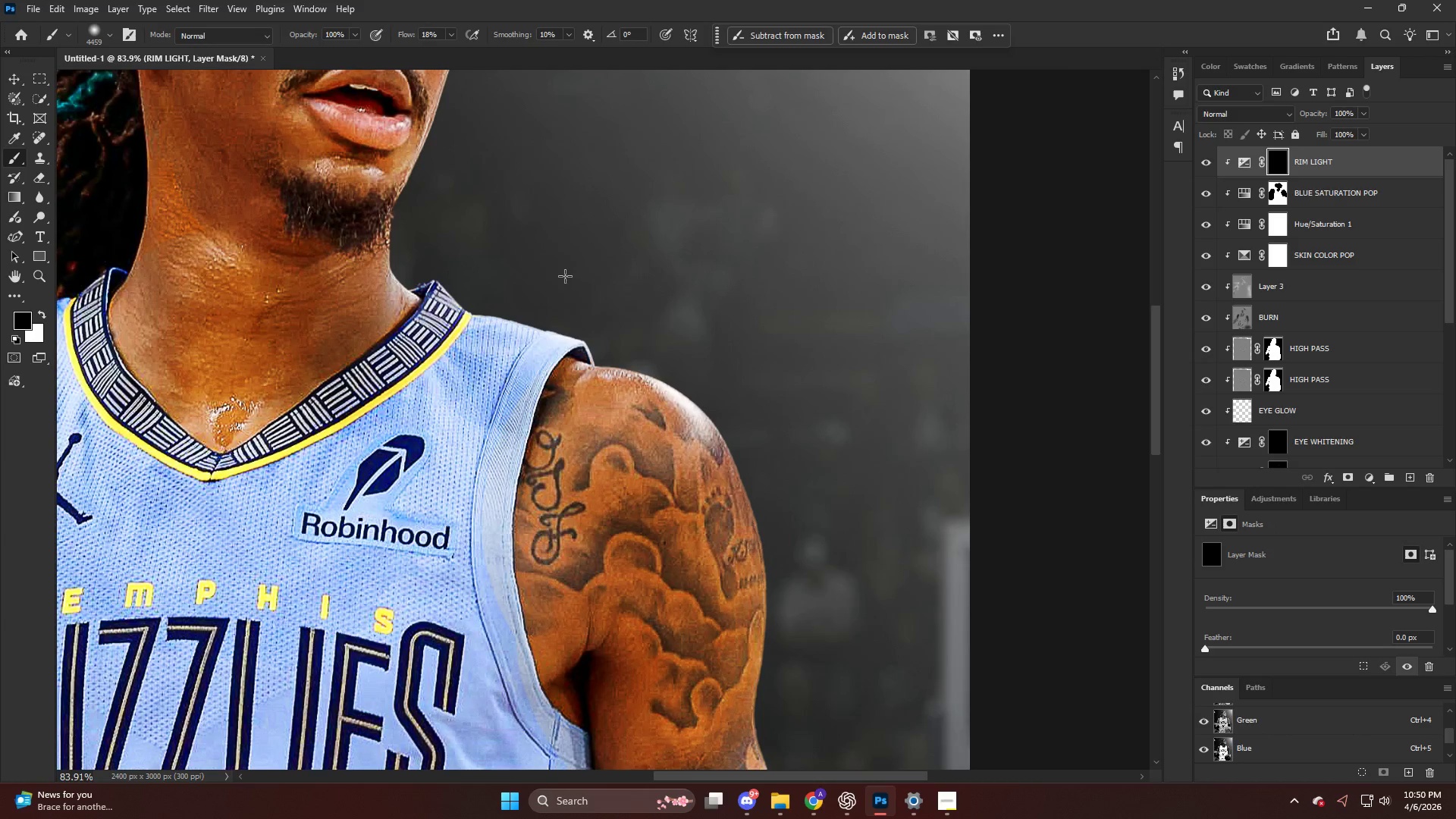 
hold_key(key=CapsLock, duration=30.0)
 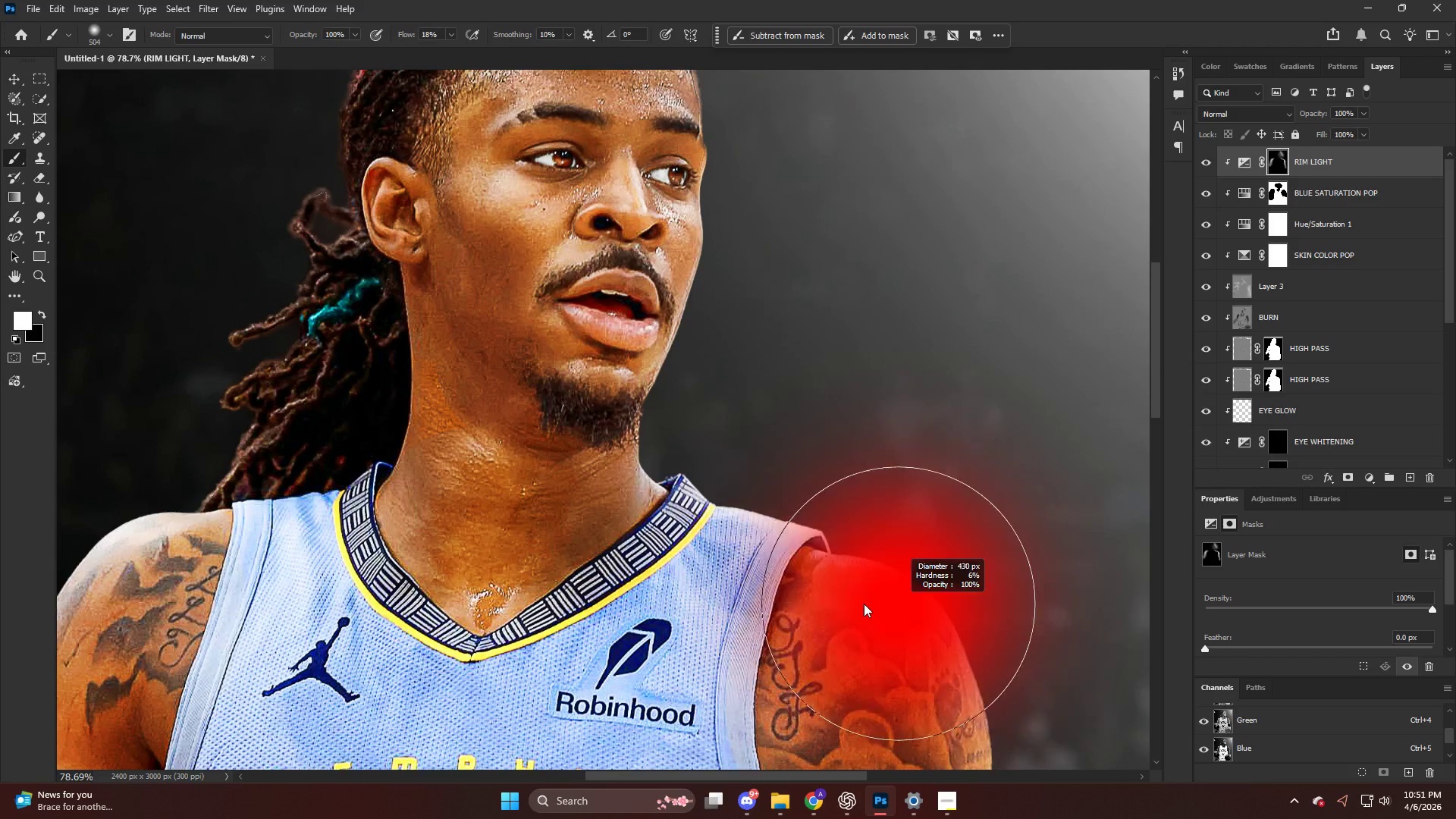 
hold_key(key=AltLeft, duration=2.81)
scroll: coordinate [473, 282], scroll_direction: up, amount: 9.0
 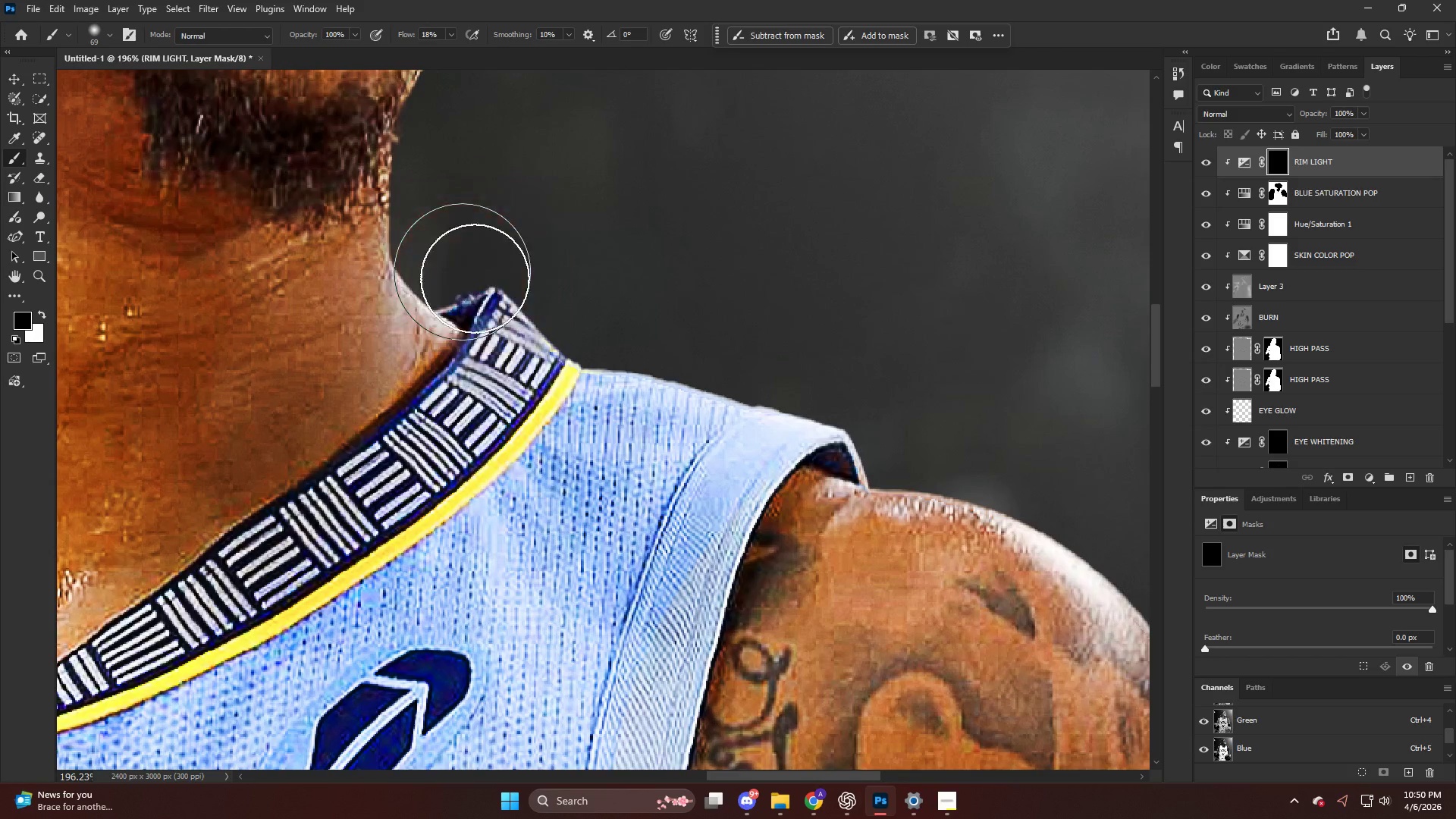 
left_click_drag(start_coordinate=[442, 276], to_coordinate=[472, 278])
 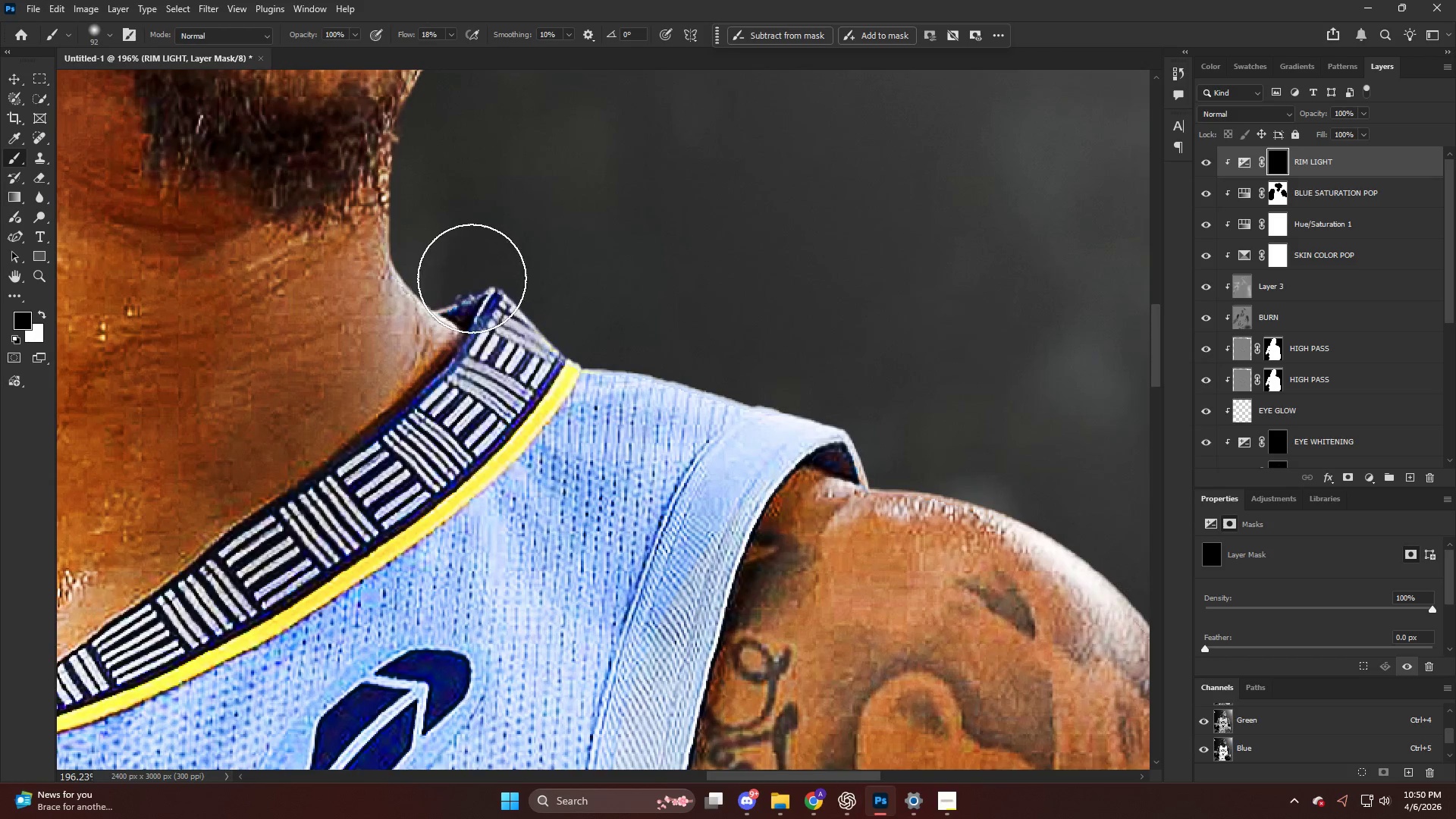 
left_click_drag(start_coordinate=[506, 280], to_coordinate=[570, 281])
 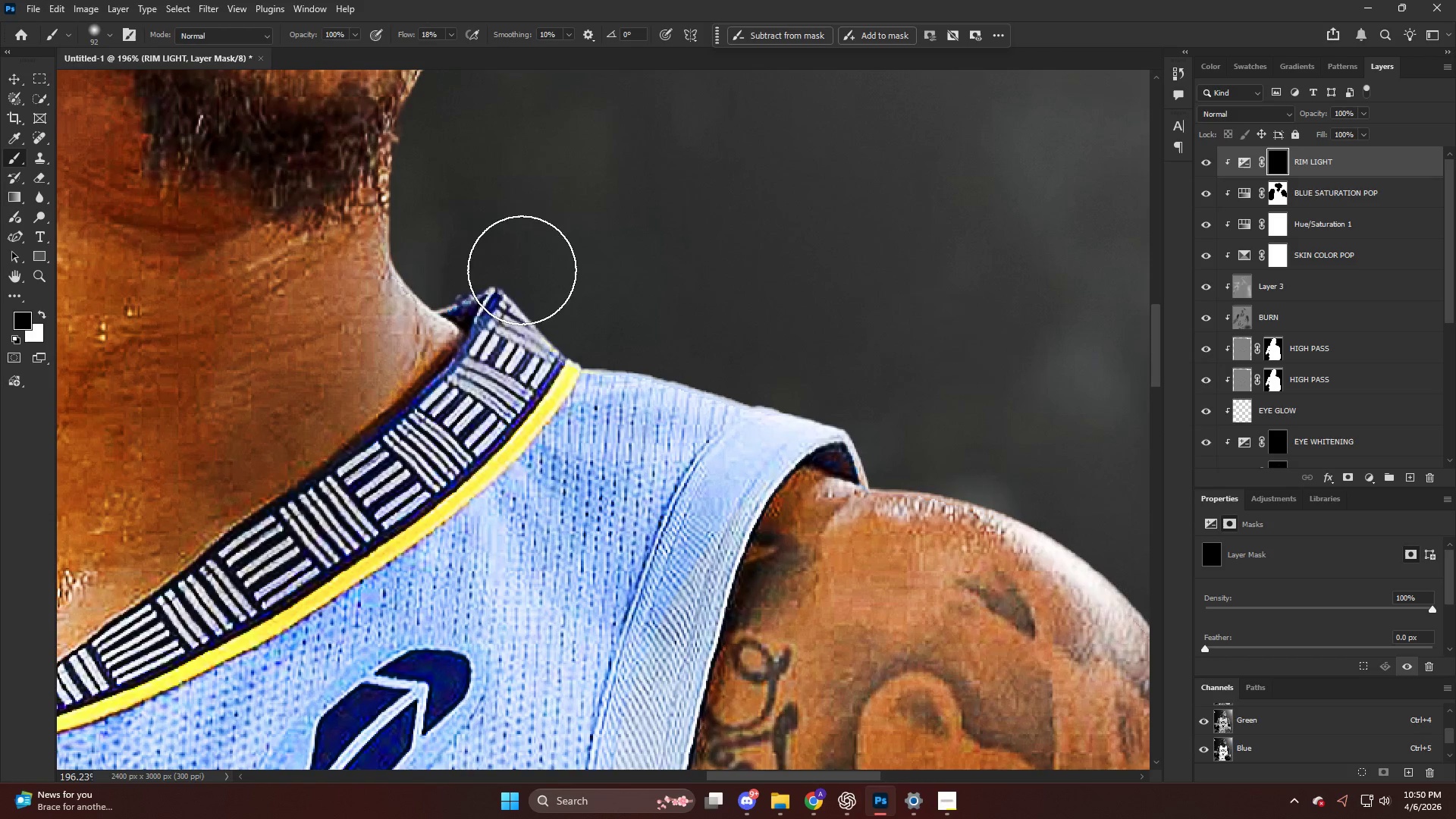 
key(X)
 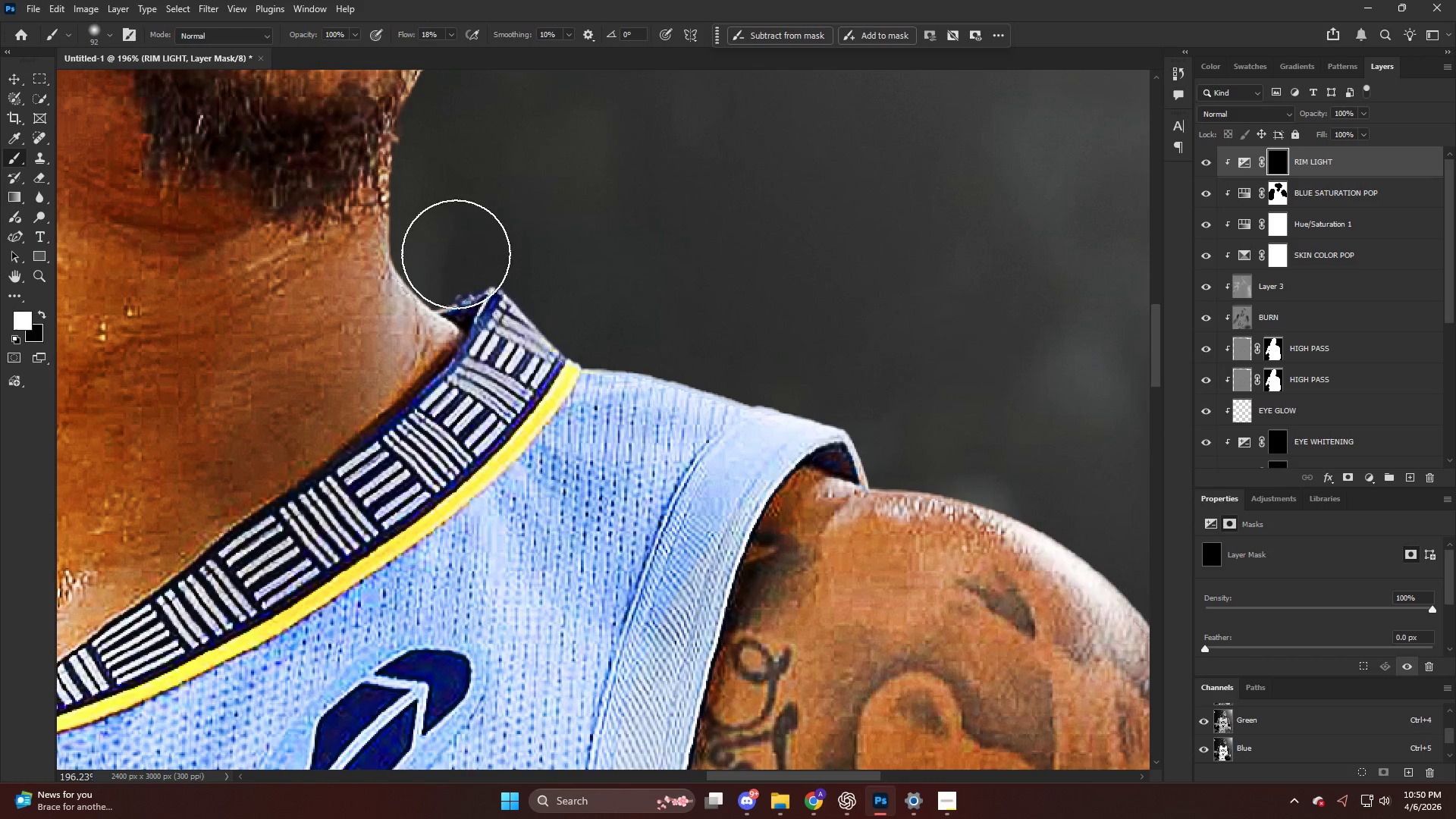 
left_click_drag(start_coordinate=[469, 261], to_coordinate=[617, 300])
 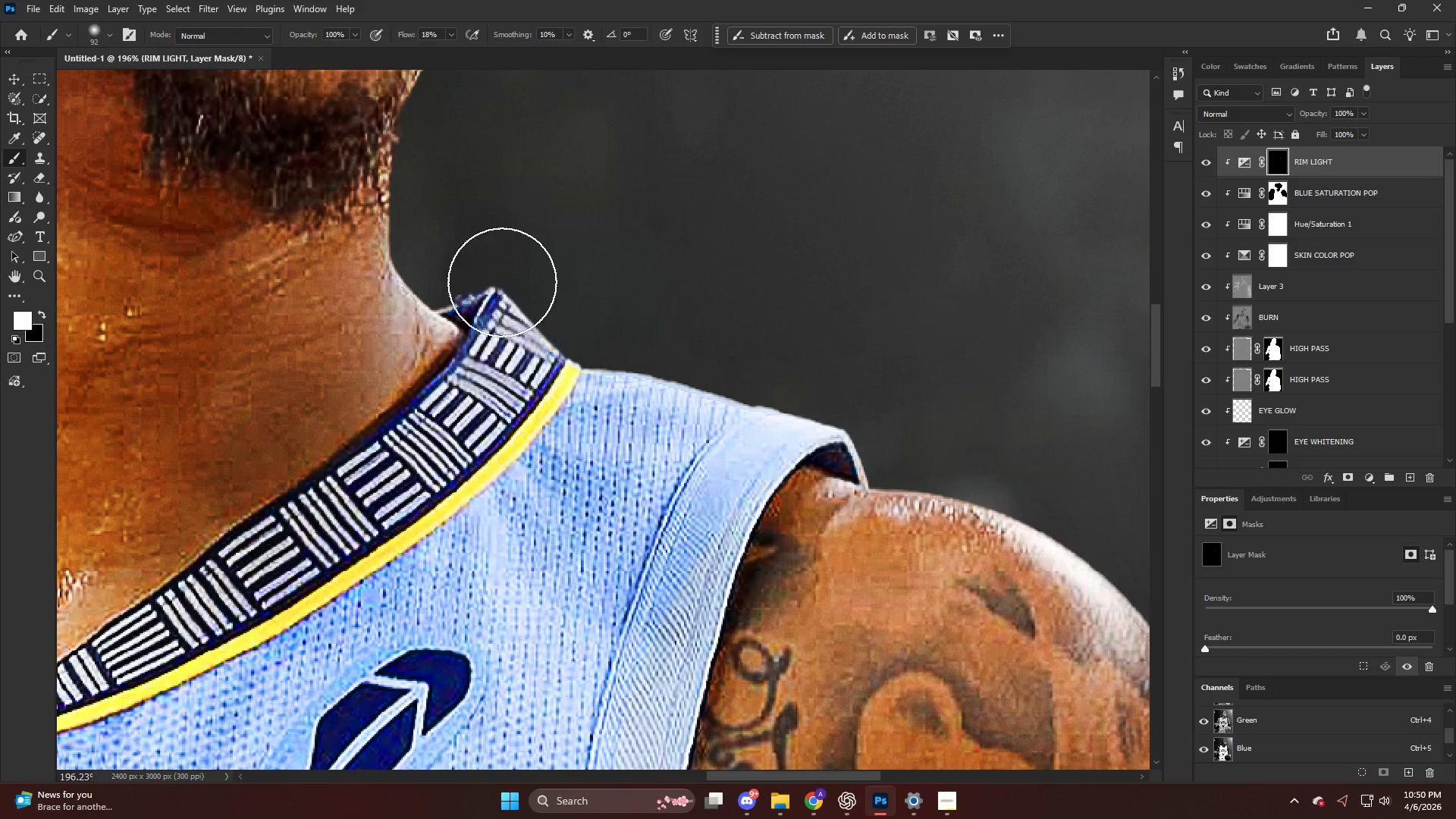 
left_click_drag(start_coordinate=[524, 301], to_coordinate=[736, 376])
 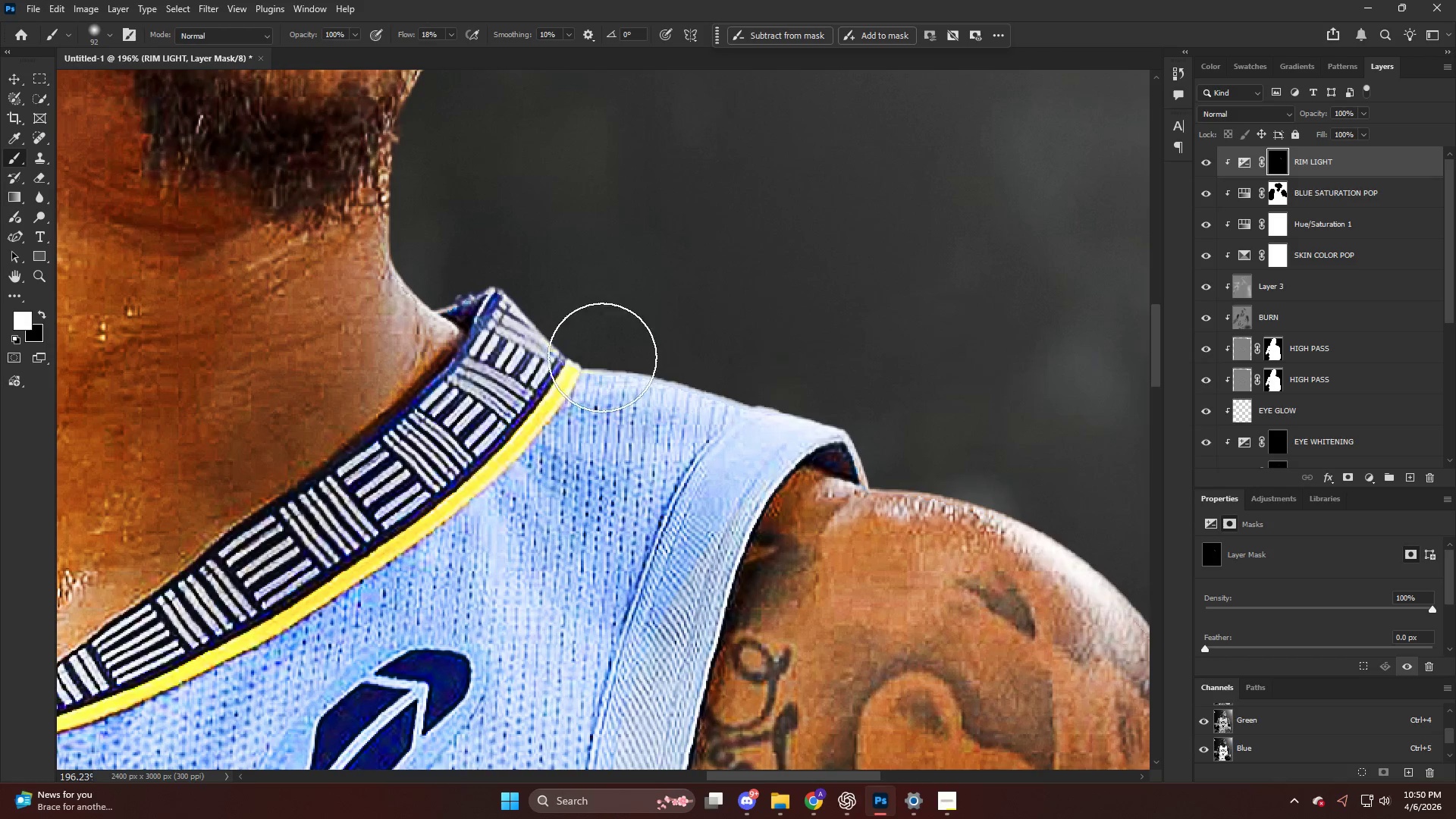 
left_click_drag(start_coordinate=[576, 361], to_coordinate=[899, 403])
 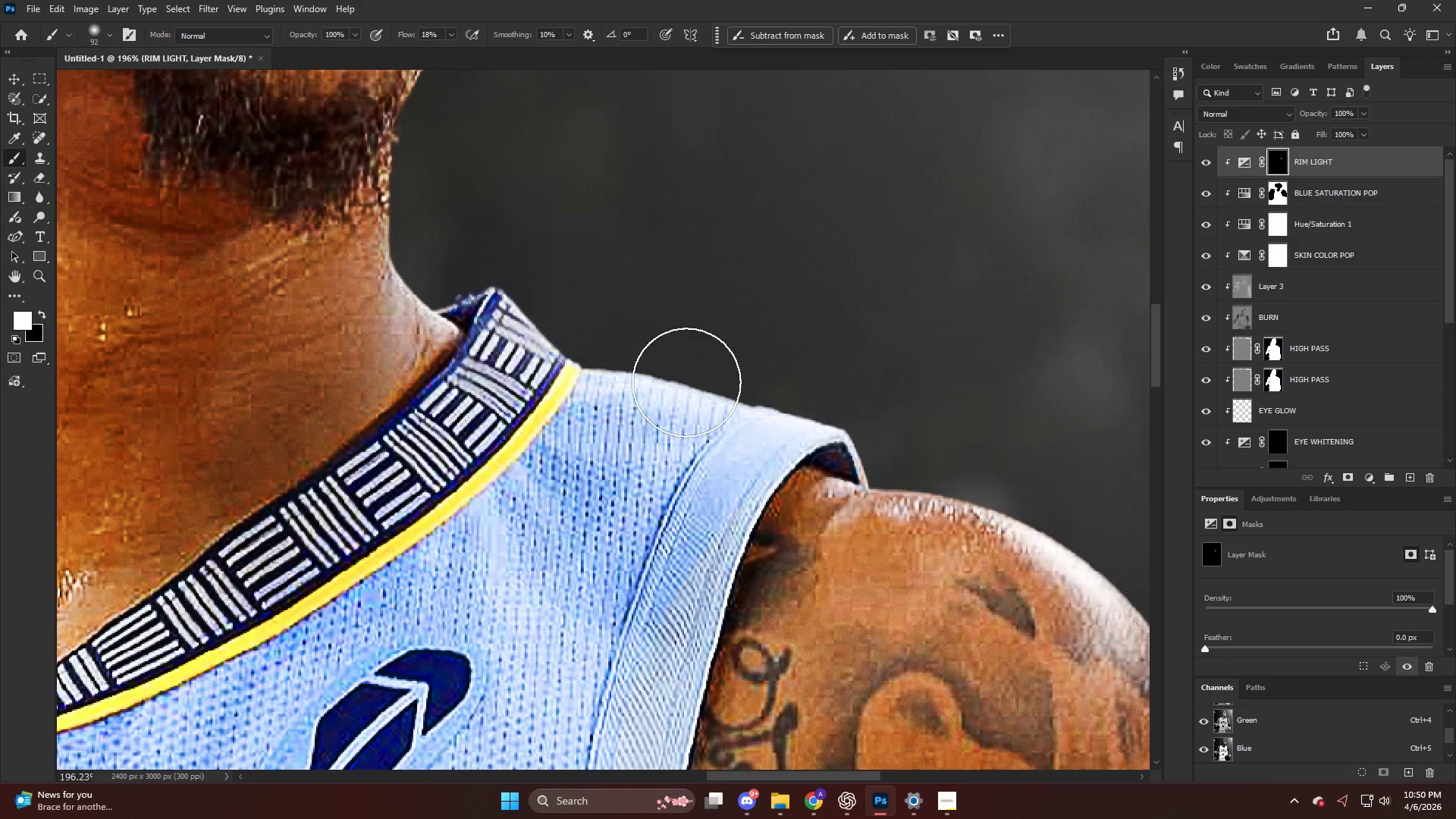 
left_click_drag(start_coordinate=[698, 385], to_coordinate=[942, 422])
 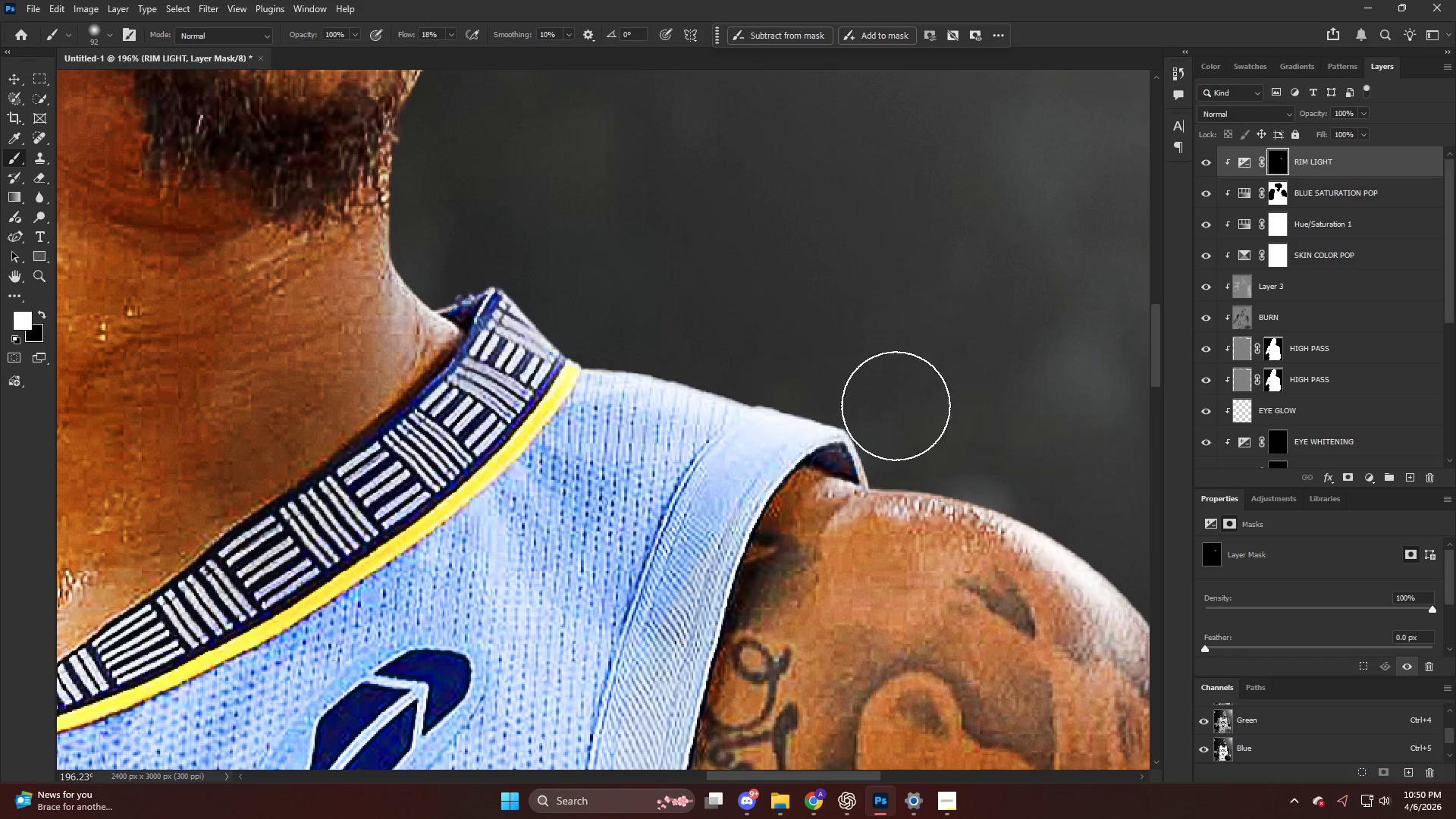 
key(Alt+AltLeft)
 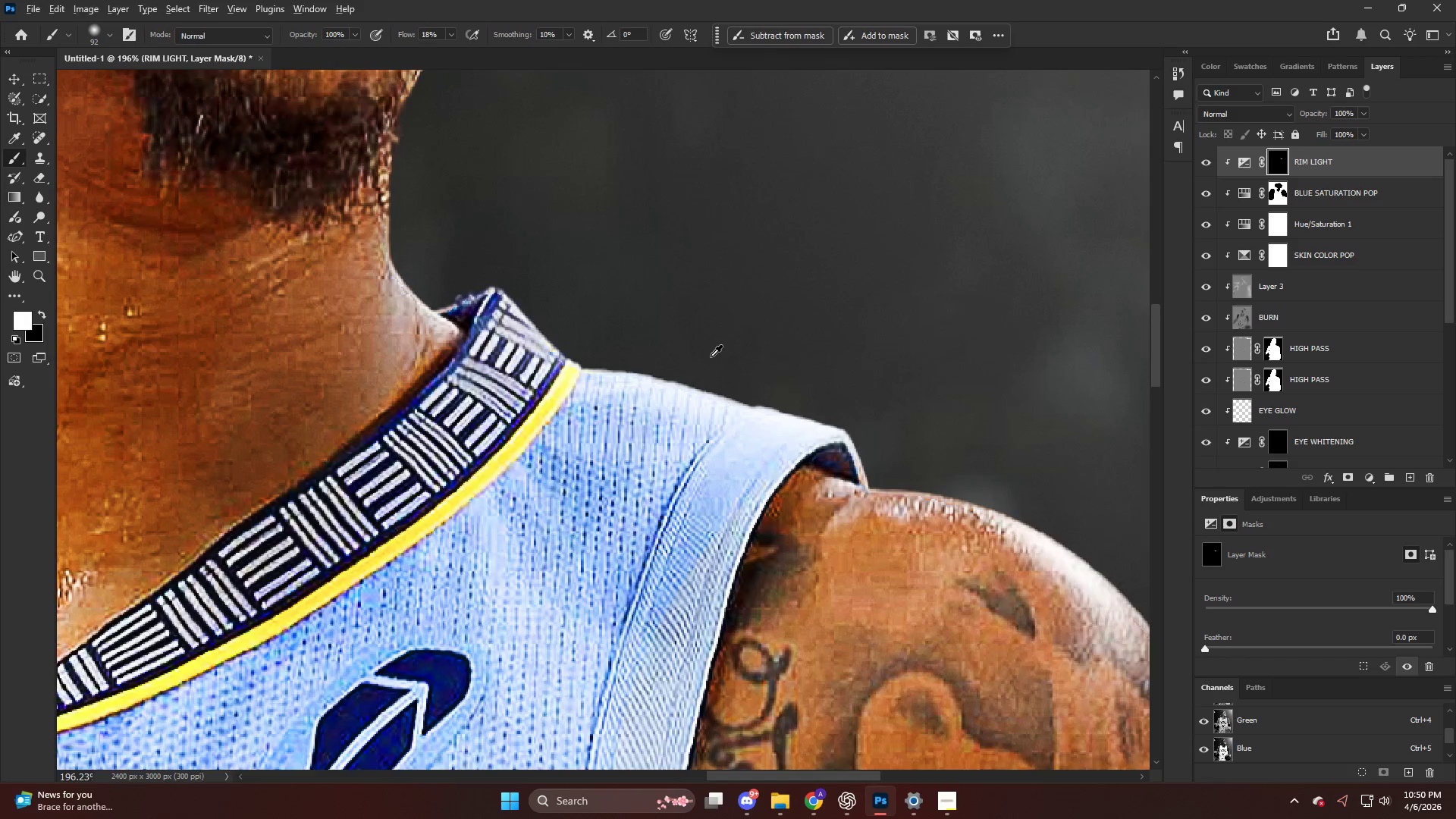 
key(Alt+AltLeft)
 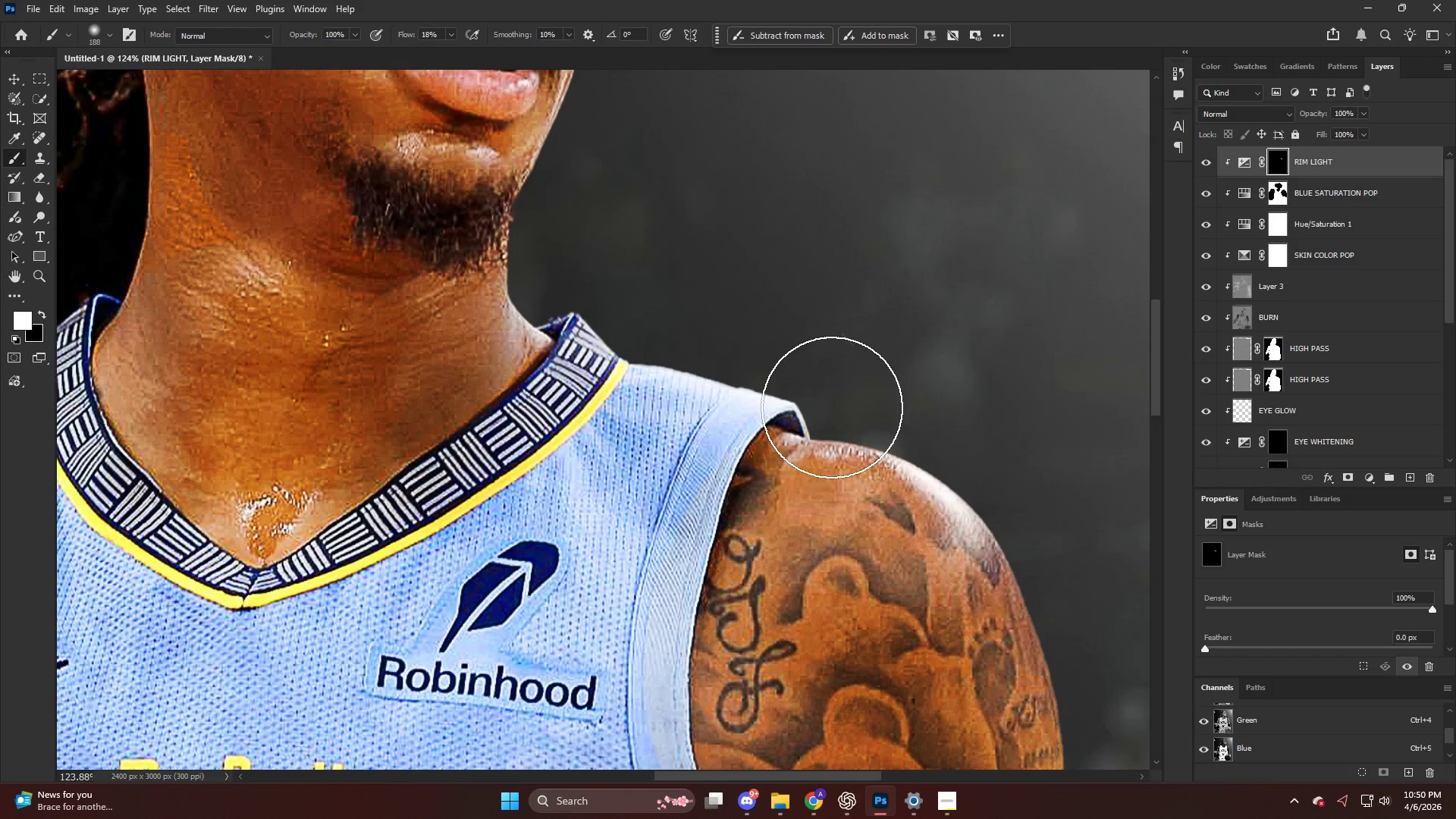 
scroll: coordinate [709, 357], scroll_direction: down, amount: 5.0
 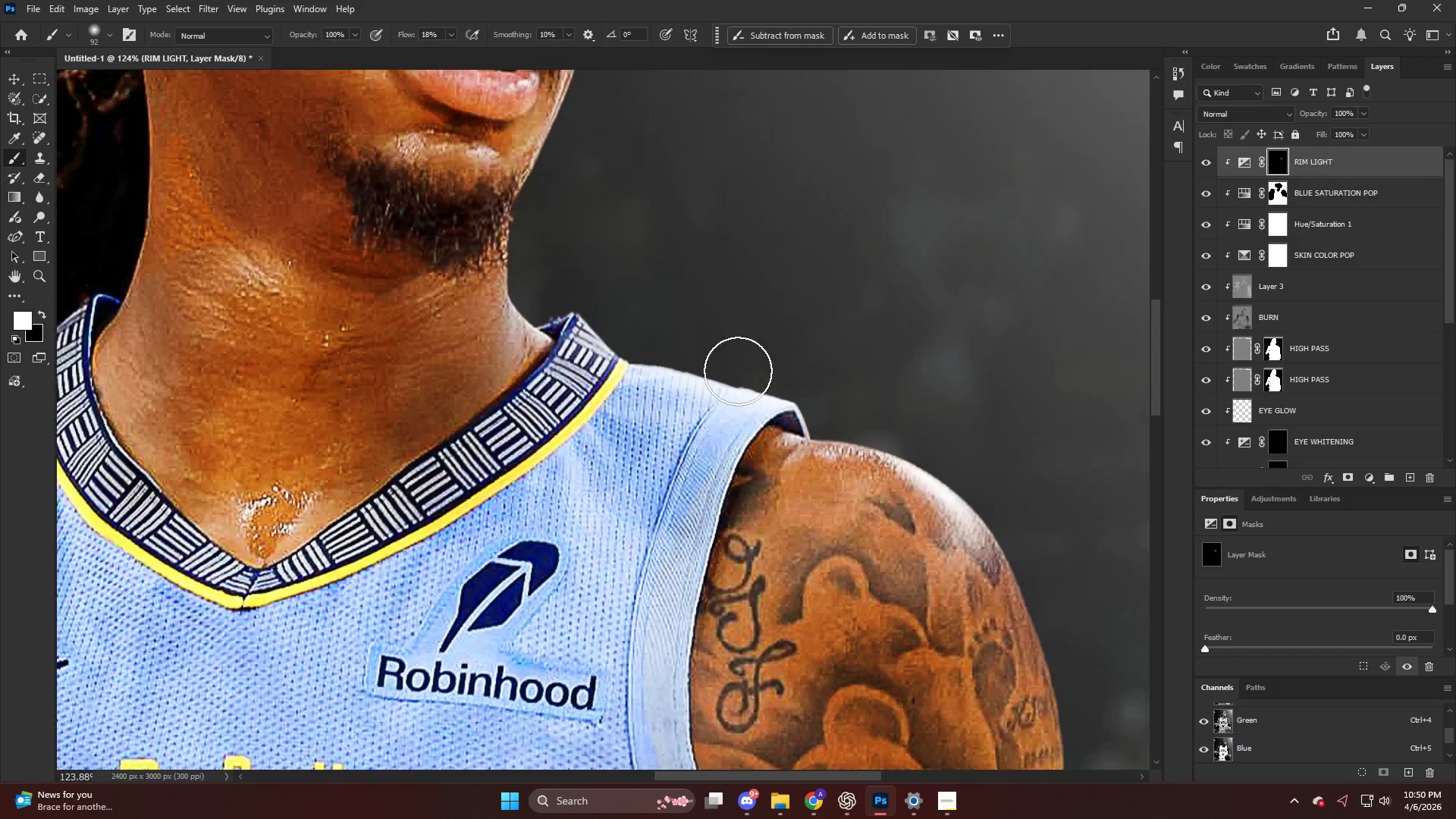 
left_click_drag(start_coordinate=[834, 410], to_coordinate=[990, 447])
 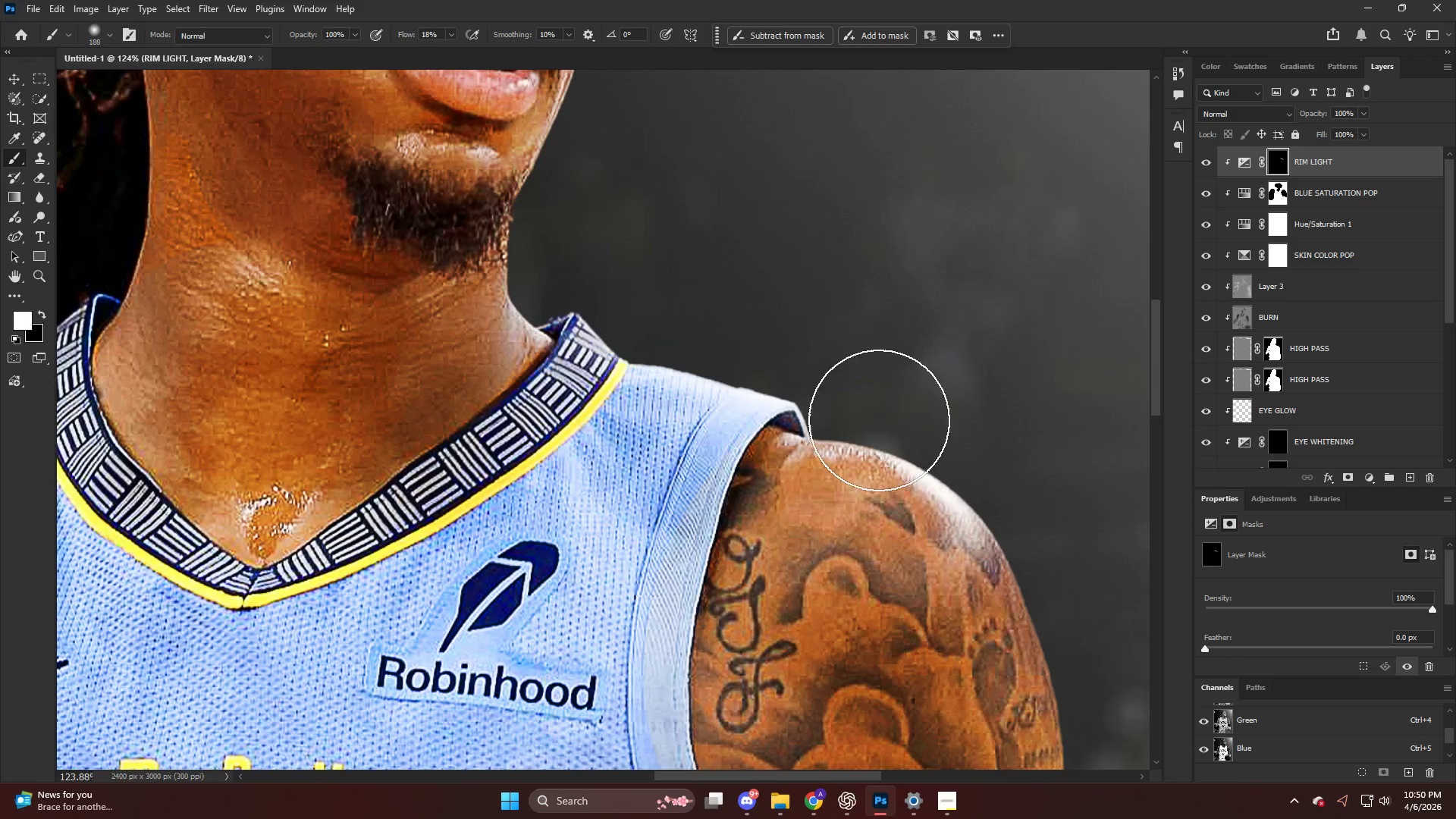 
left_click_drag(start_coordinate=[901, 431], to_coordinate=[1141, 535])
 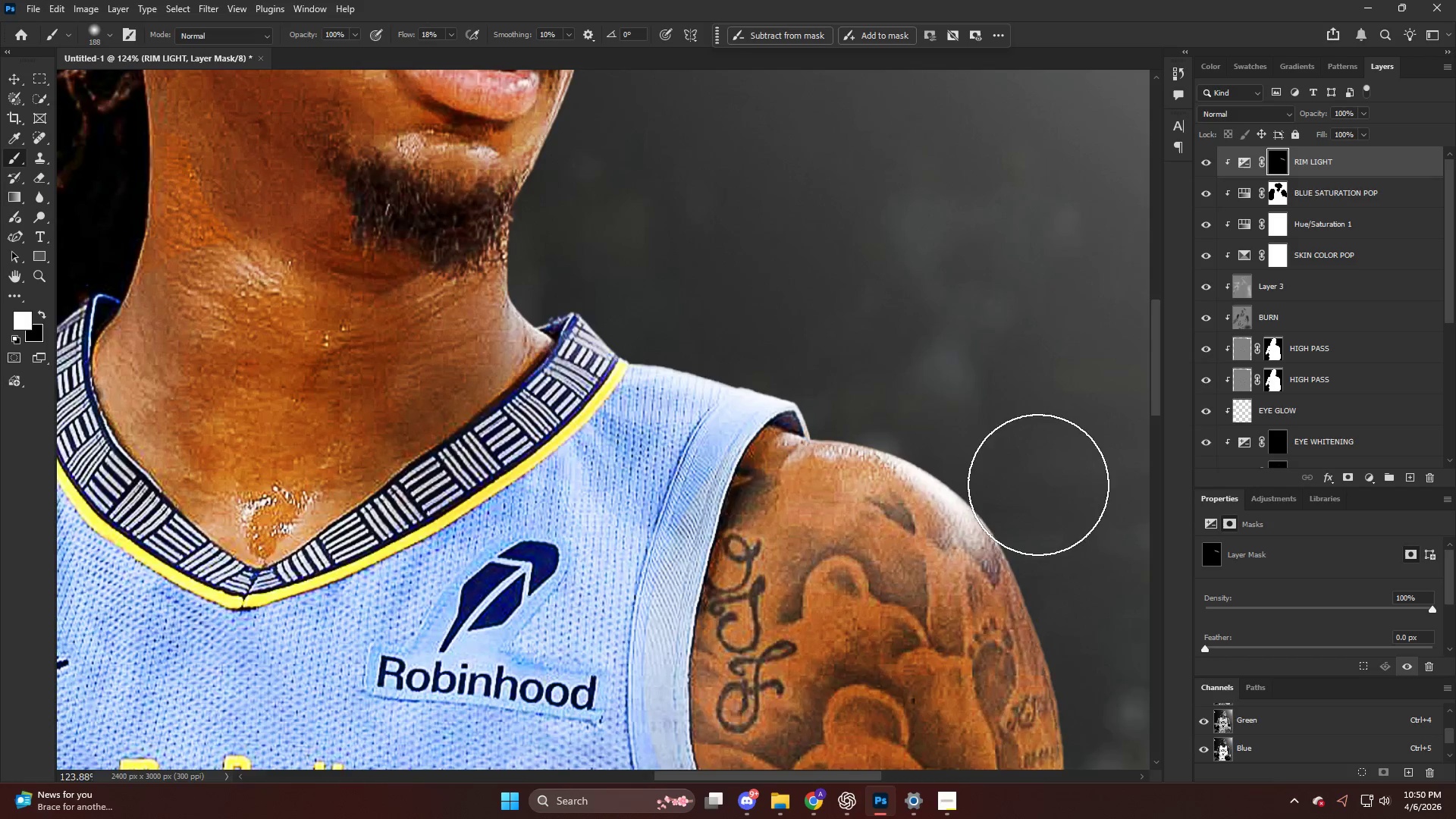 
hold_key(key=AltLeft, duration=0.31)
 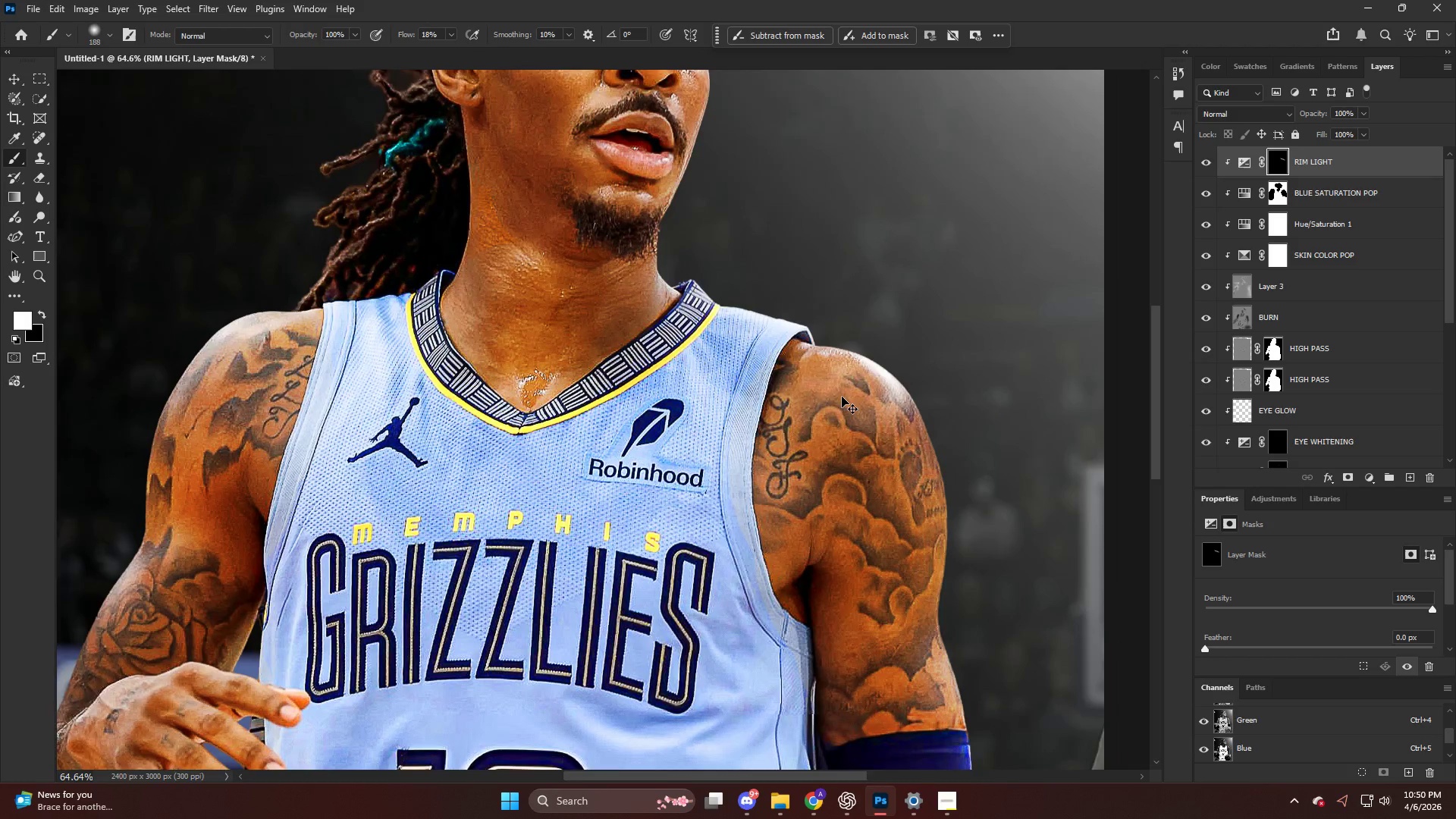 
key(Control+ControlLeft)
 